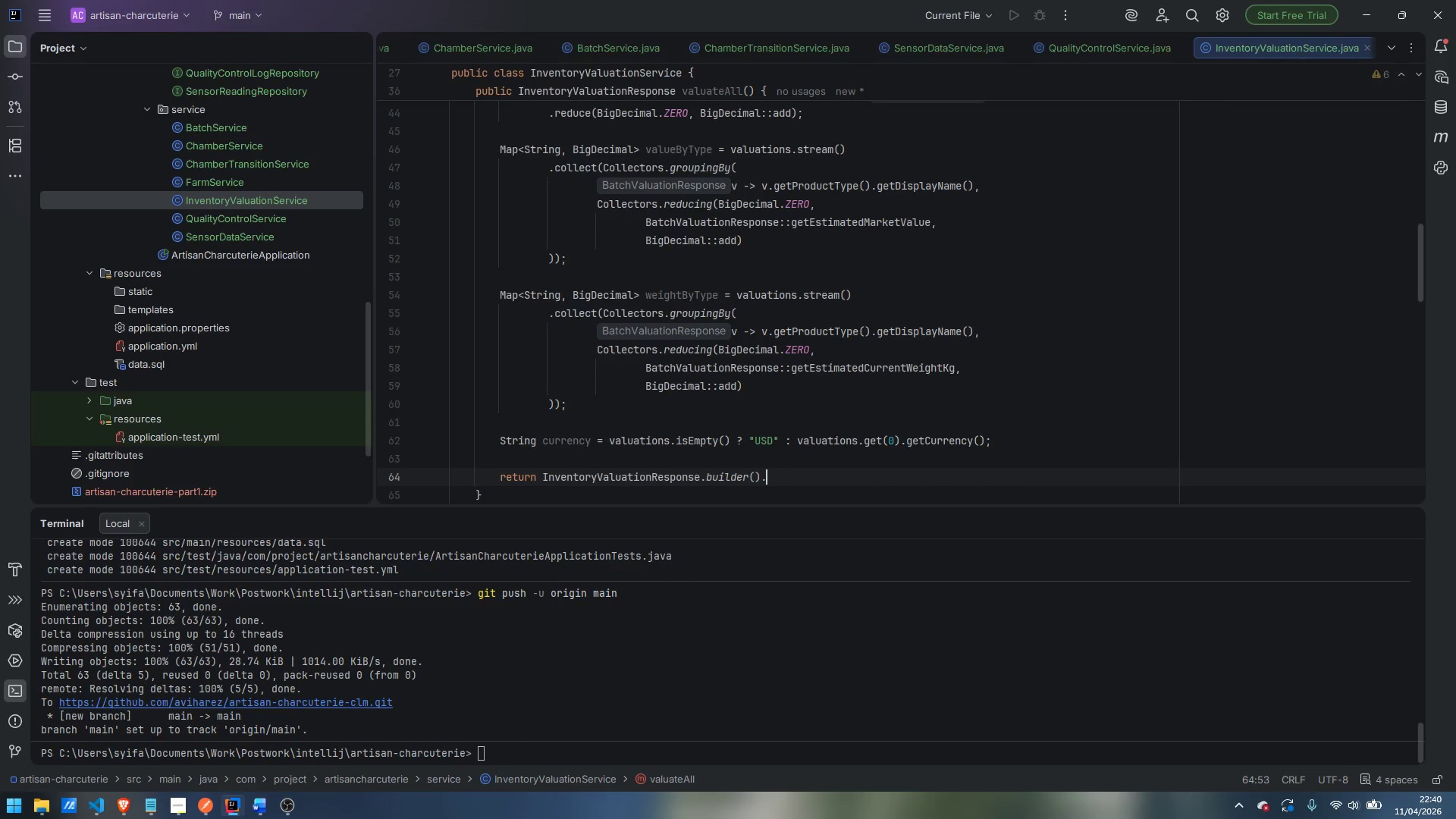 
key(Backspace)
 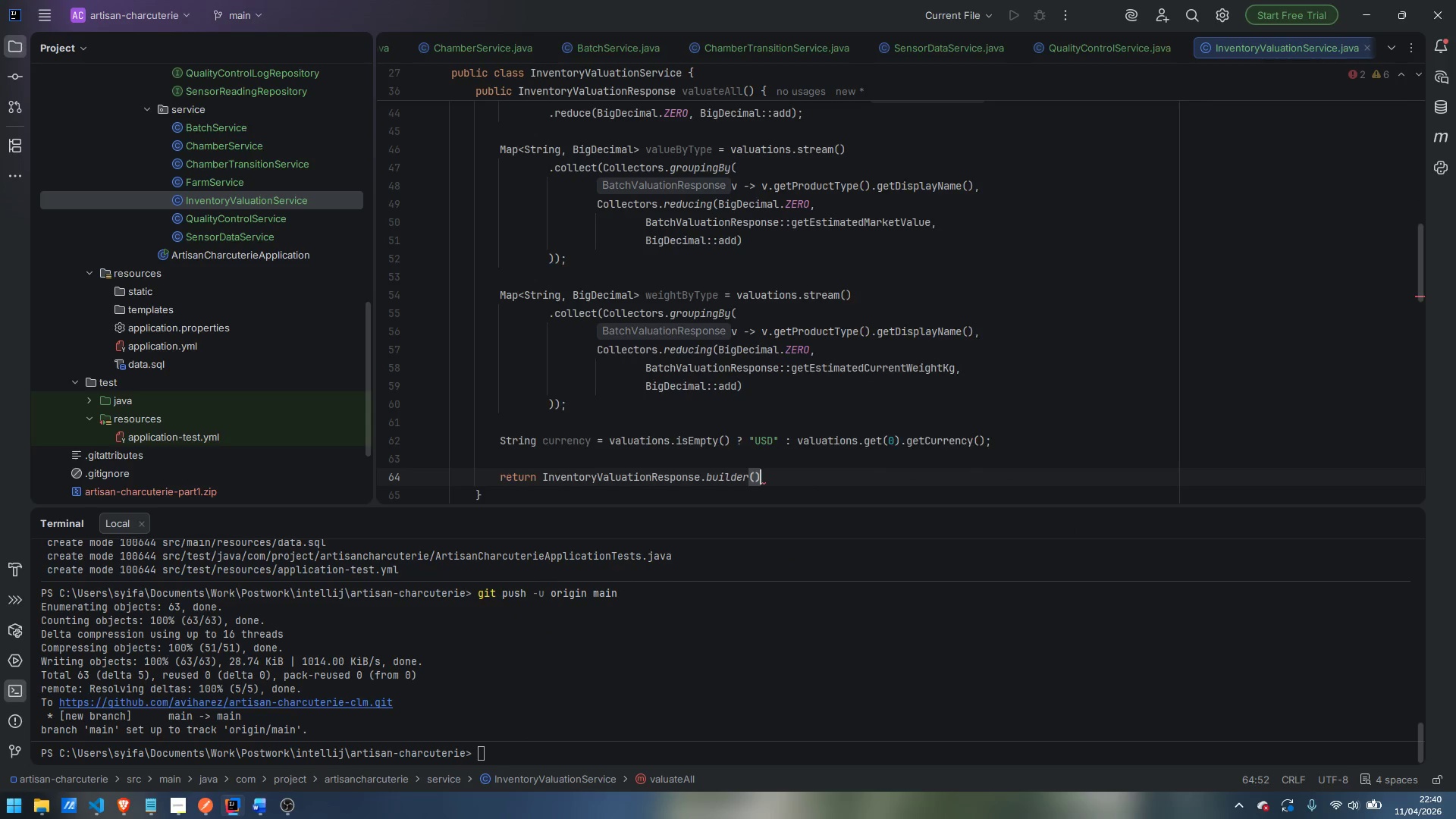 
key(Enter)
 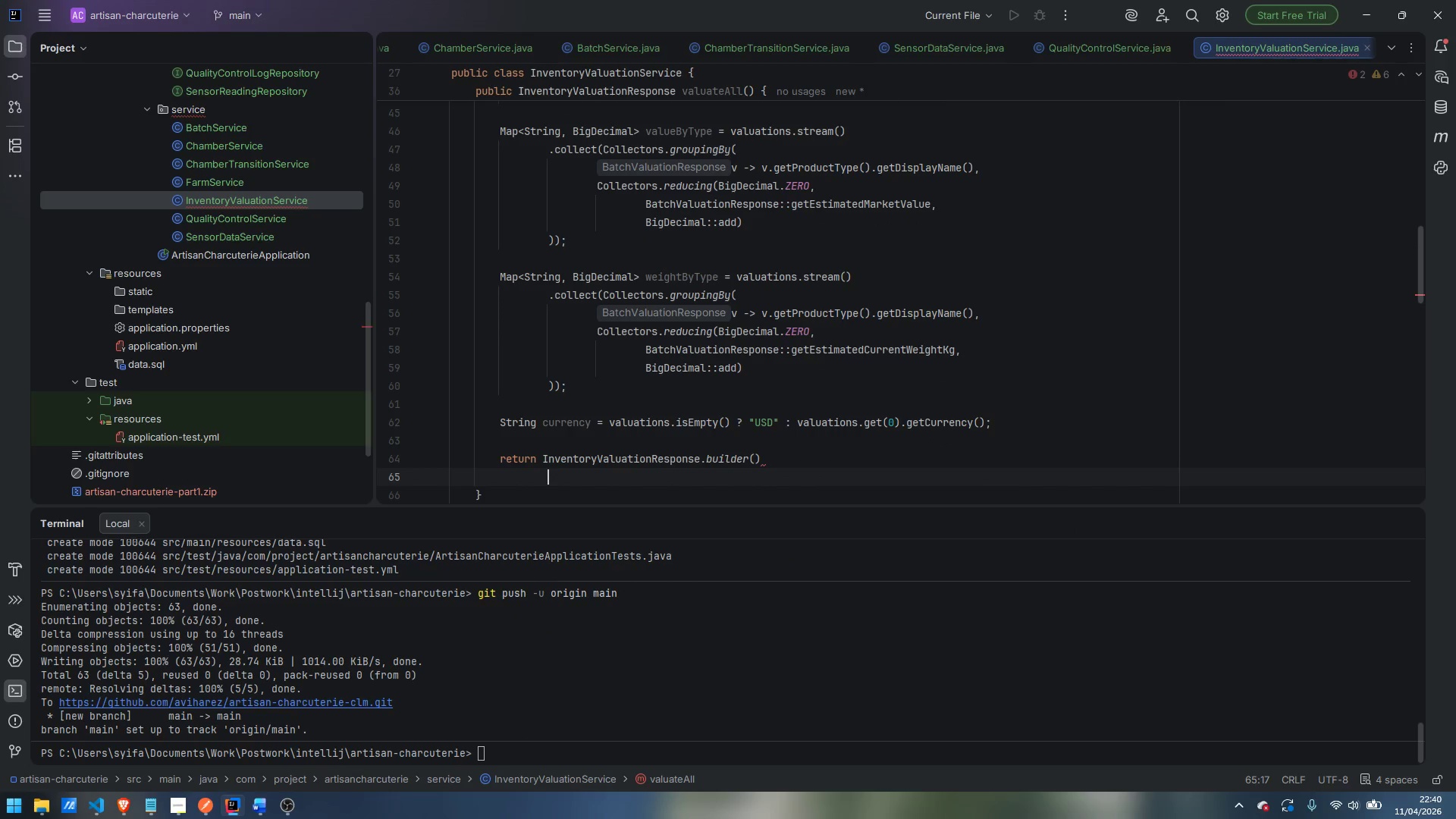 
type(.cal)
 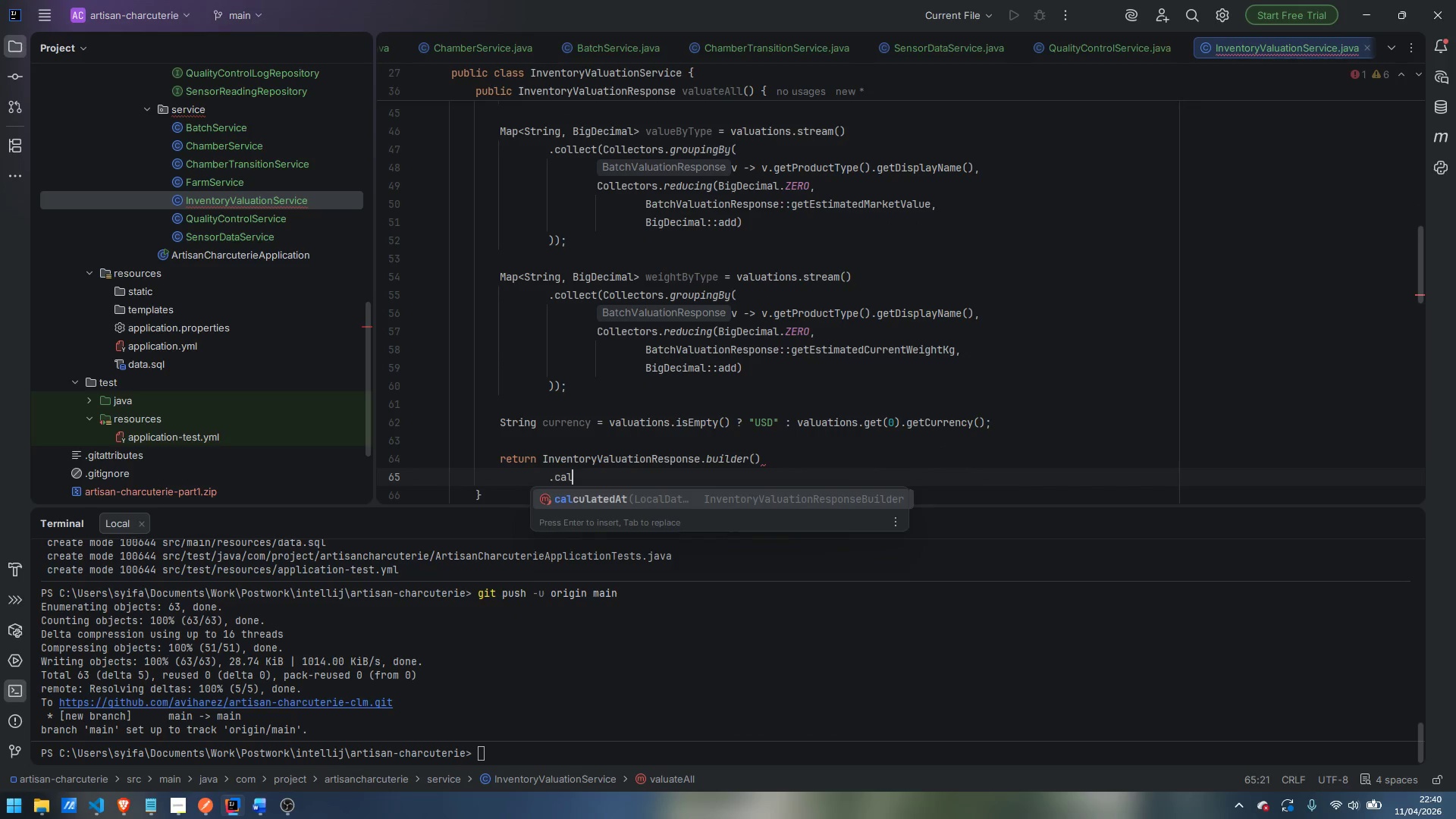 
key(Enter)
 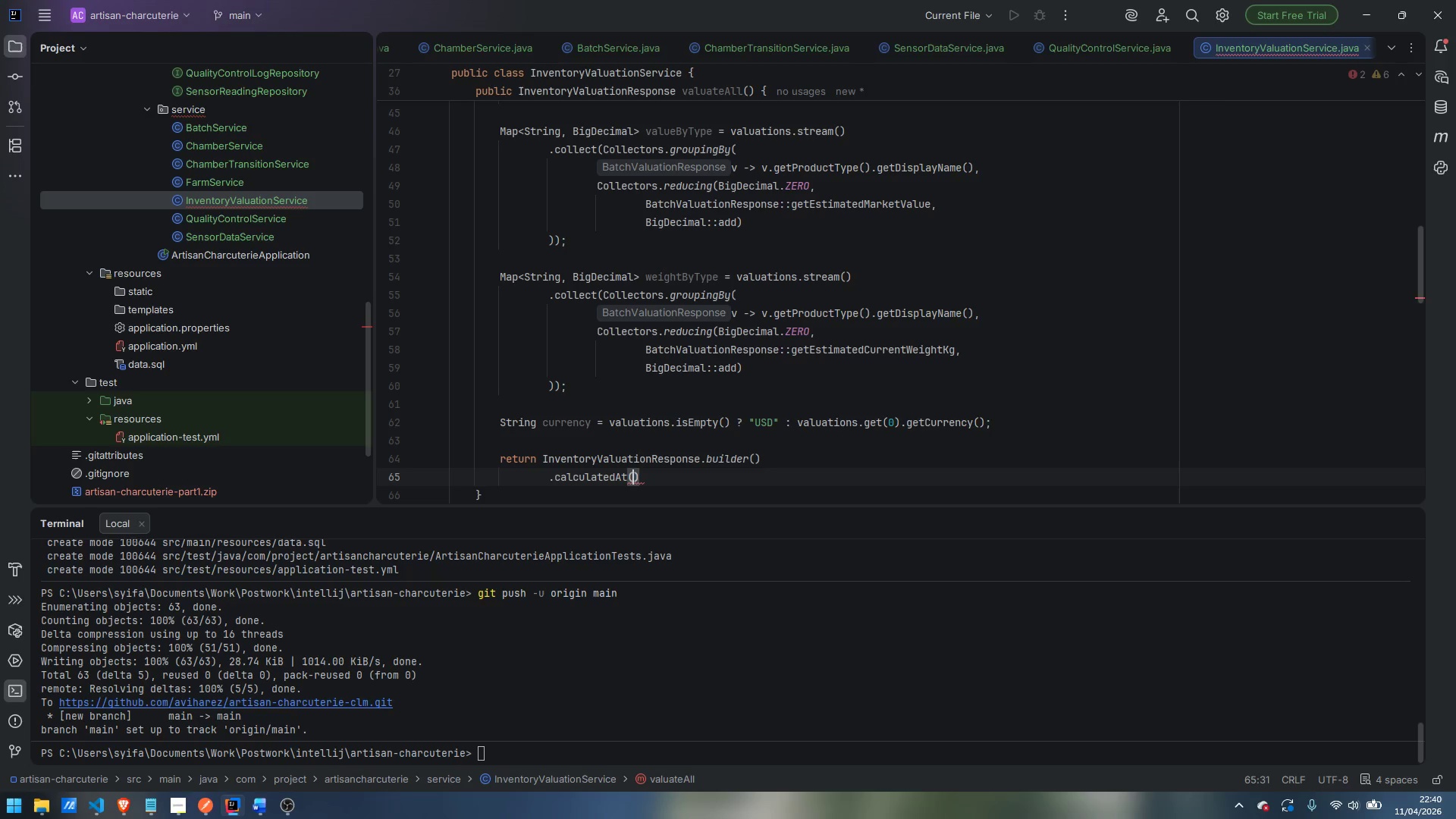 
type(Locl)
key(Backspace)
type(aldateTime.now)
 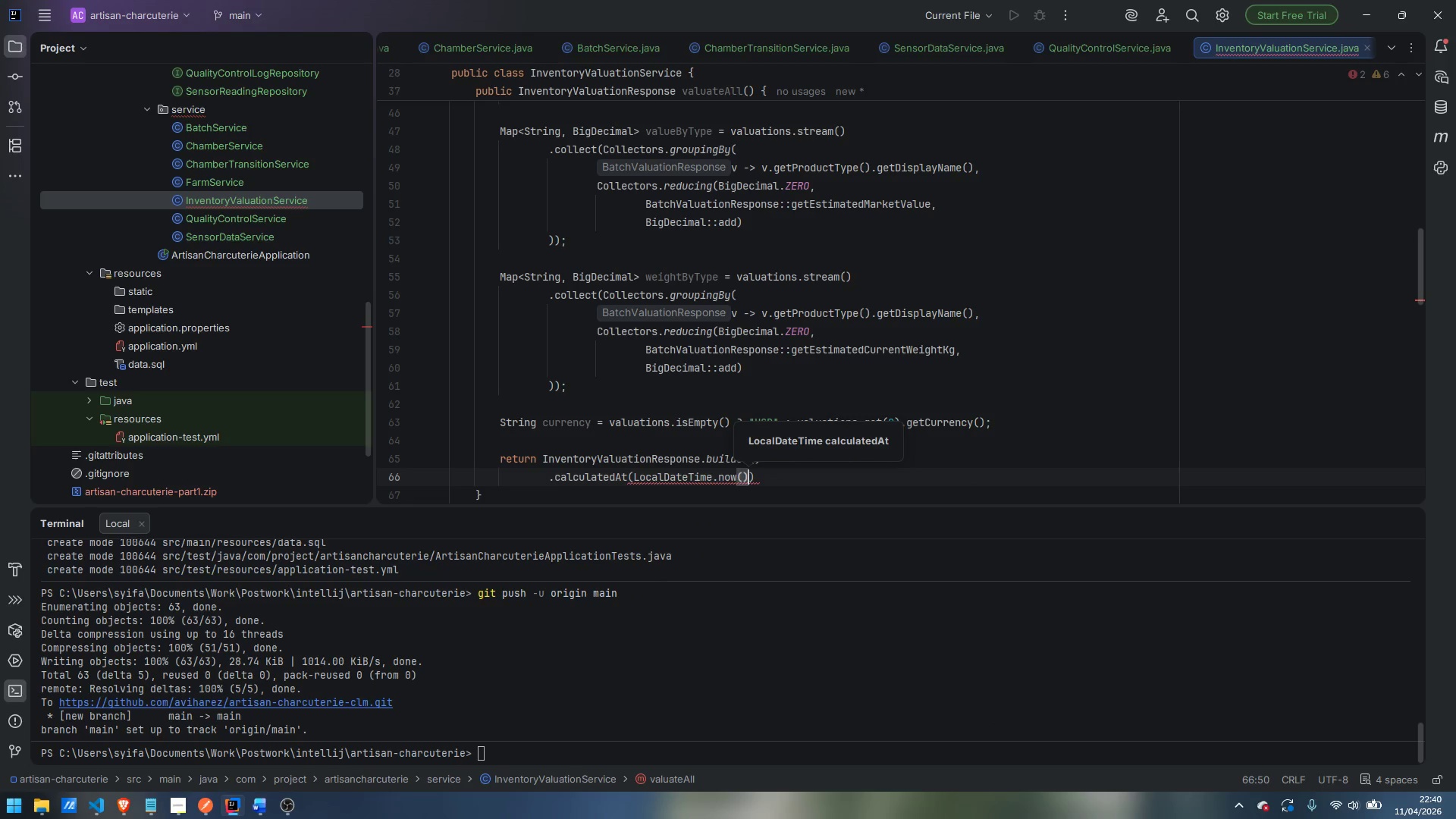 
 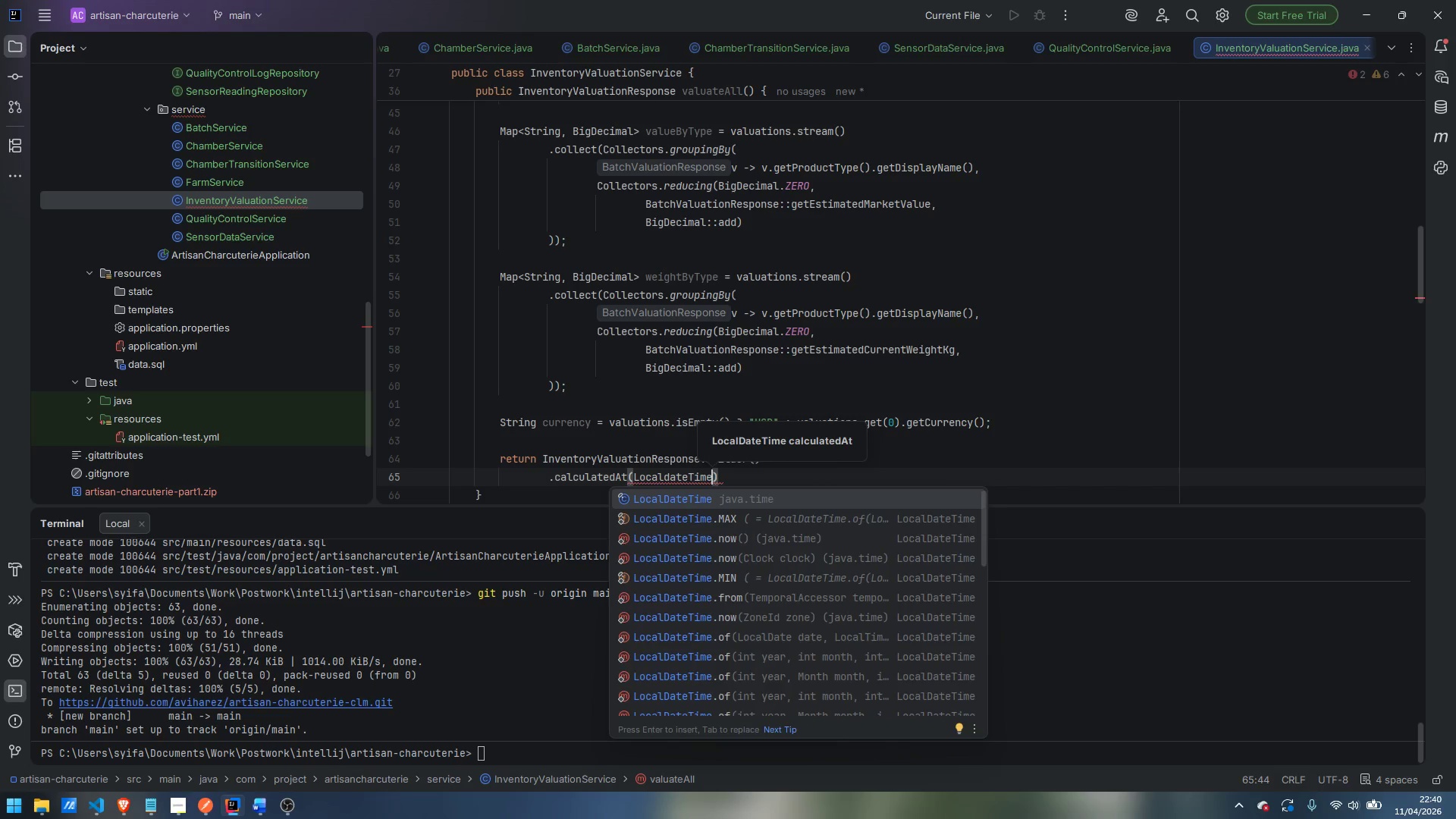 
key(Enter)
 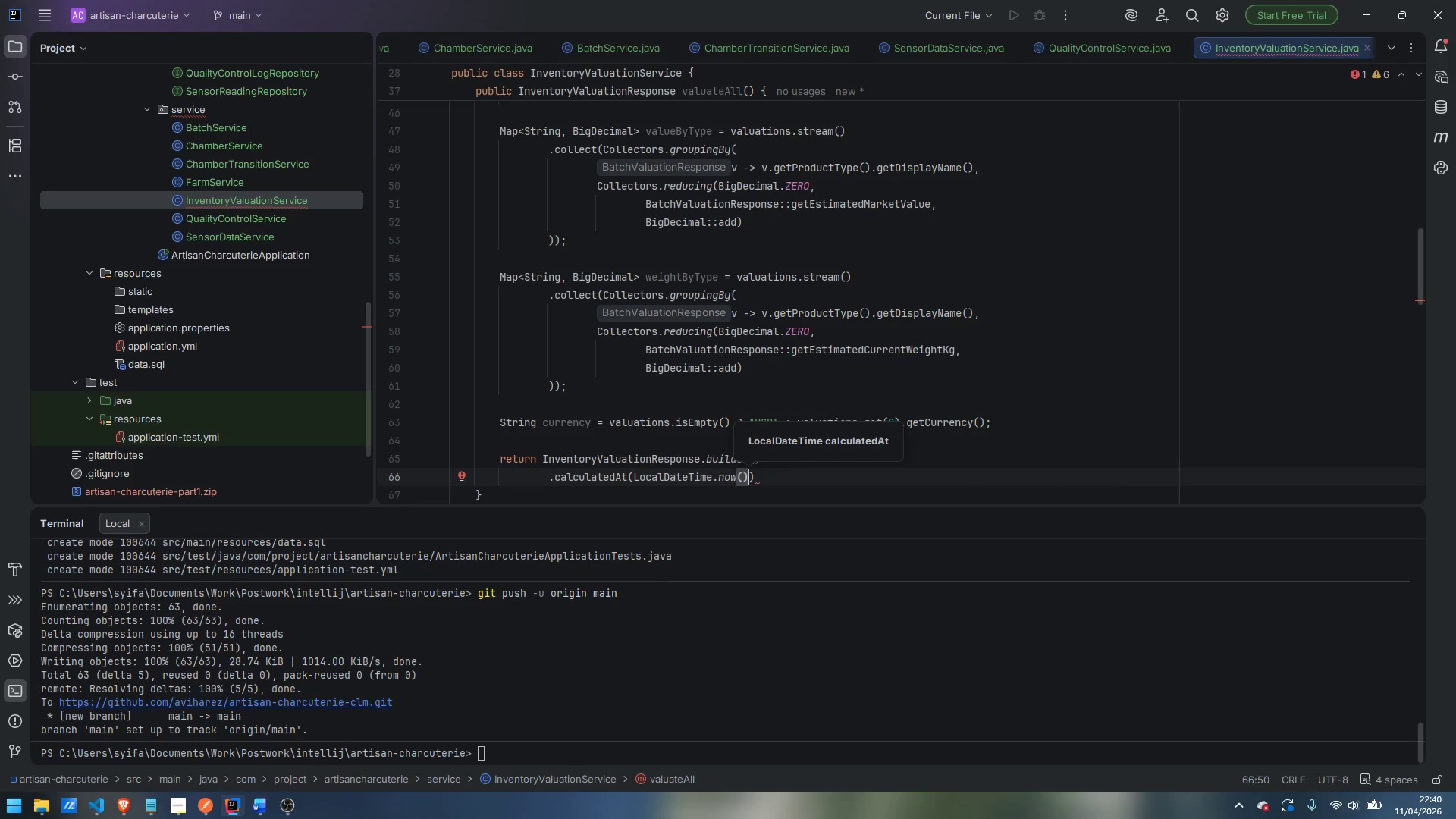 
key(ArrowRight)
 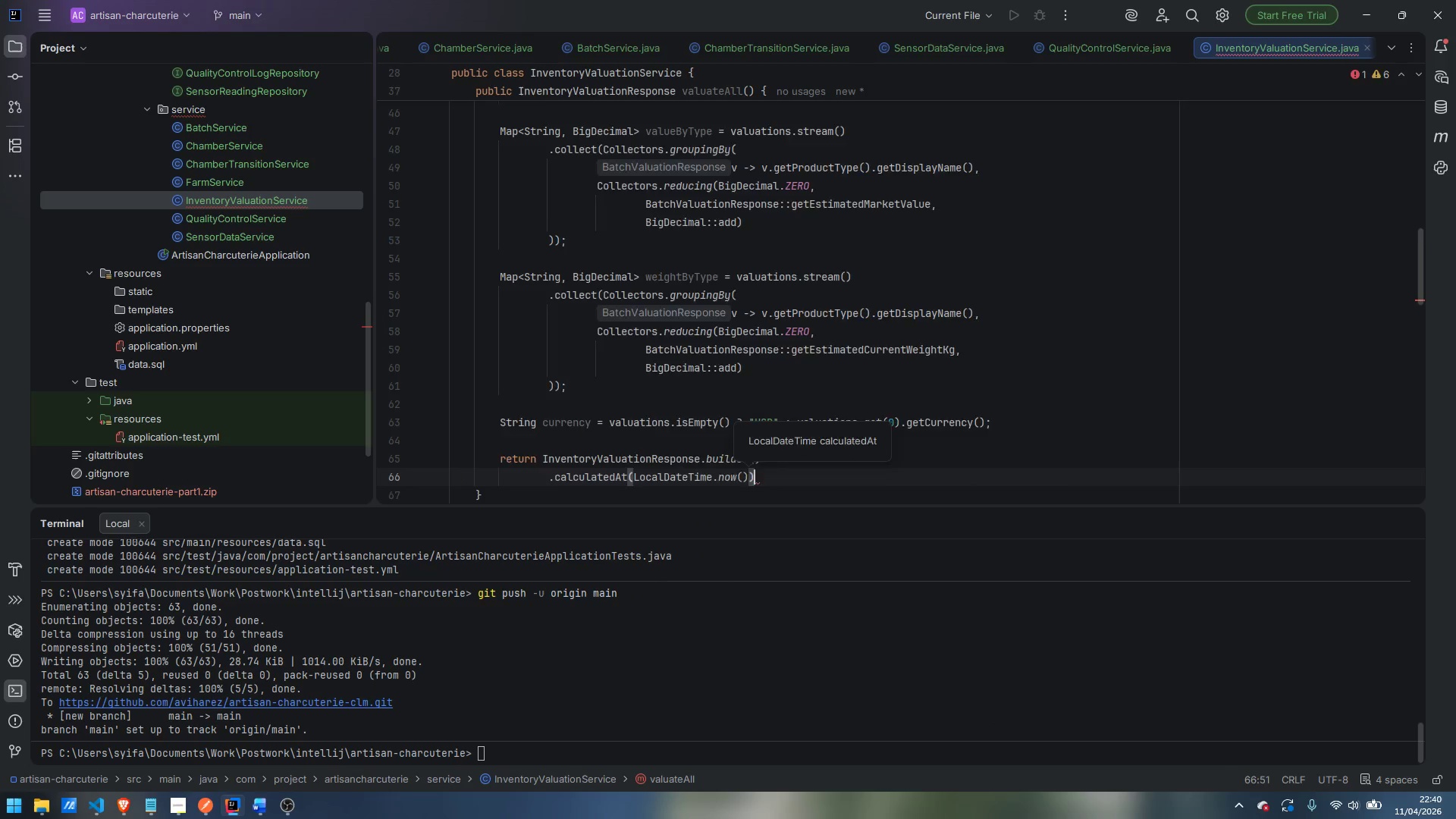 
key(Enter)
 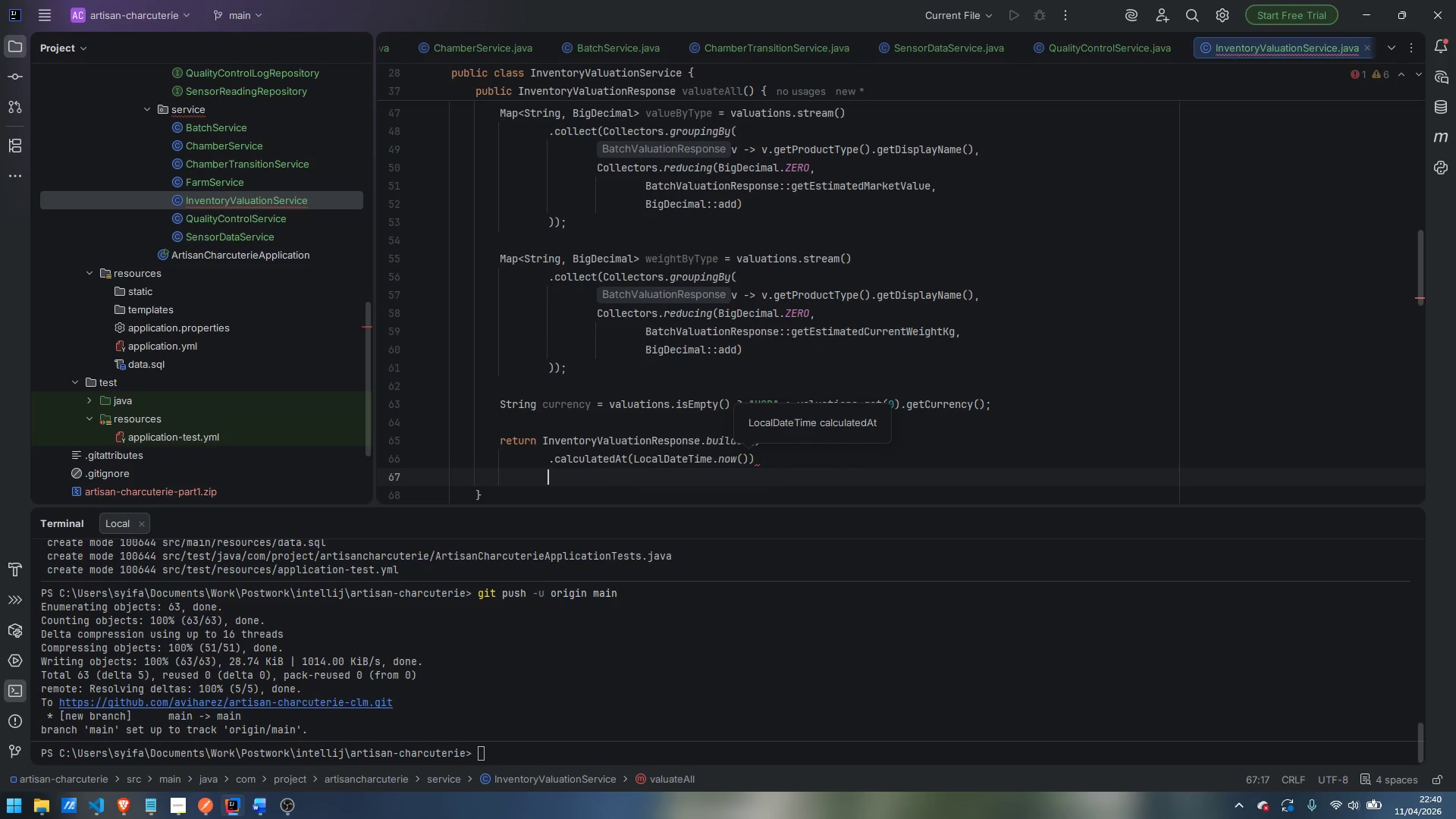 
type(.total)
 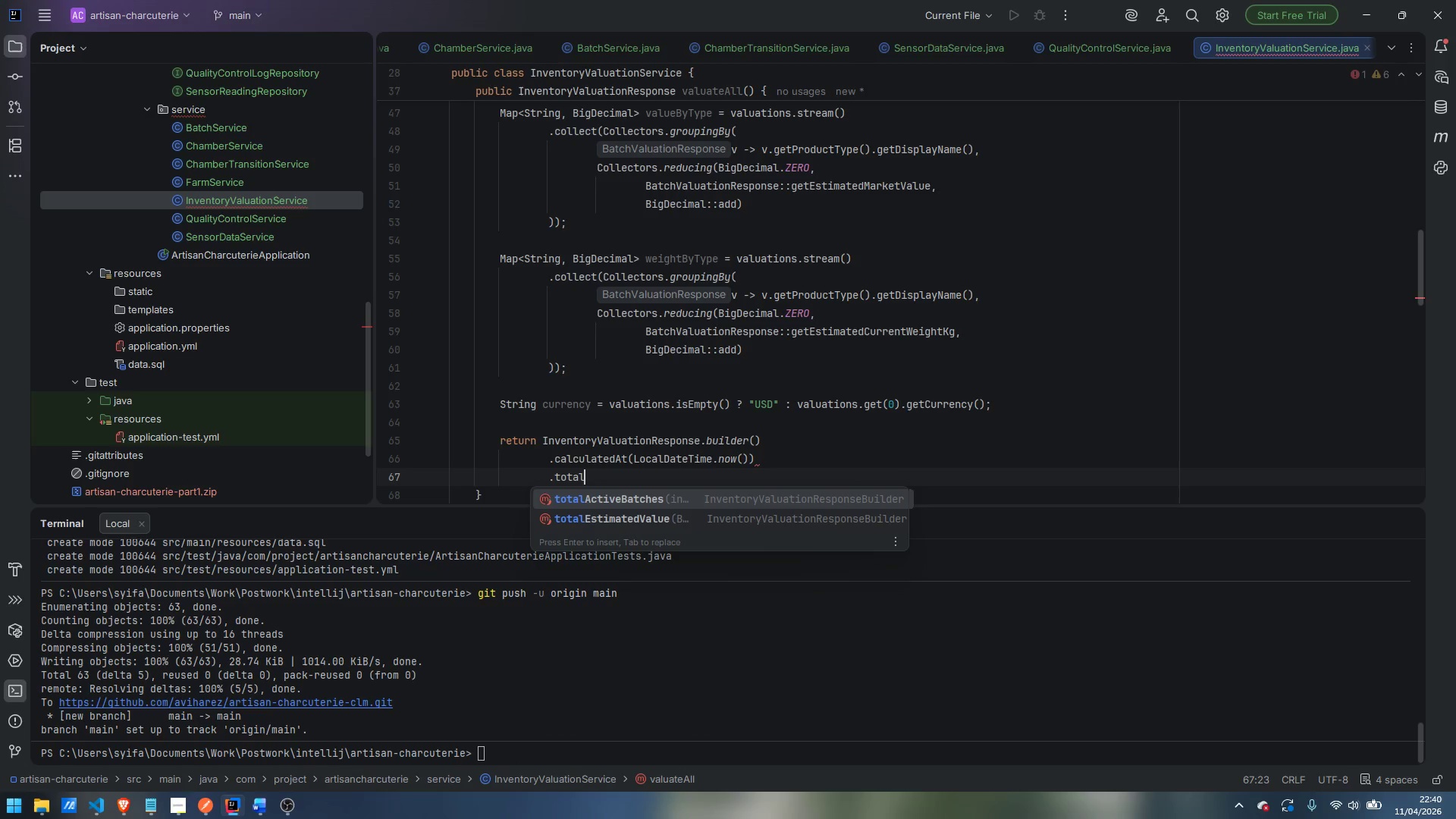 
key(Enter)
 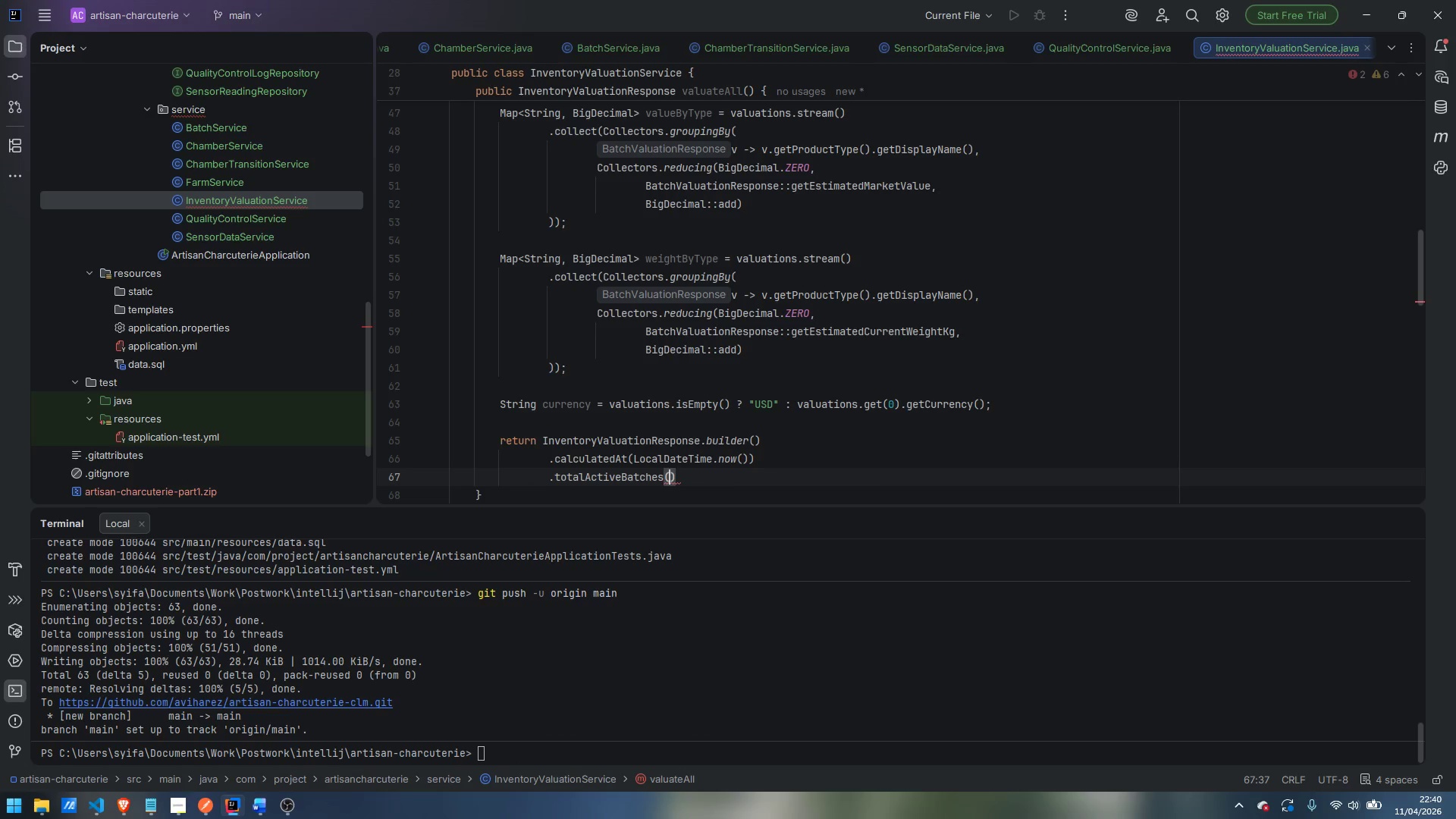 
type(vala)
key(Backspace)
 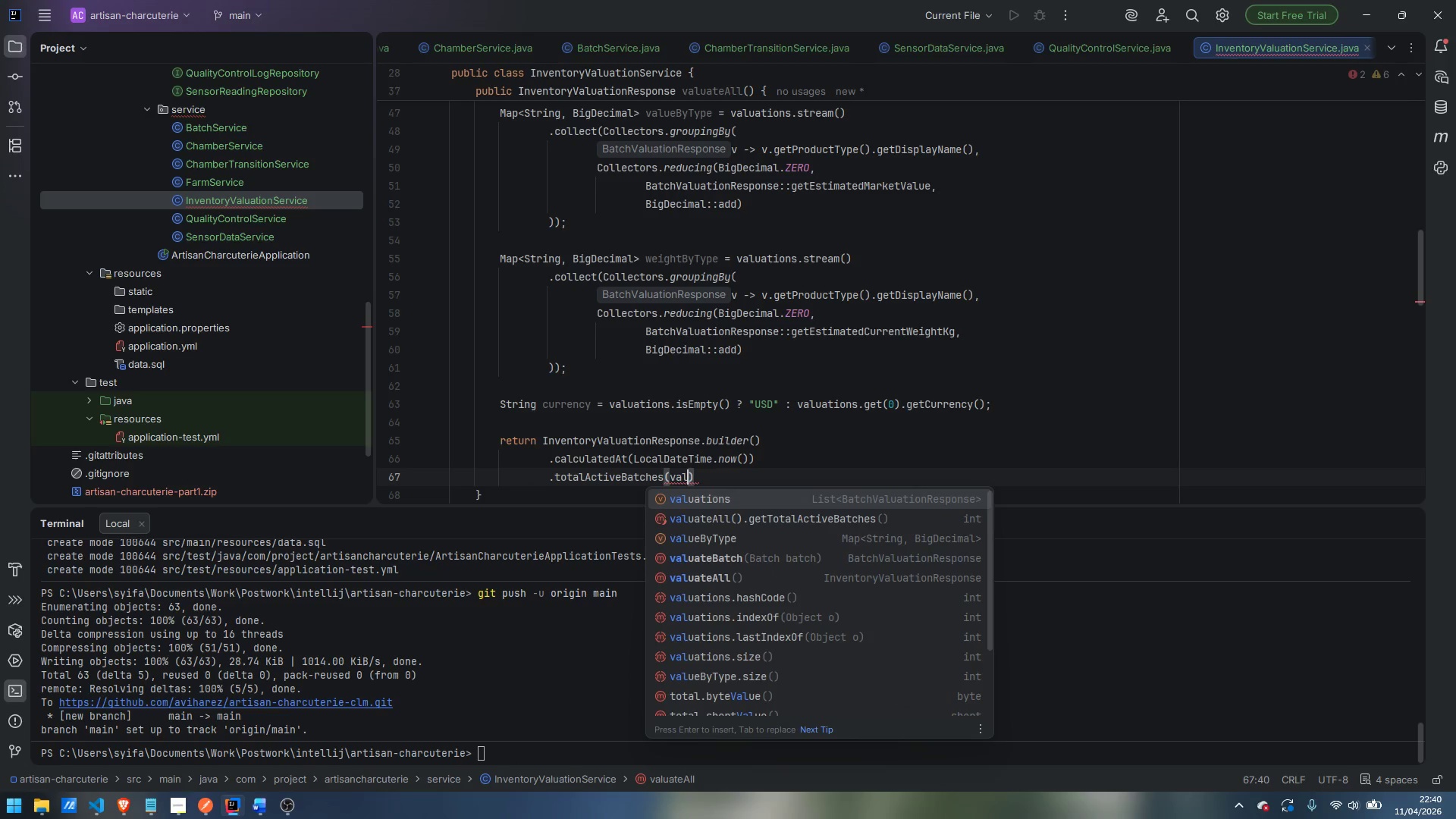 
key(Enter)
 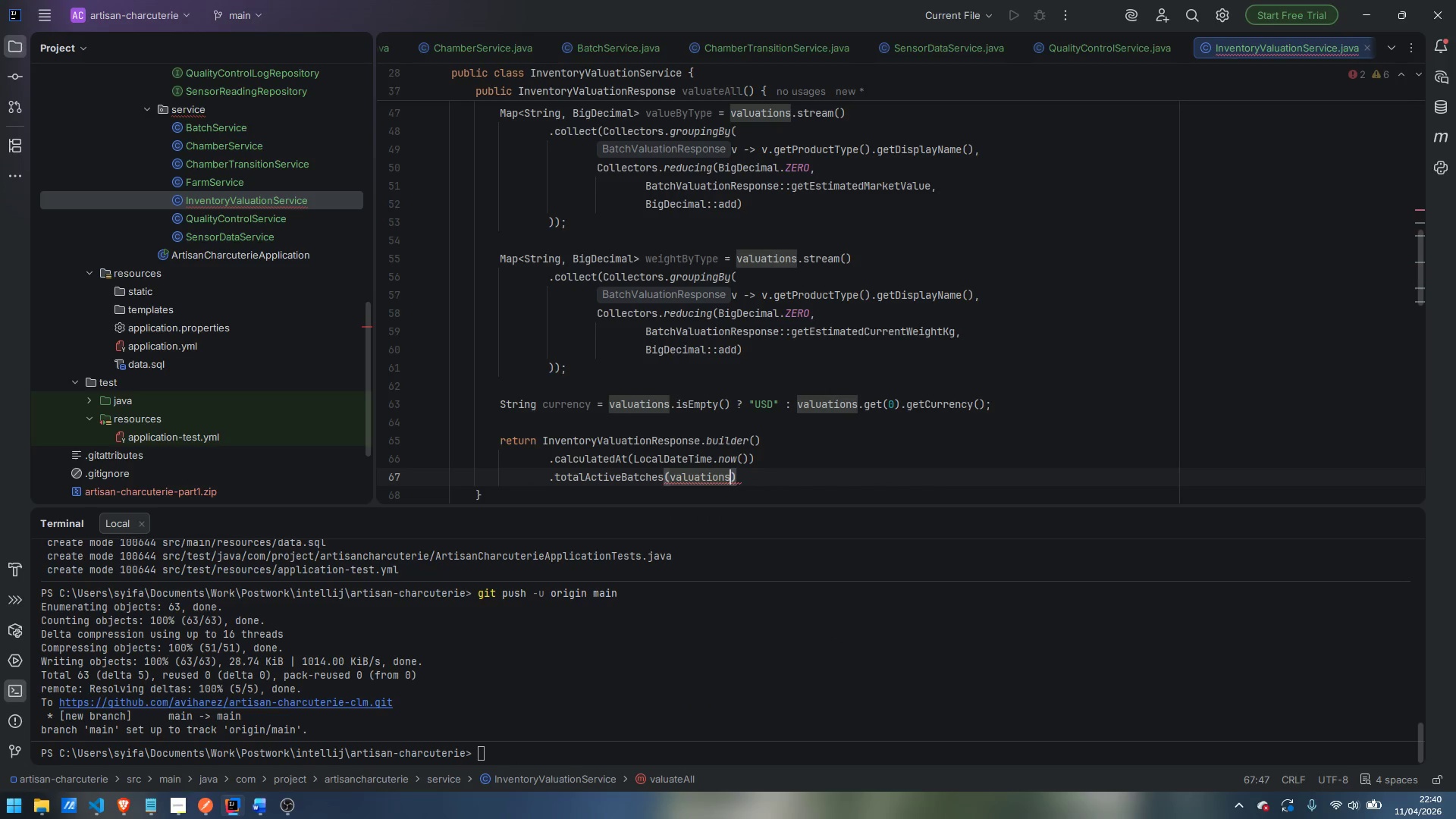 
key(Period)
 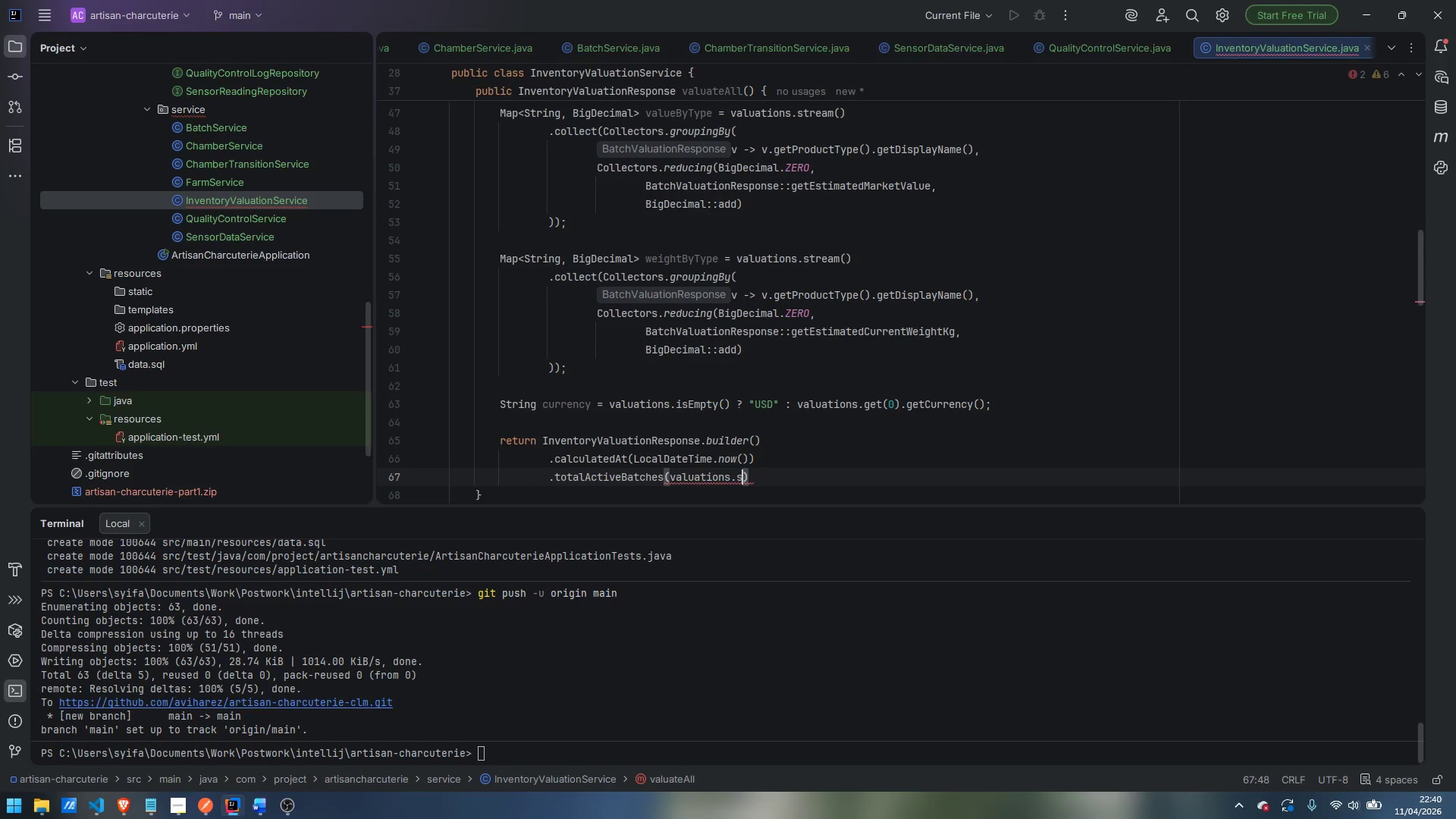 
key(S)
 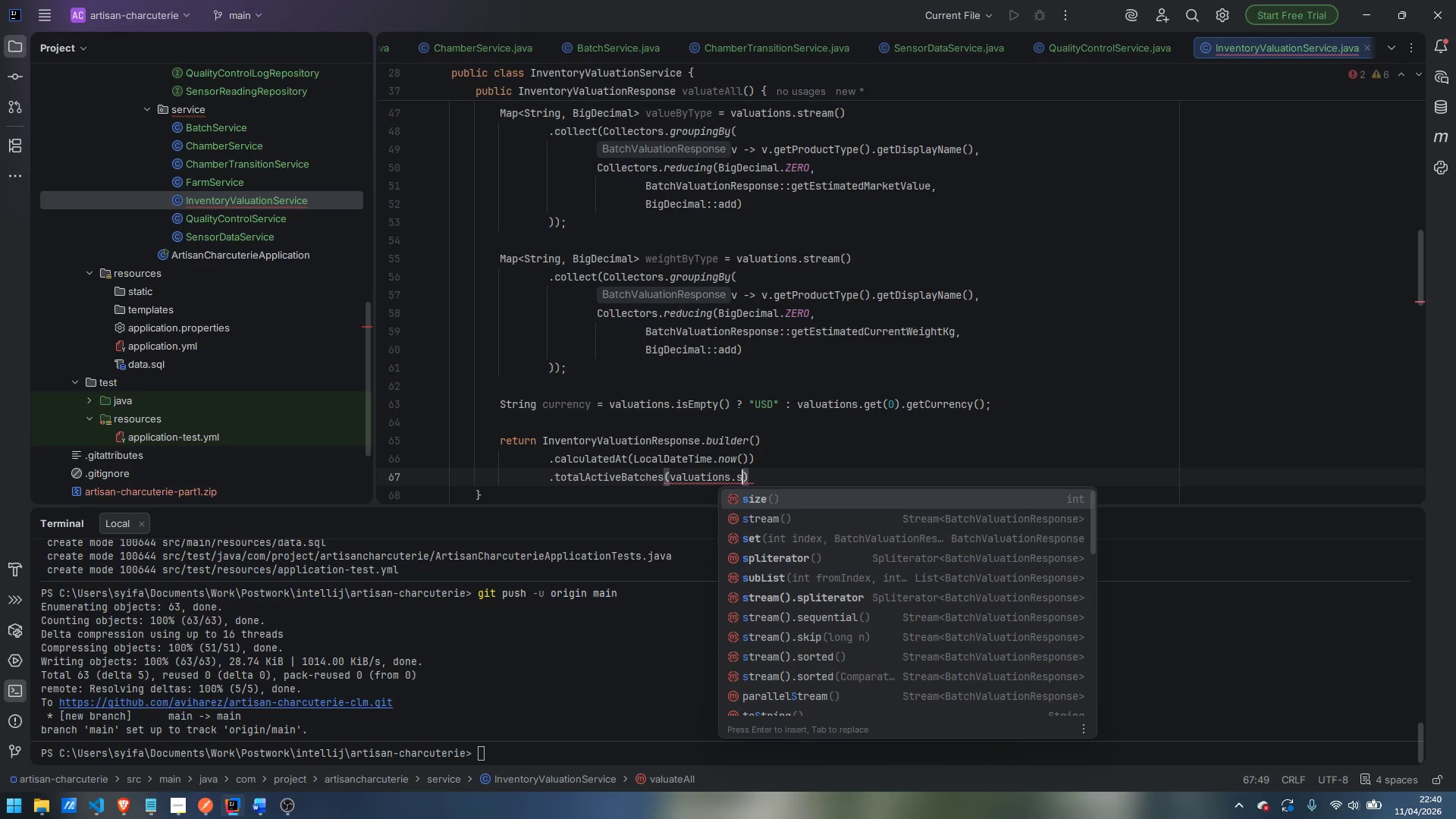 
key(Enter)
 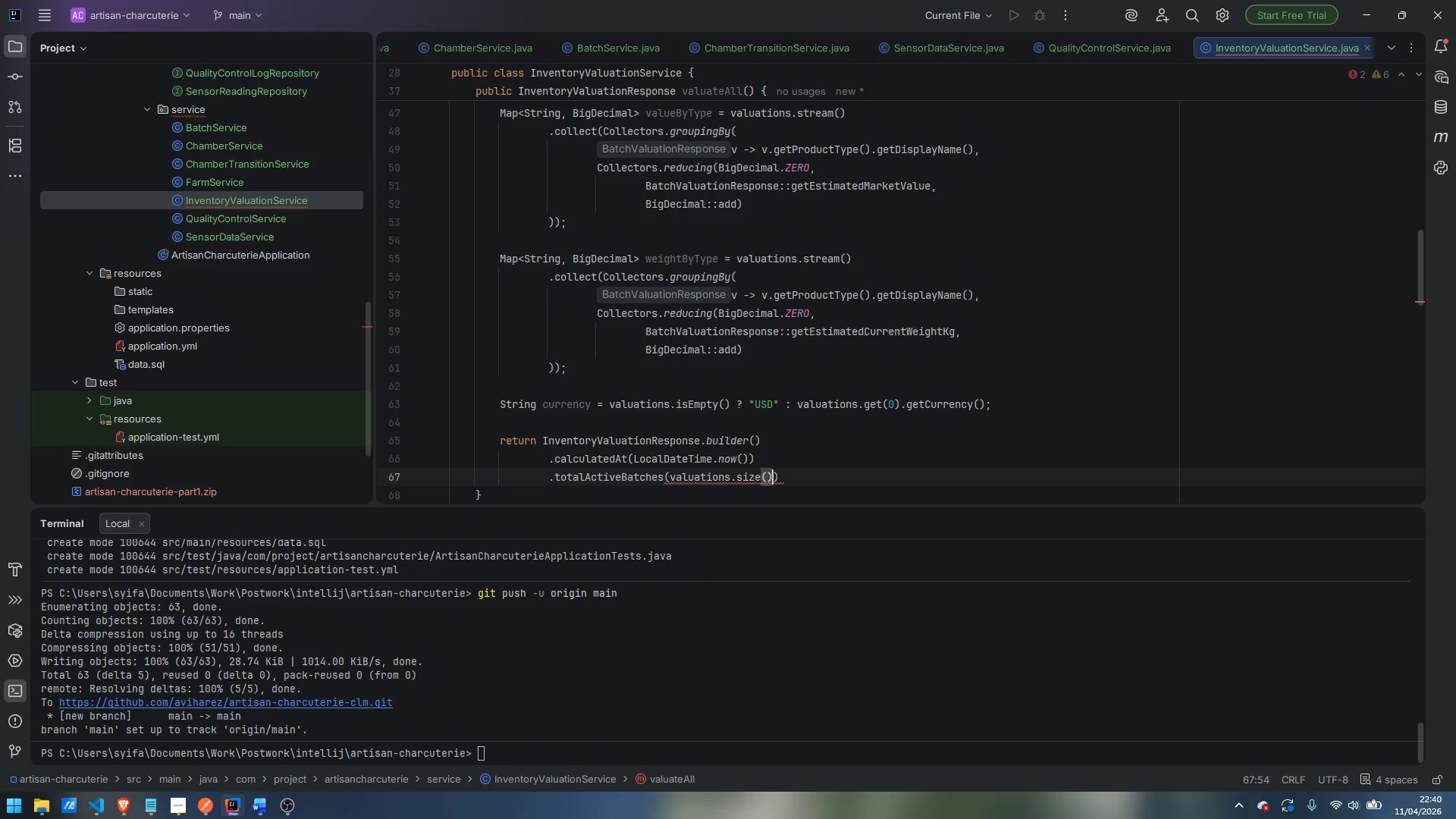 
key(ArrowRight)
 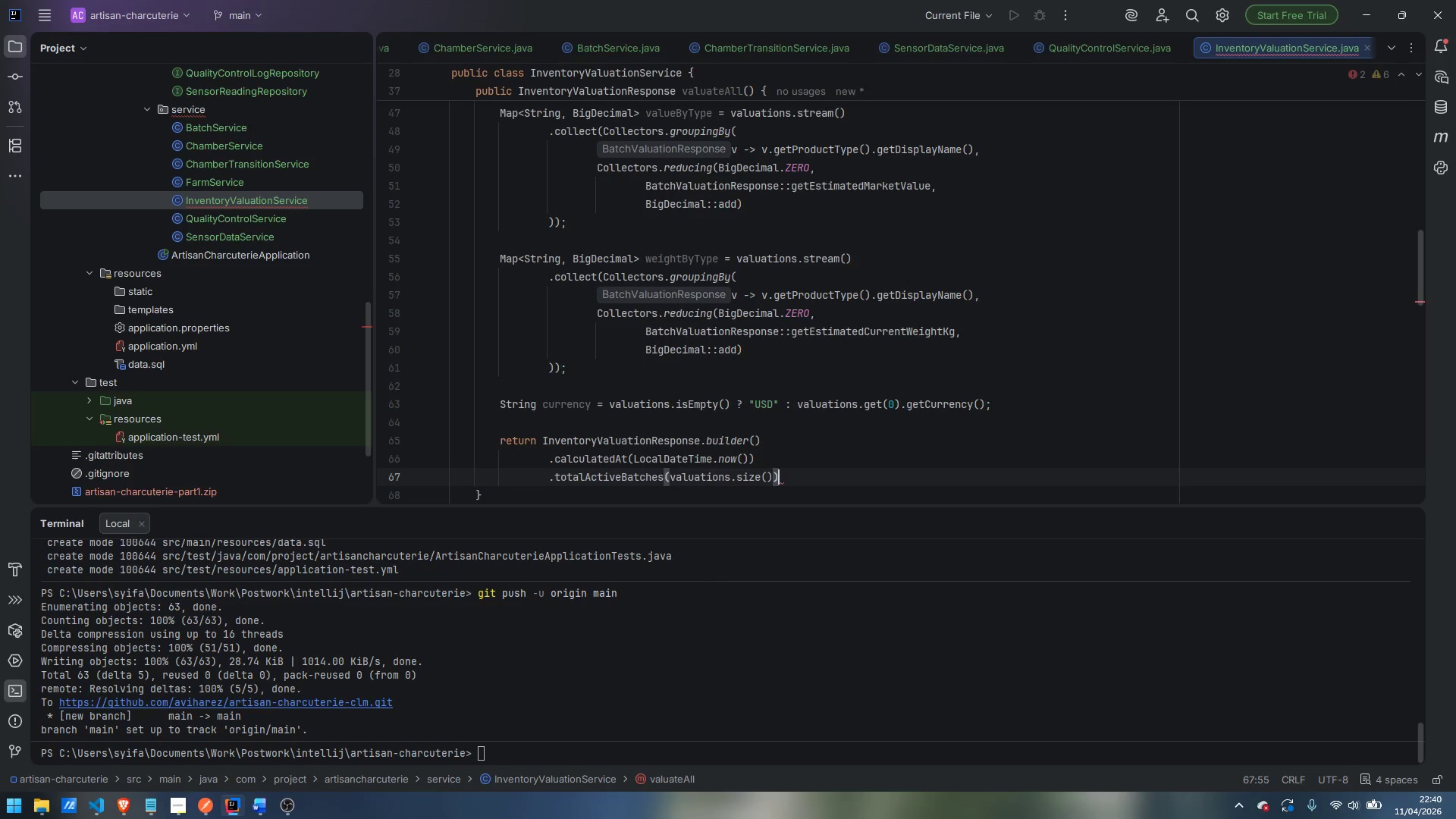 
key(Enter)
 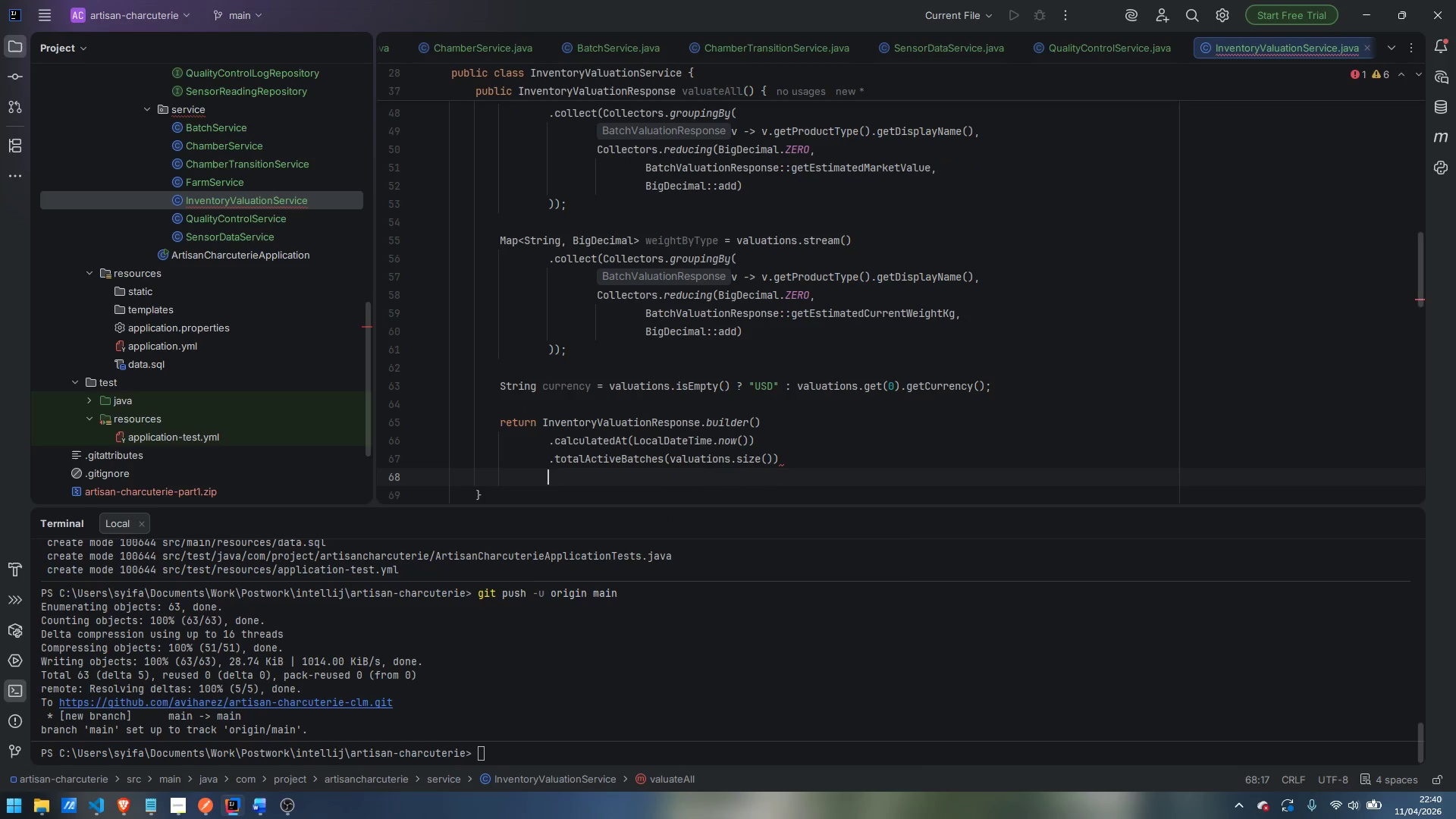 
type(.totalAc)
 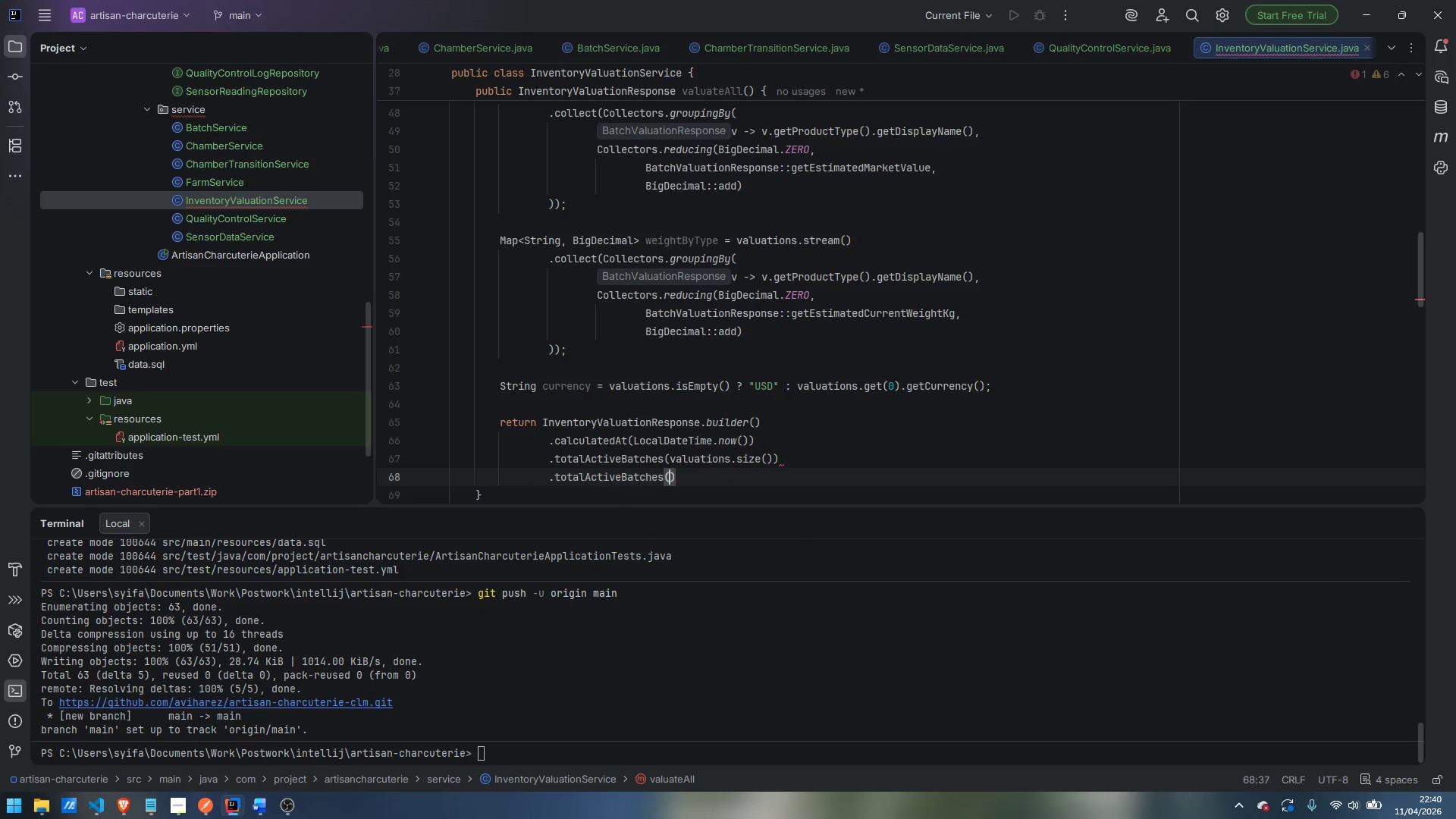 
 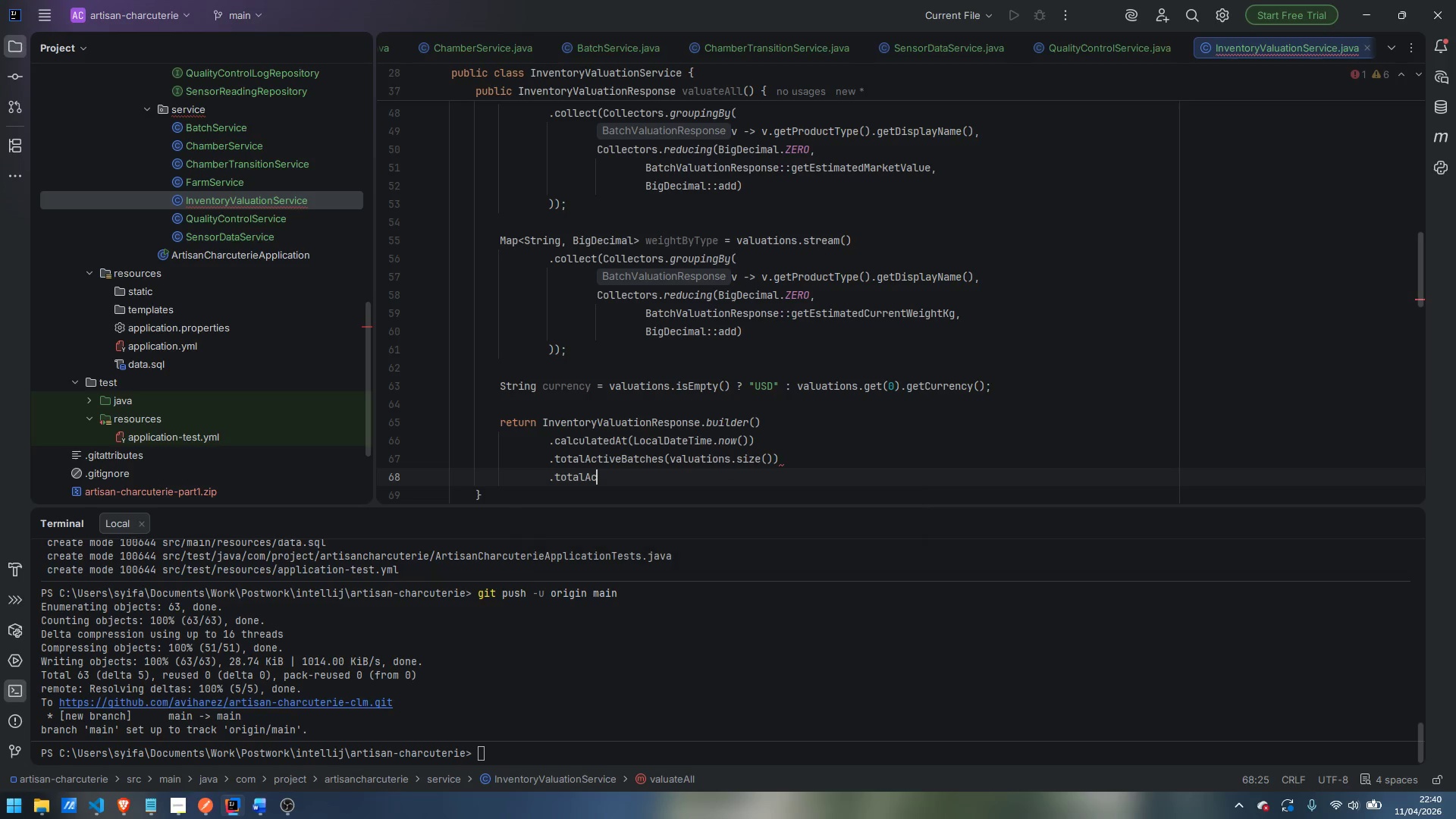 
key(Enter)
 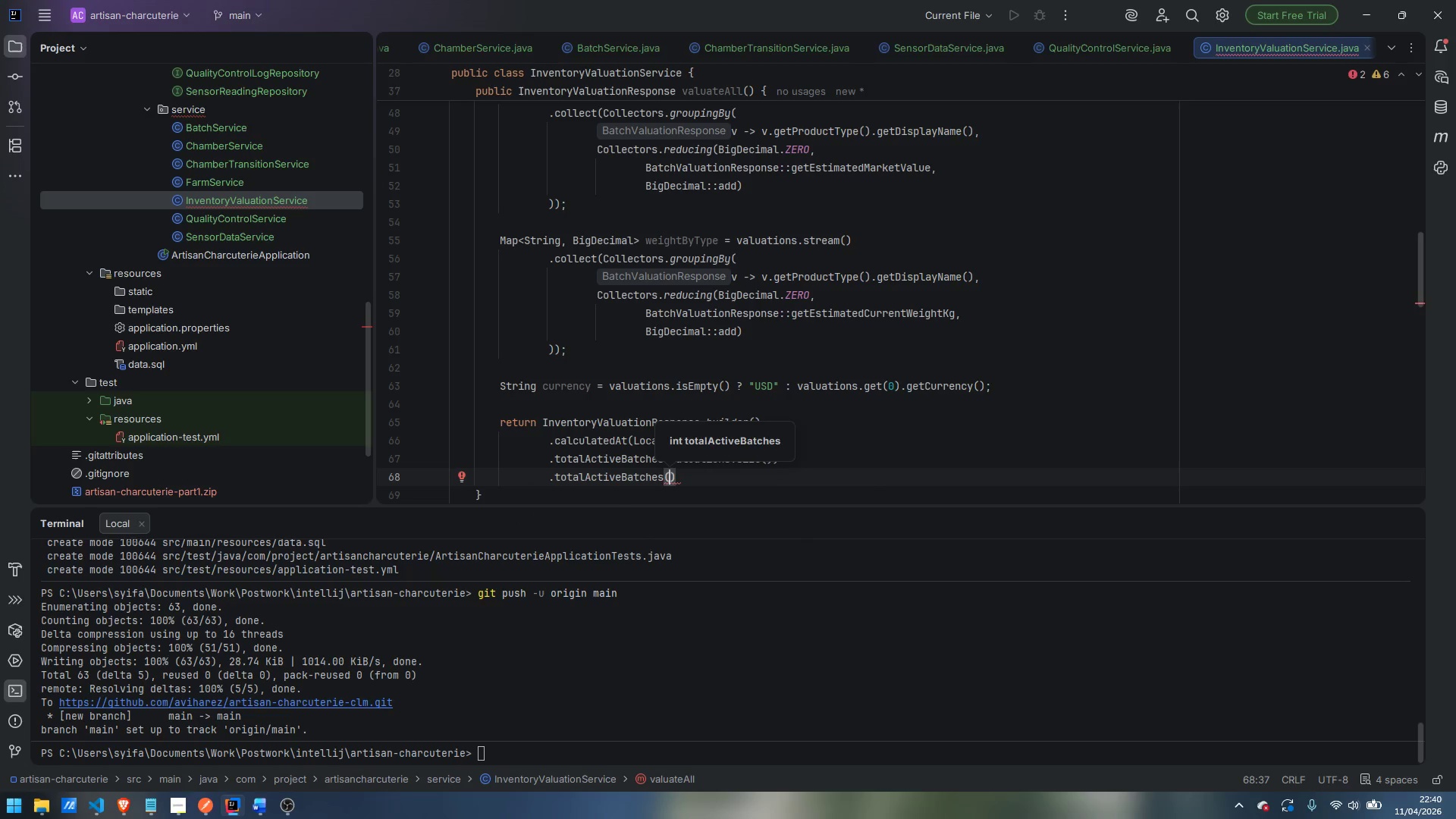 
key(Control+ControlLeft)
 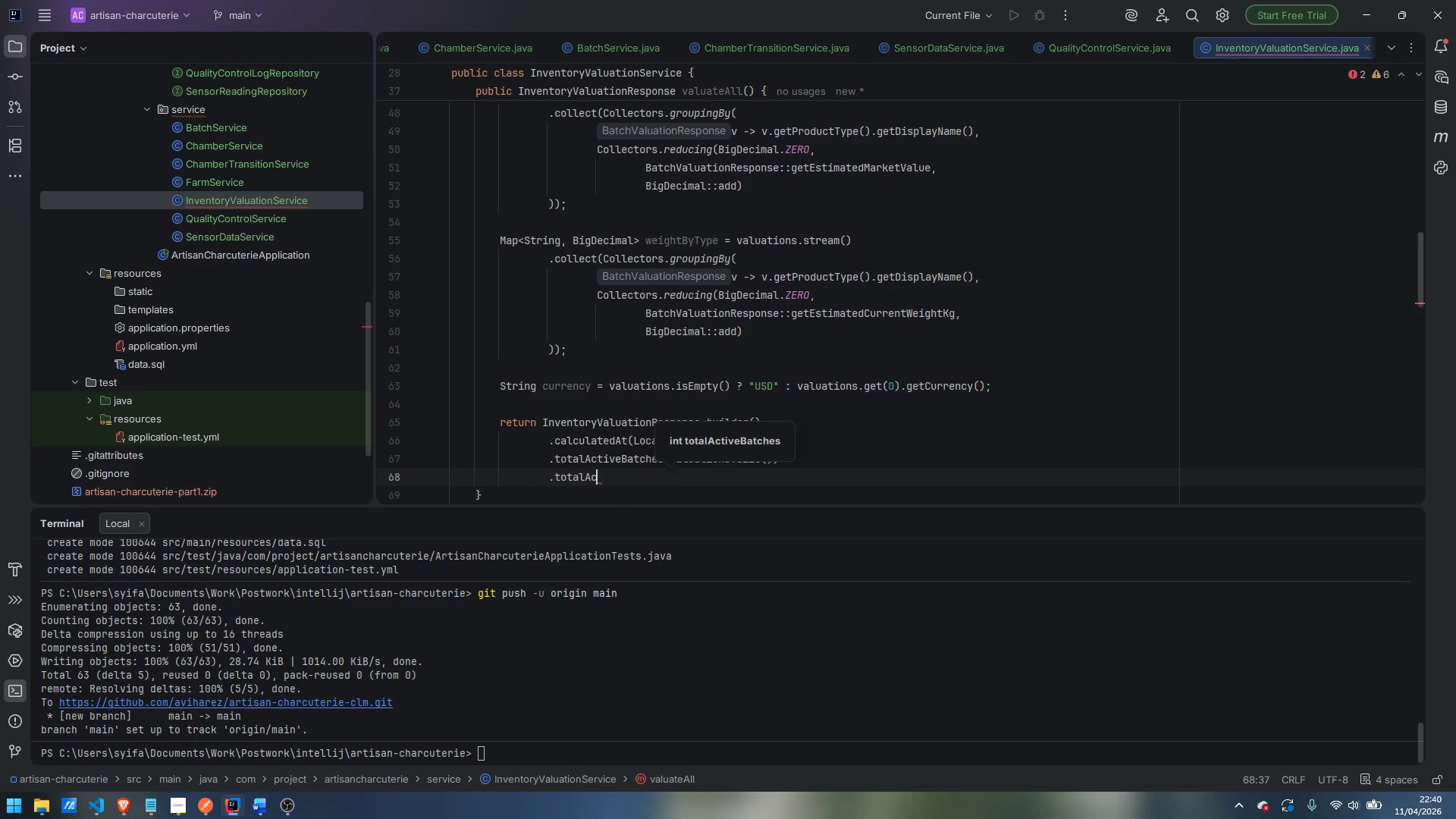 
key(Control+Z)
 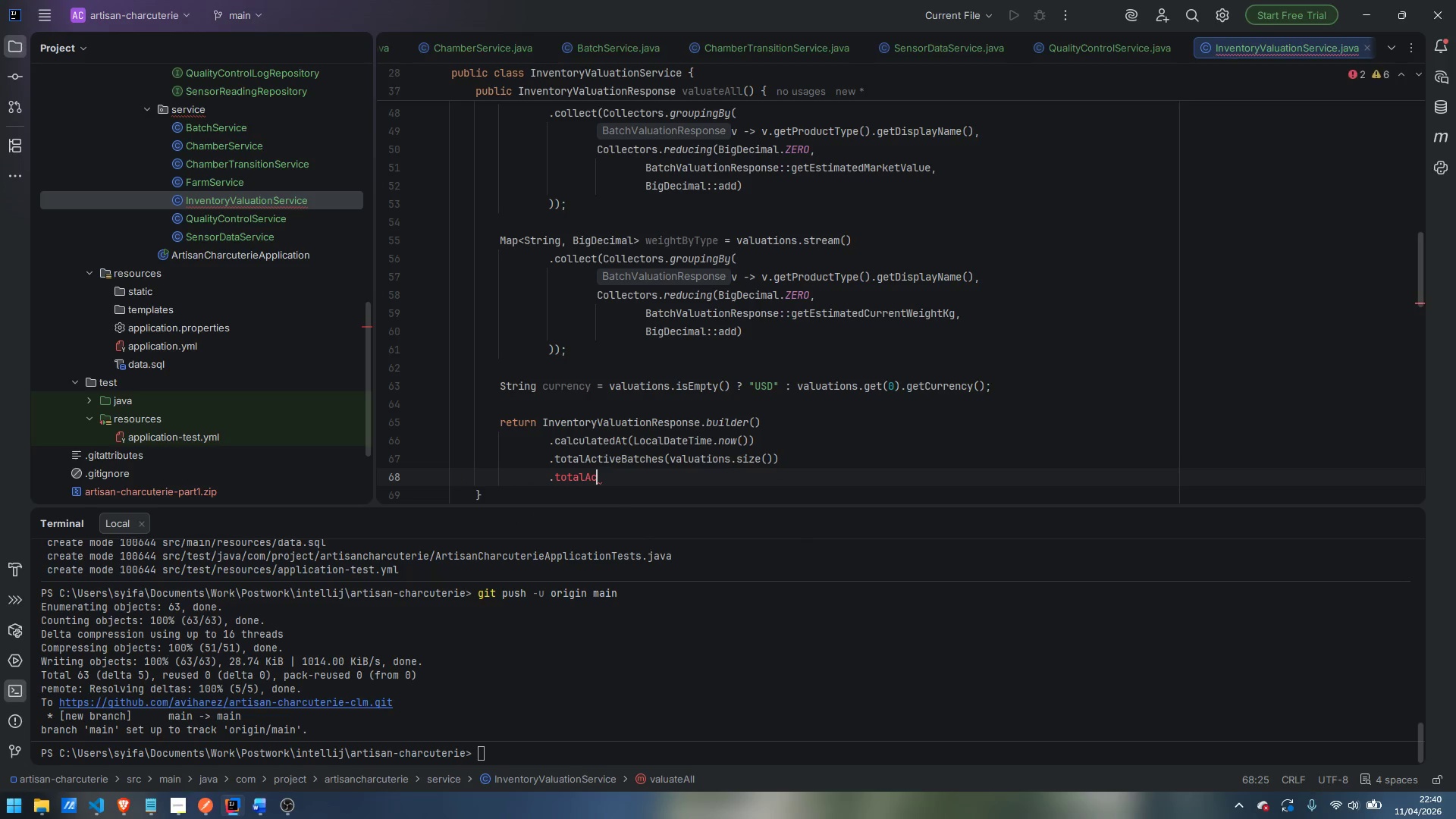 
key(Backspace)
key(Backspace)
type(Es)
 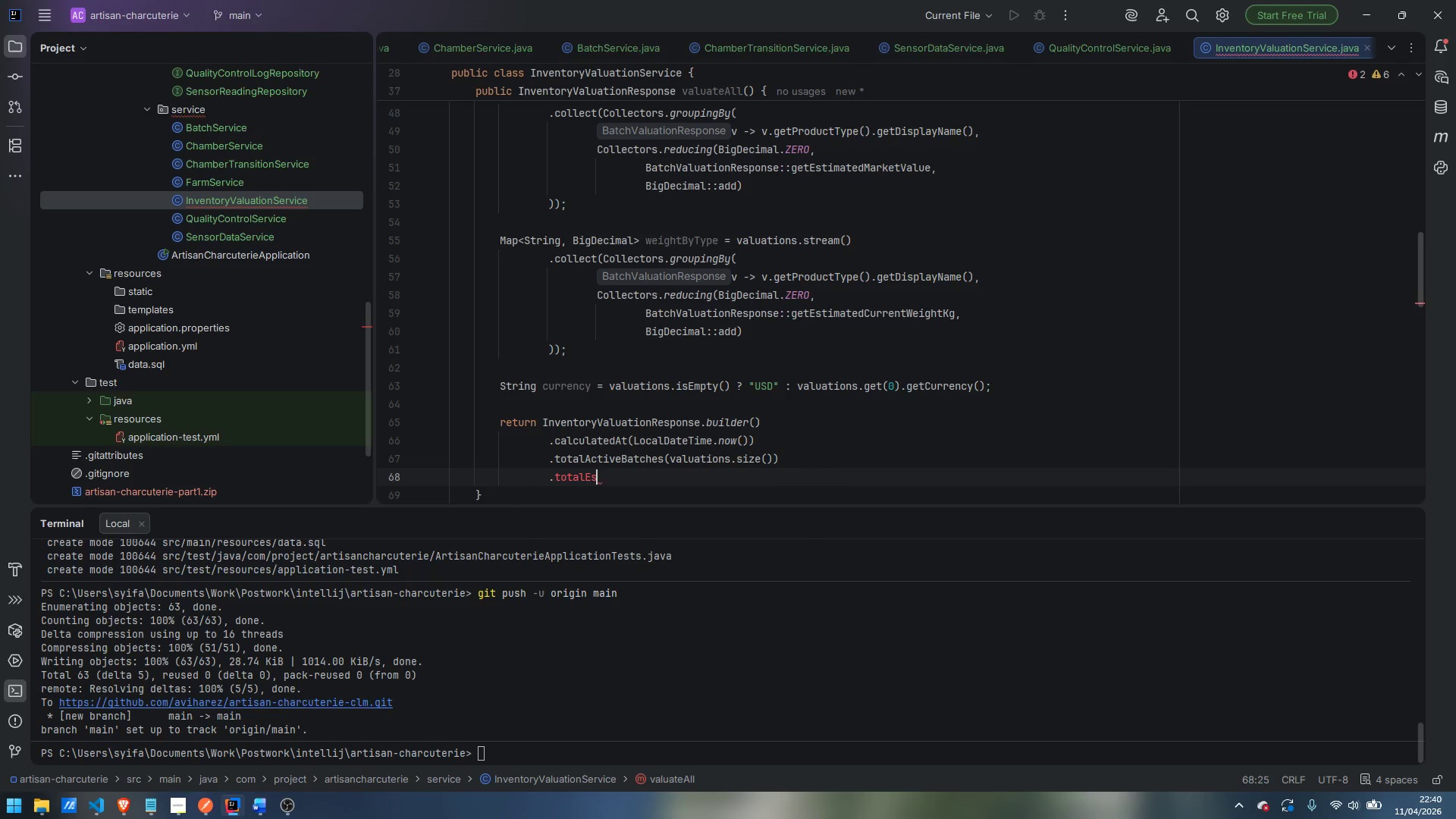 
key(Enter)
 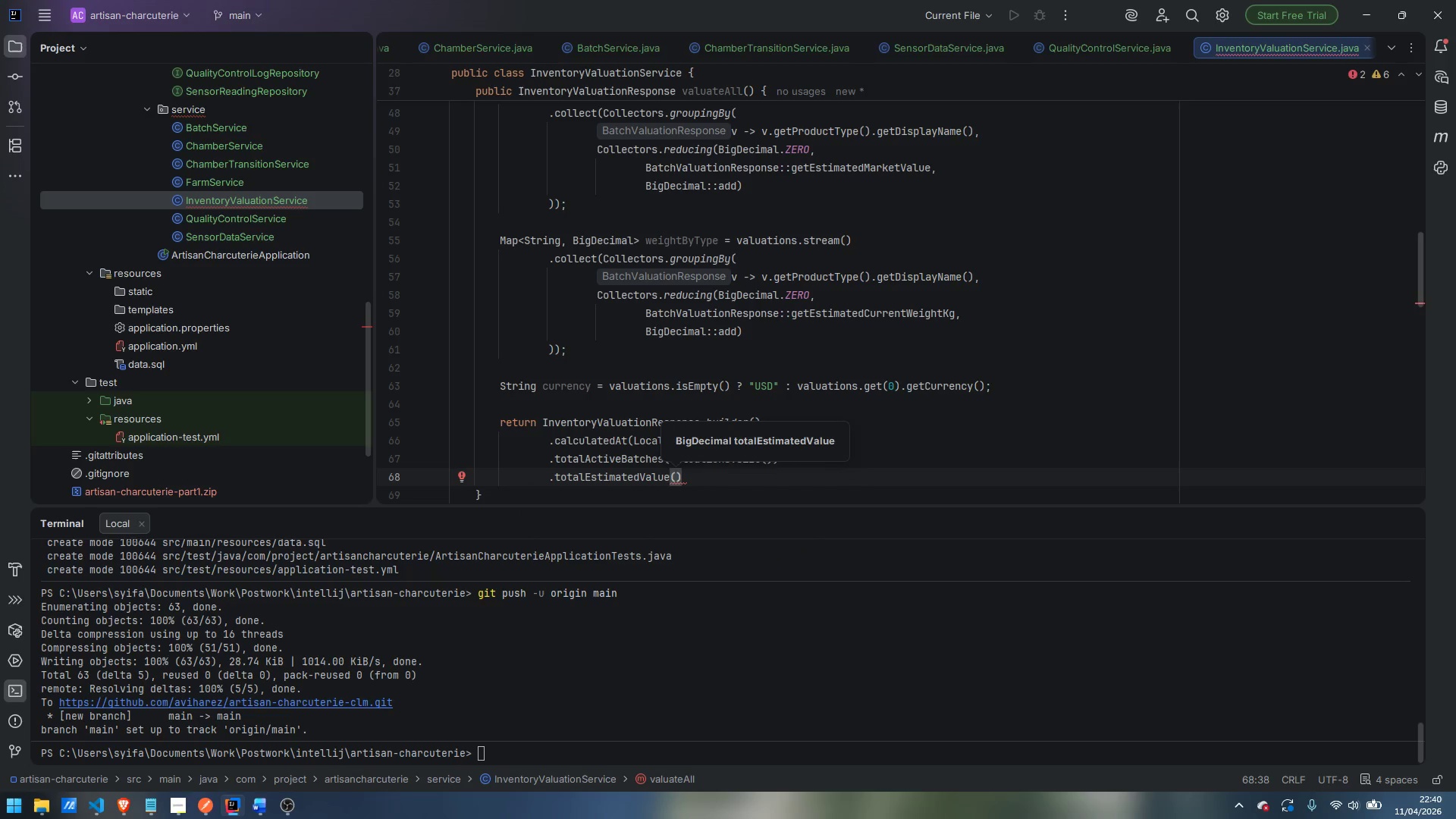 
type(tota)
 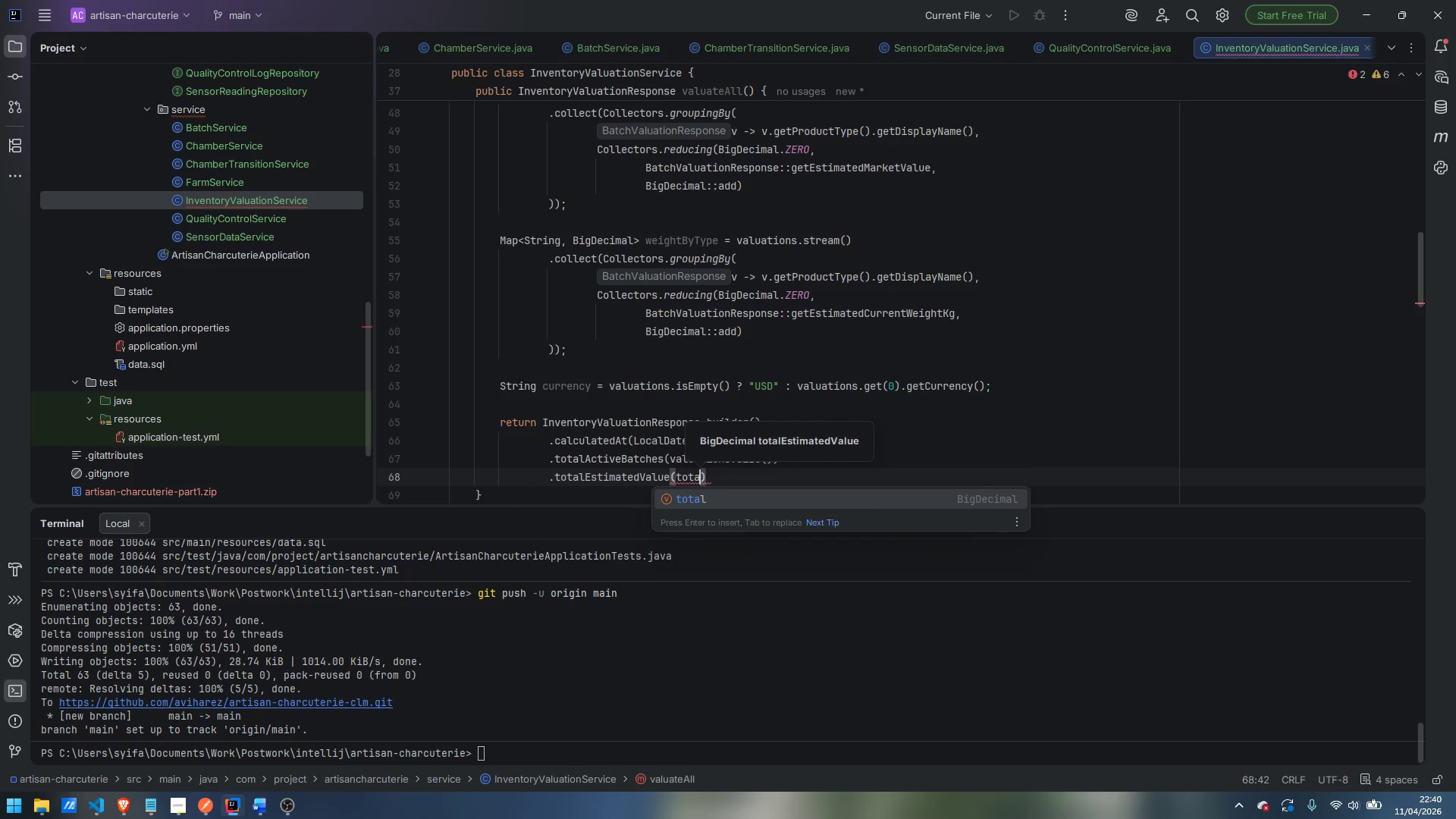 
type(\)
key(Backspace)
type(.set)
 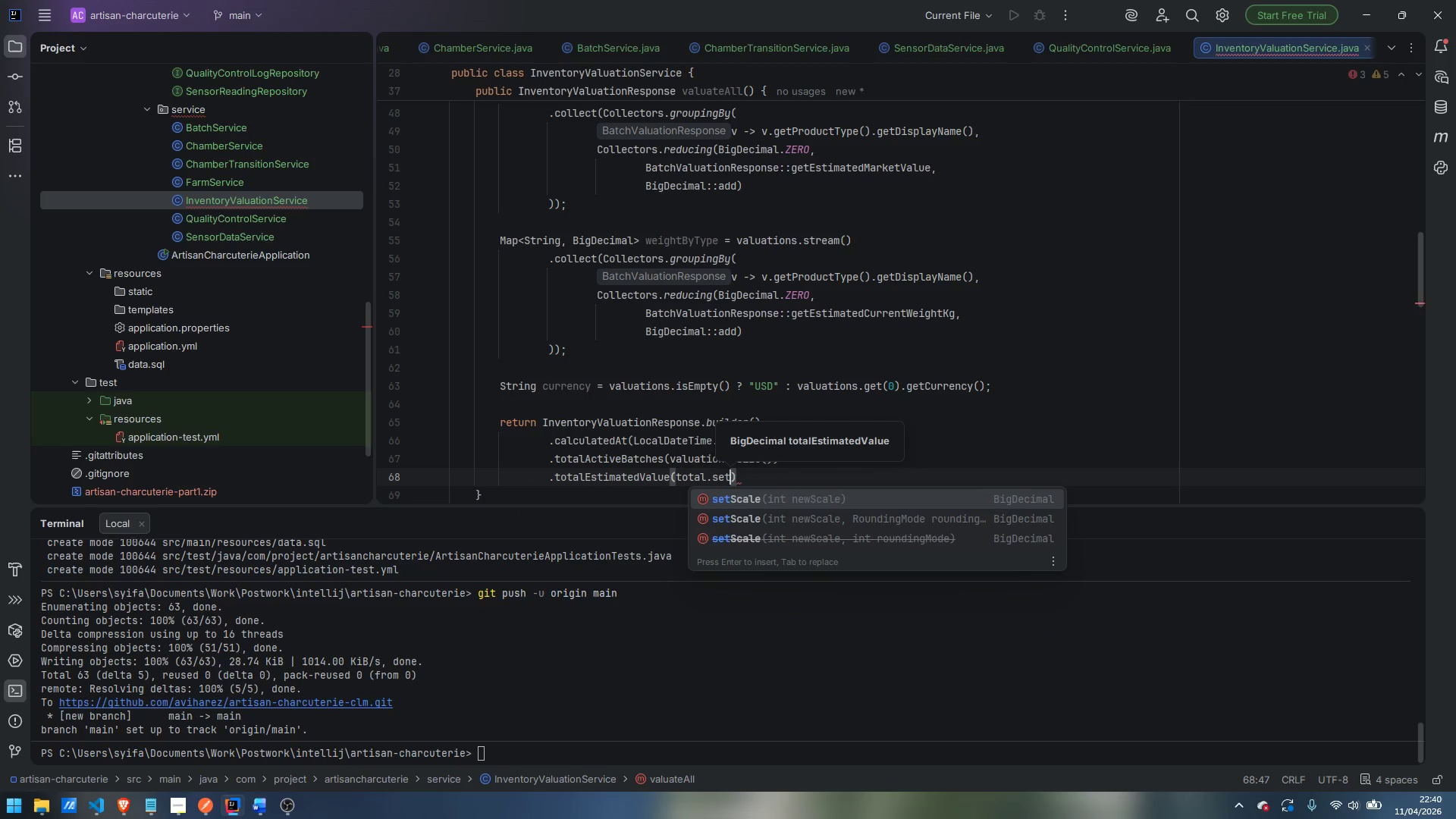 
key(Enter)
 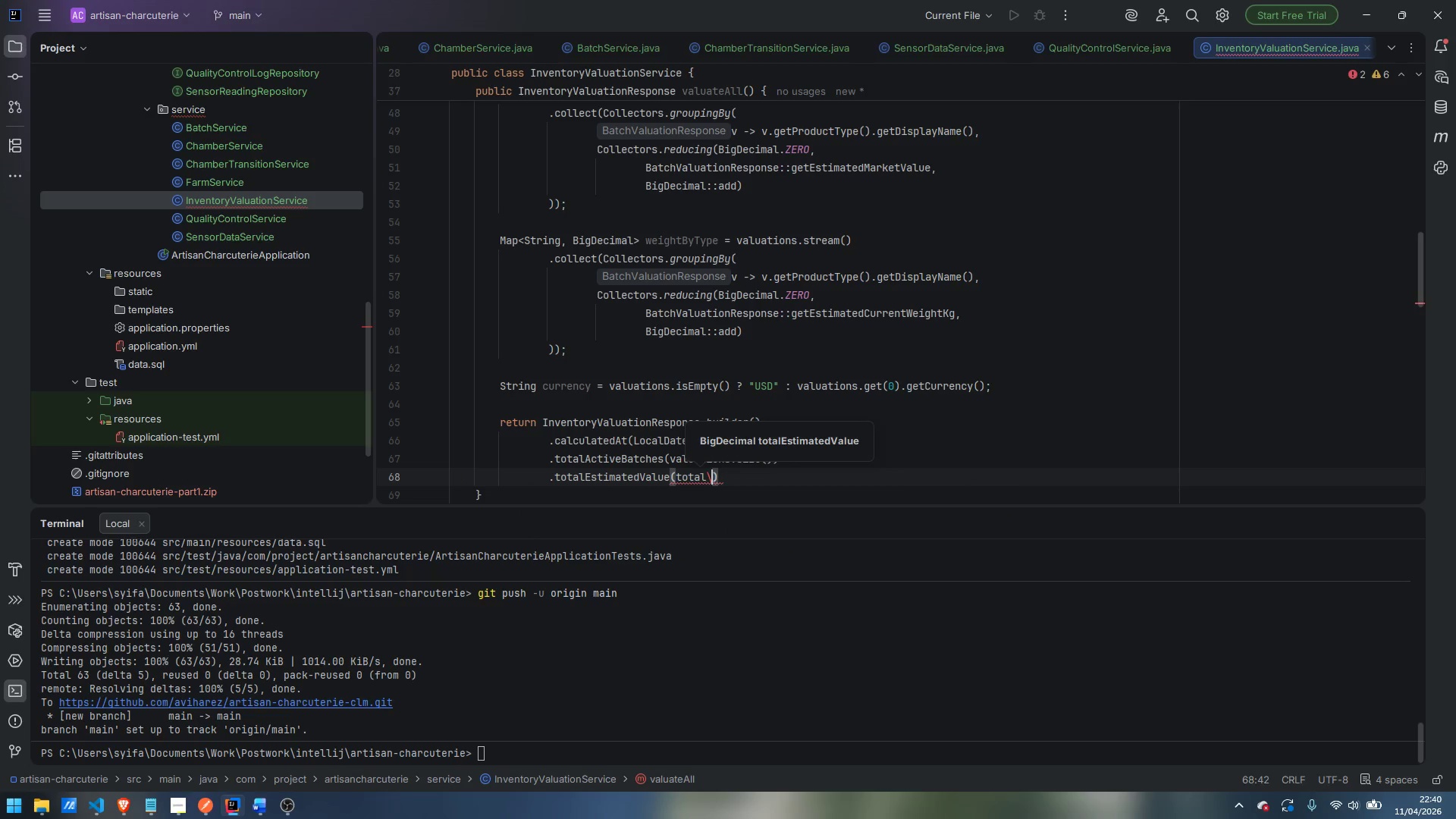 
hold_key(key=ShiftLeft, duration=0.31)
 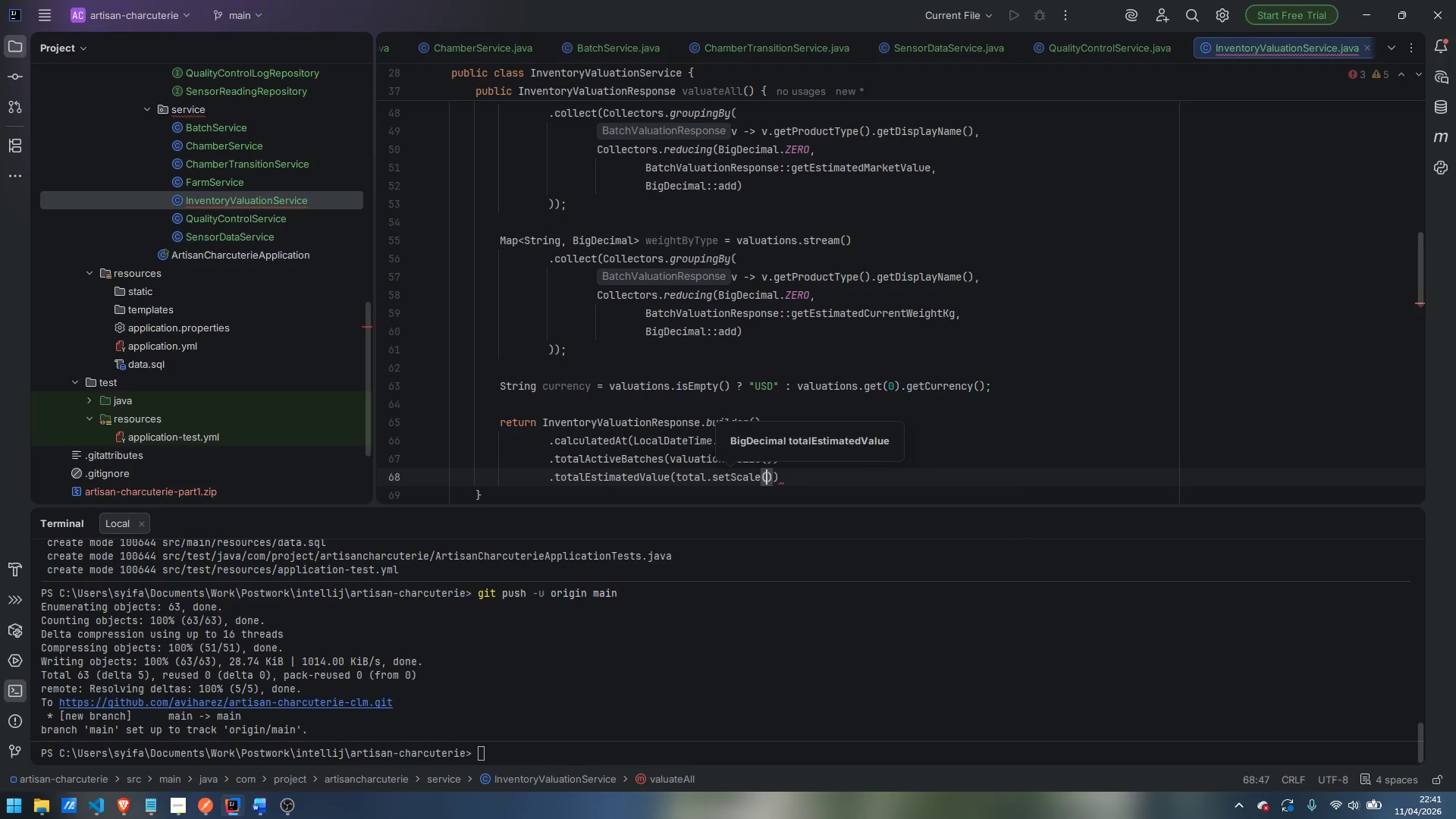 
key(Enter)
 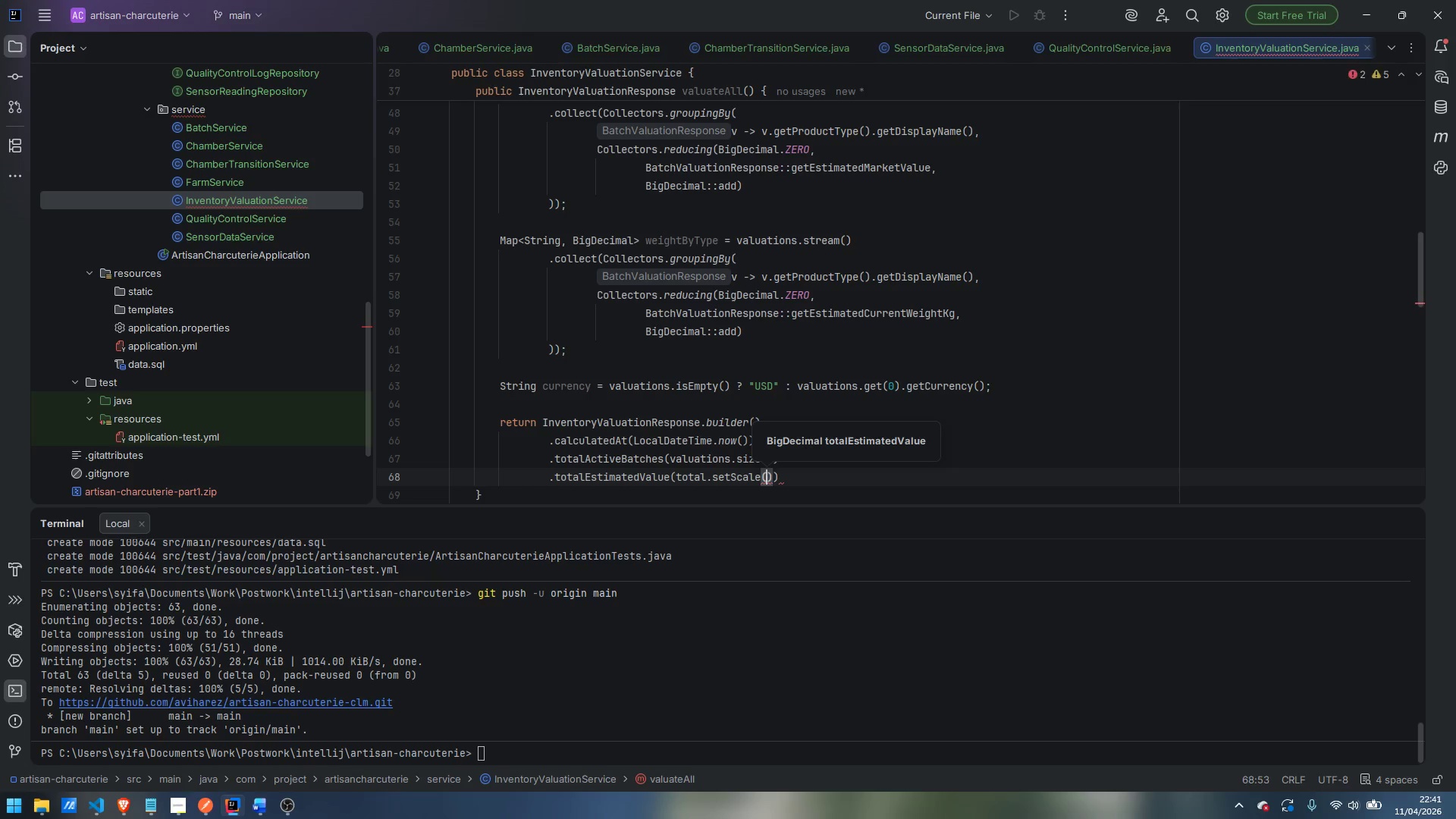 
type(VA)
 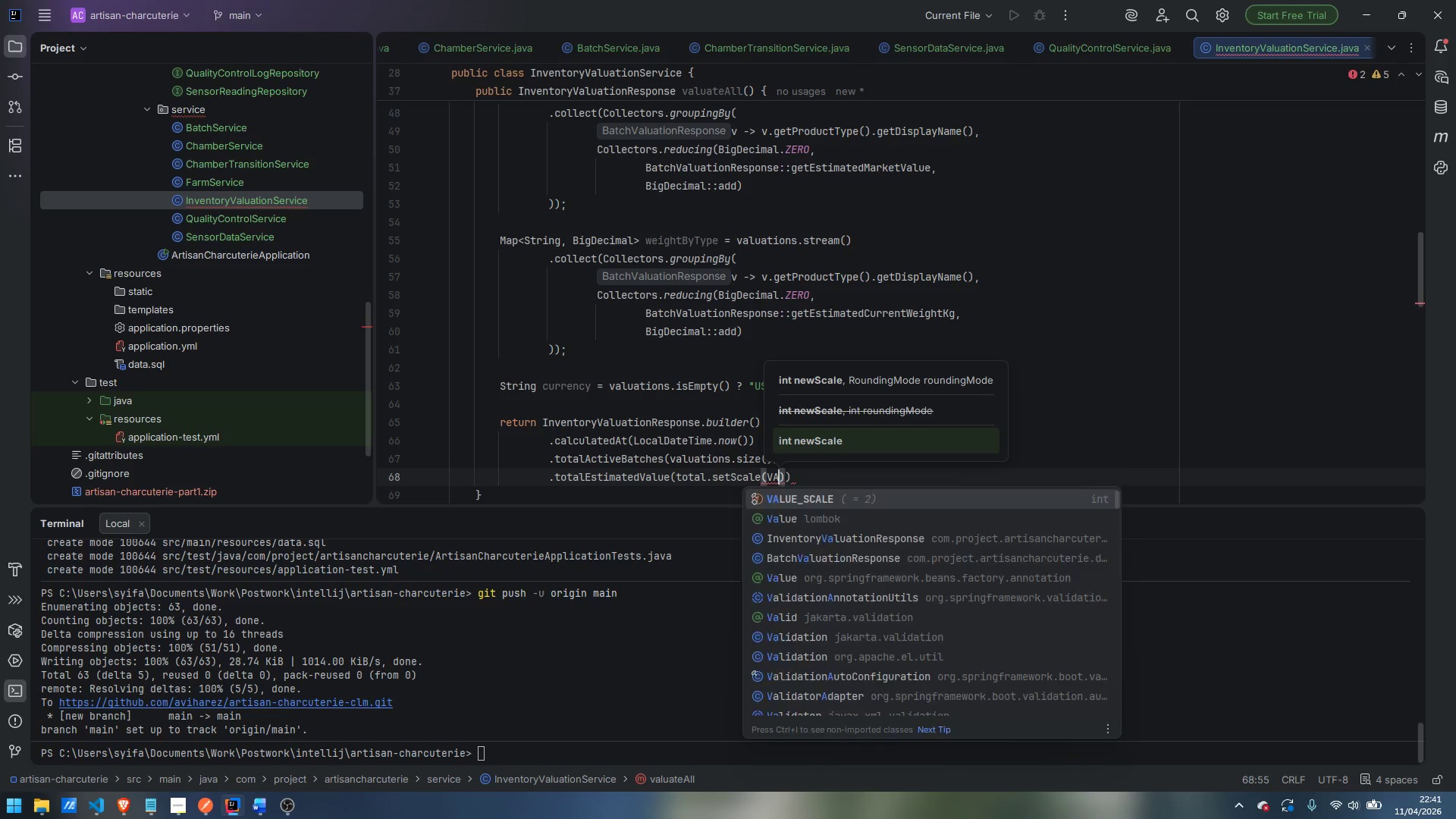 
key(Enter)
 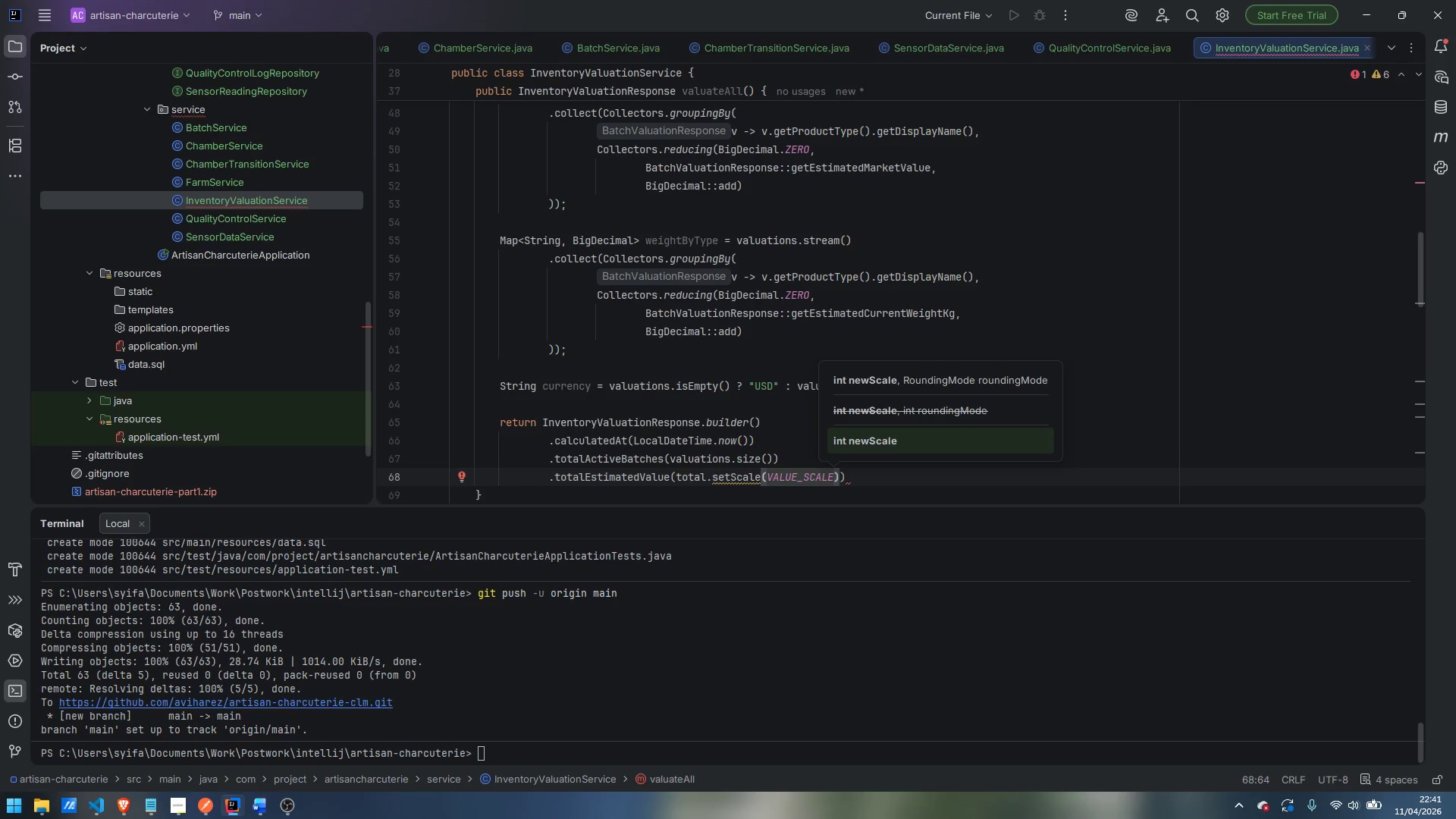 
type(, Round)
 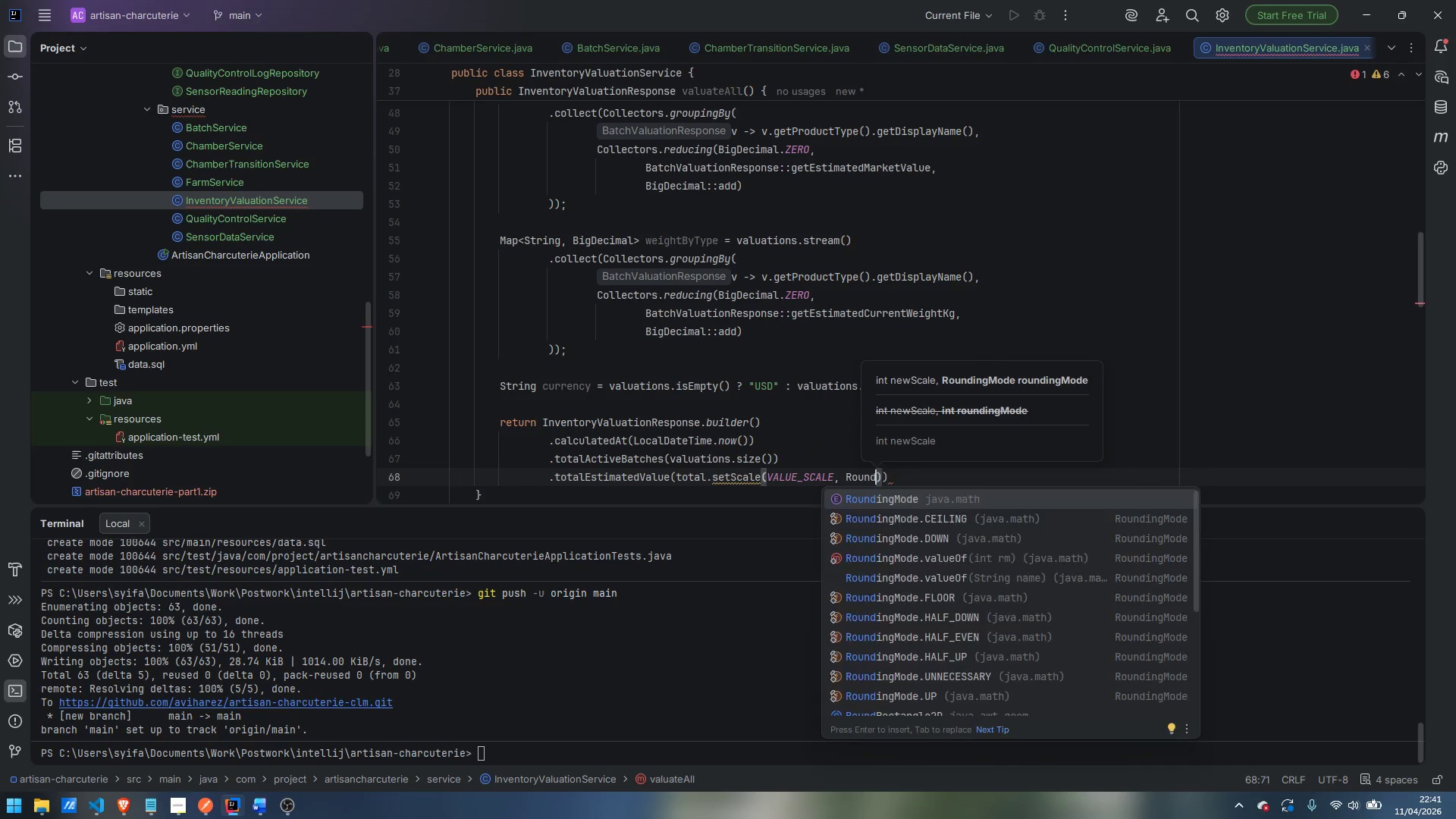 
key(Enter)
 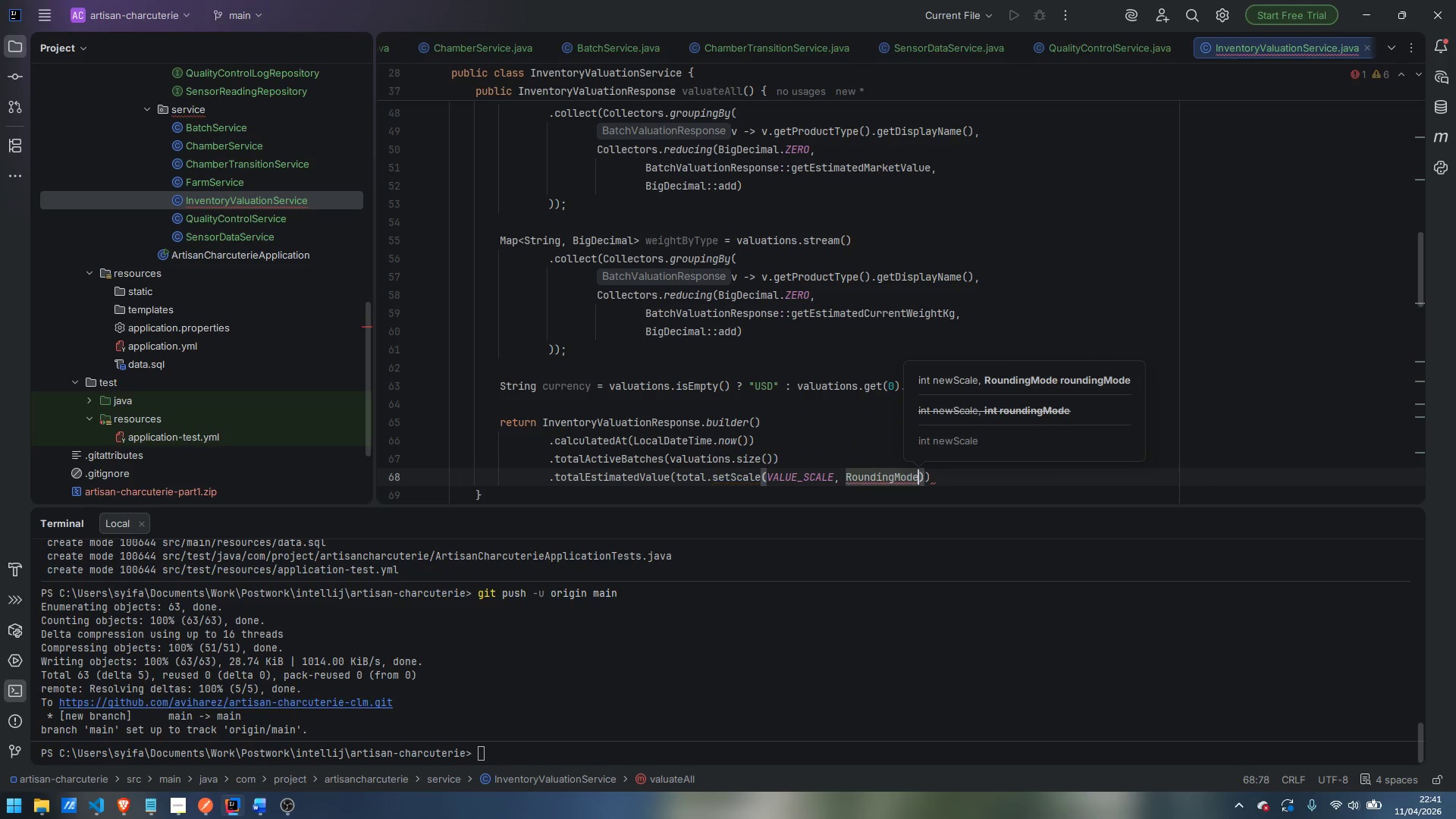 
key(Period)
 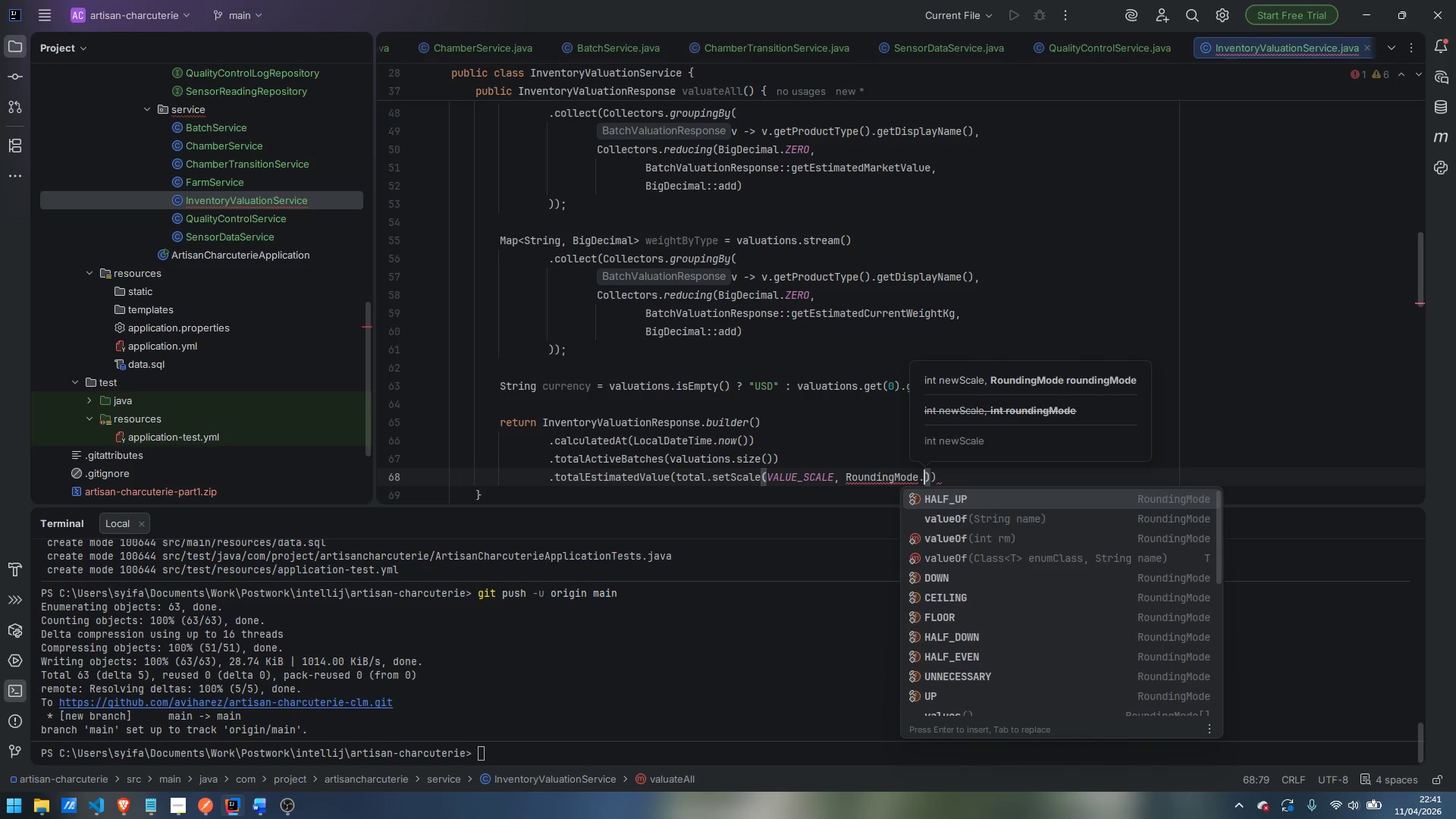 
key(Enter)
 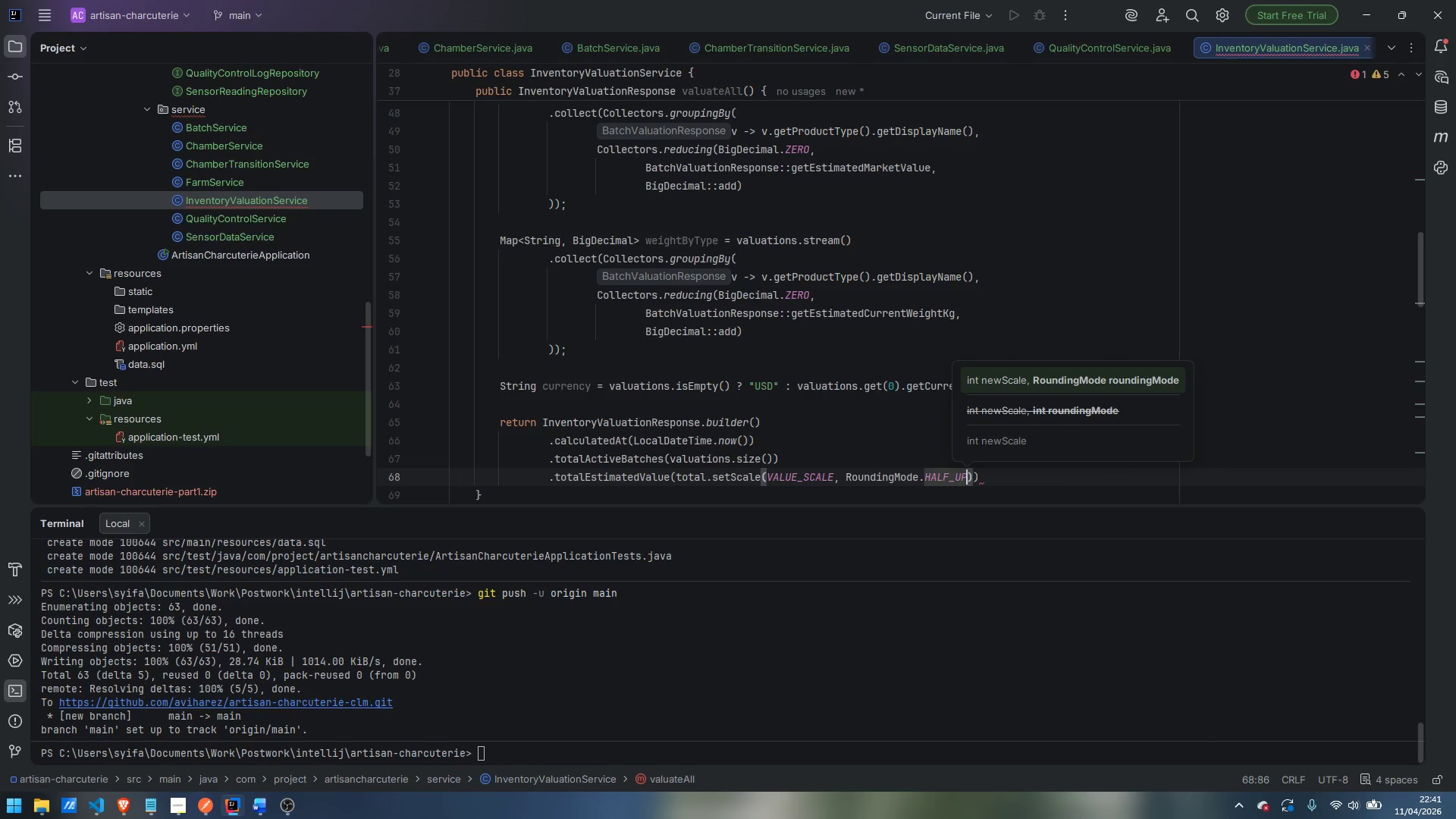 
key(ArrowRight)
 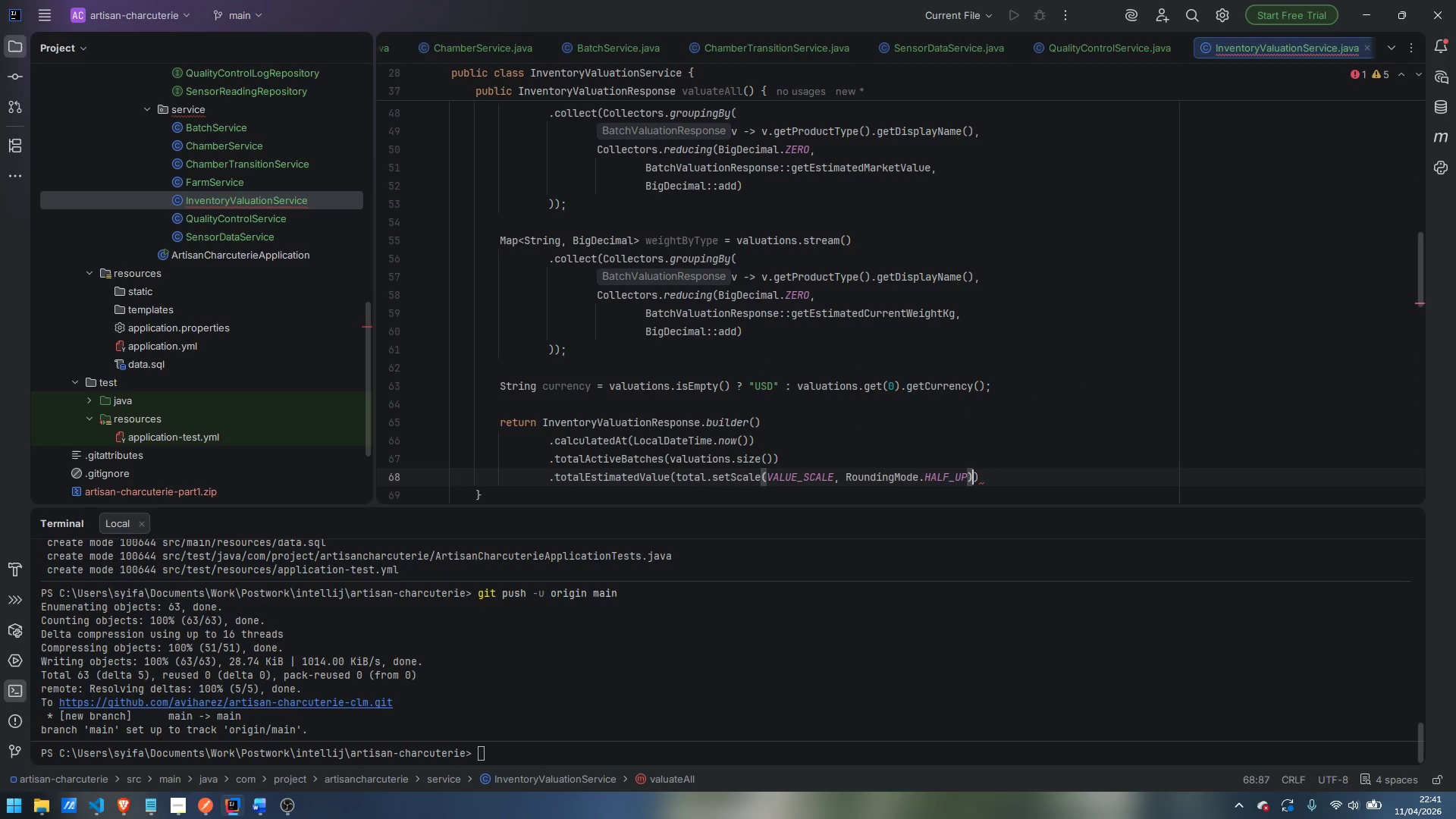 
key(ArrowRight)
 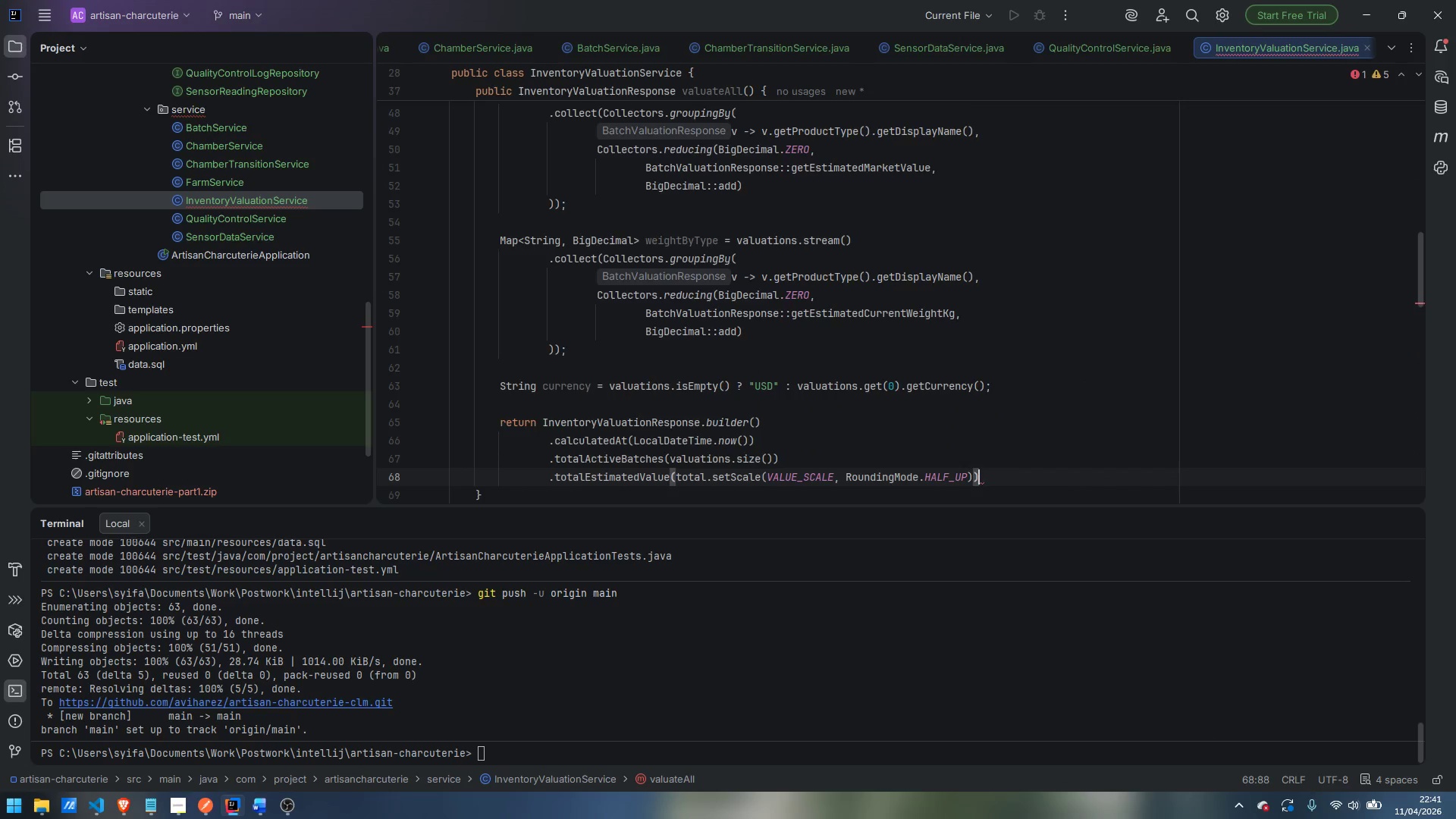 
key(Enter)
 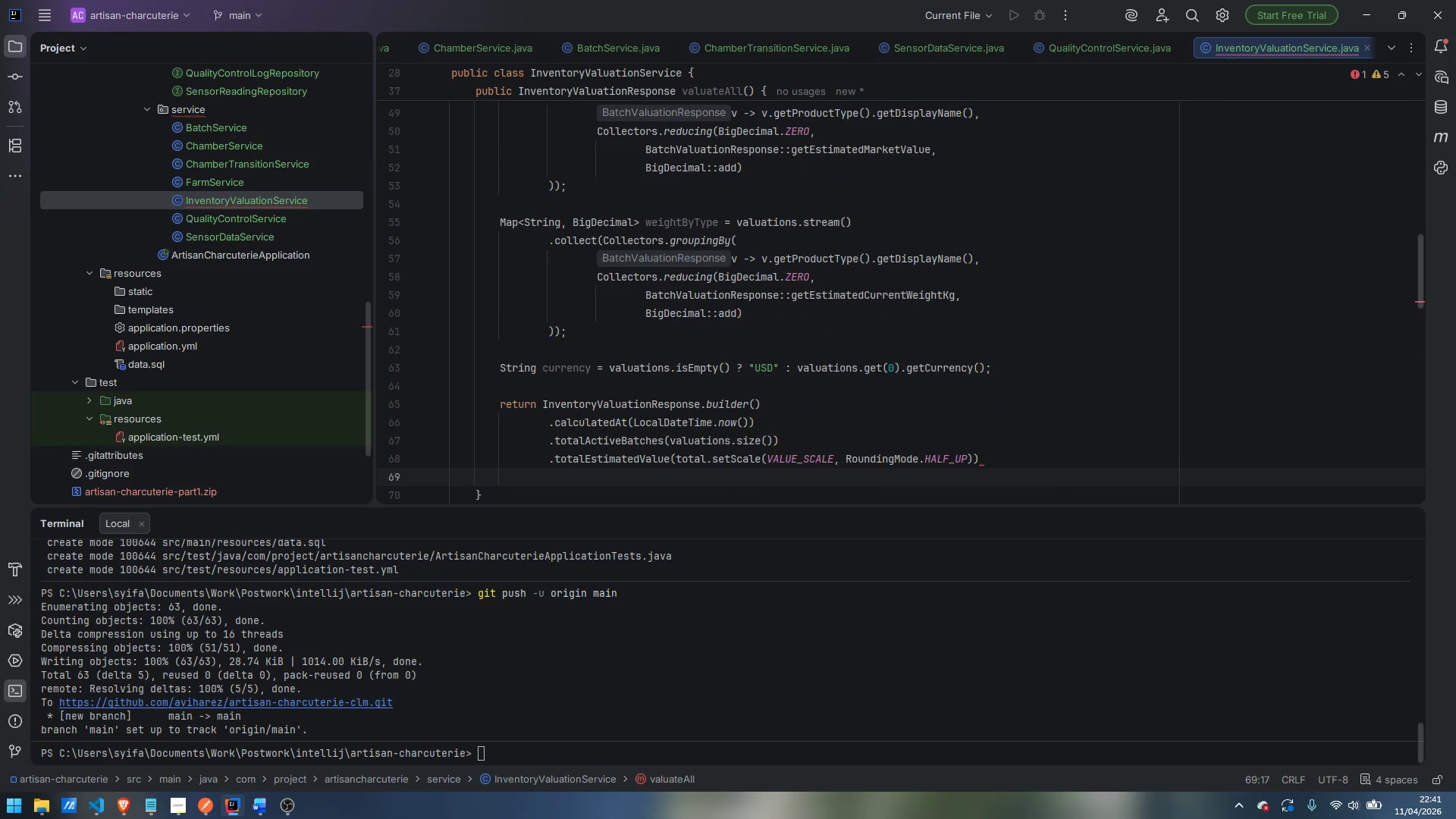 
type(.curre)
 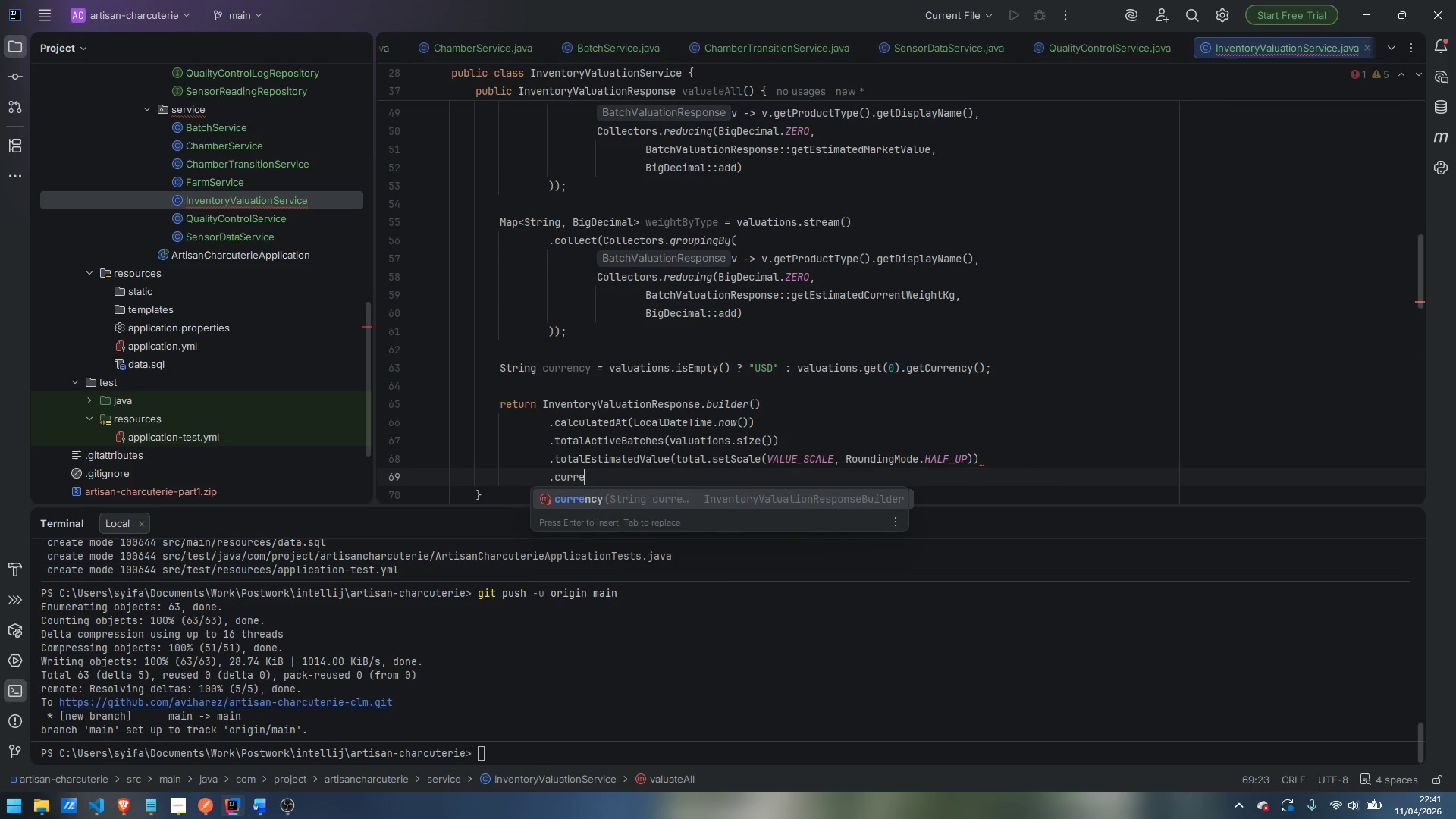 
key(Enter)
 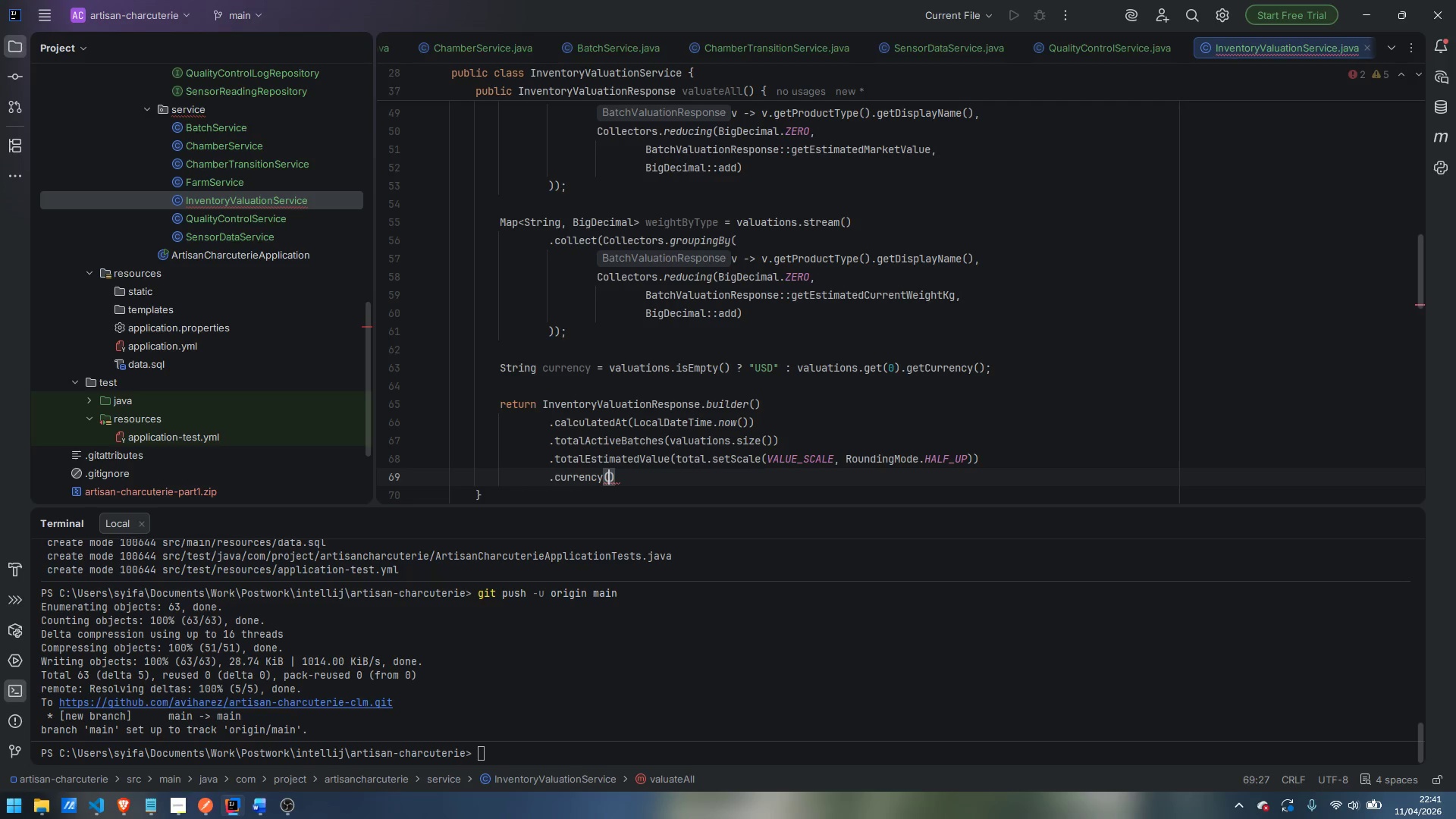 
hold_key(key=ShiftLeft, duration=1.16)
 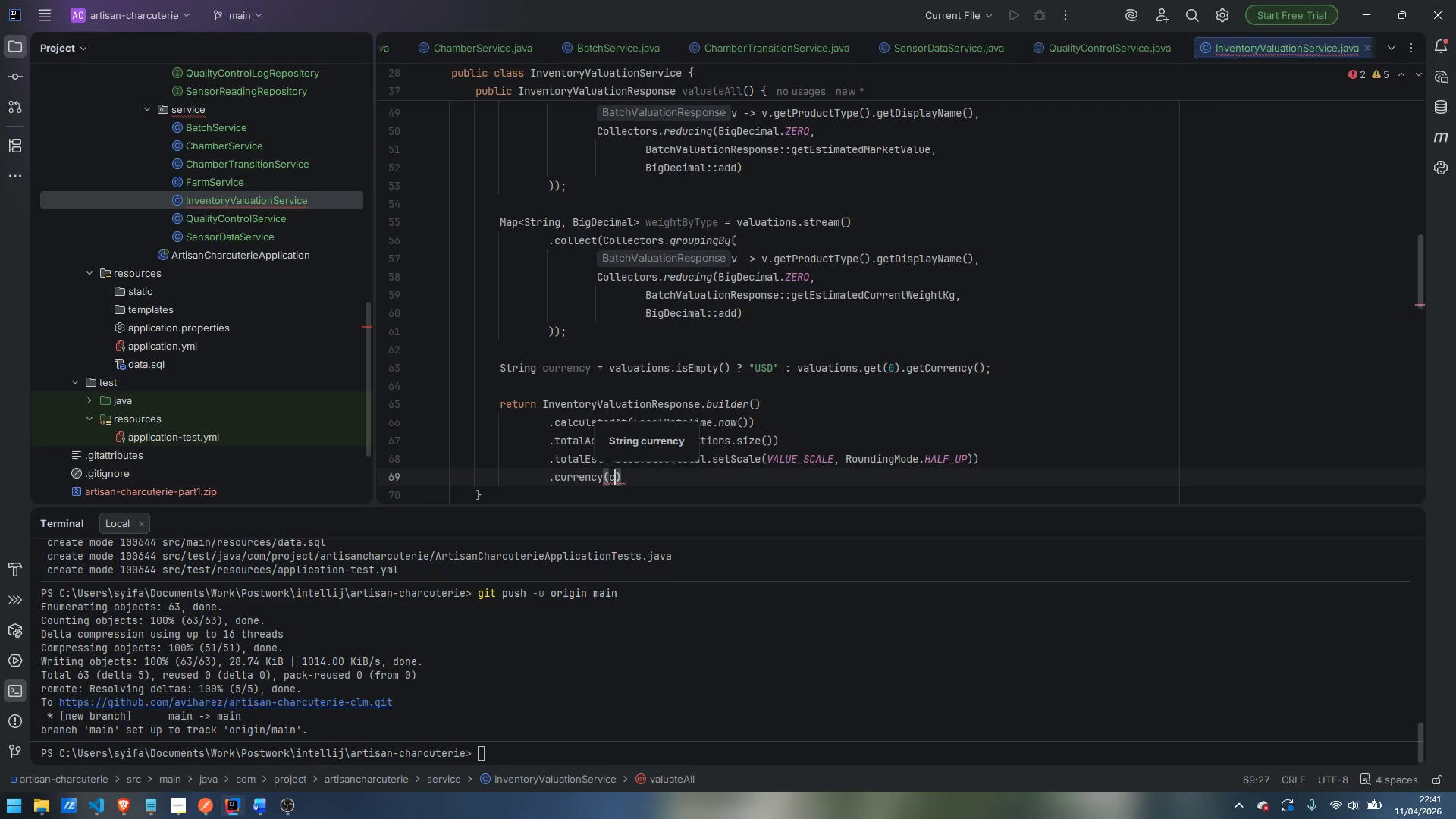 
key(C)
 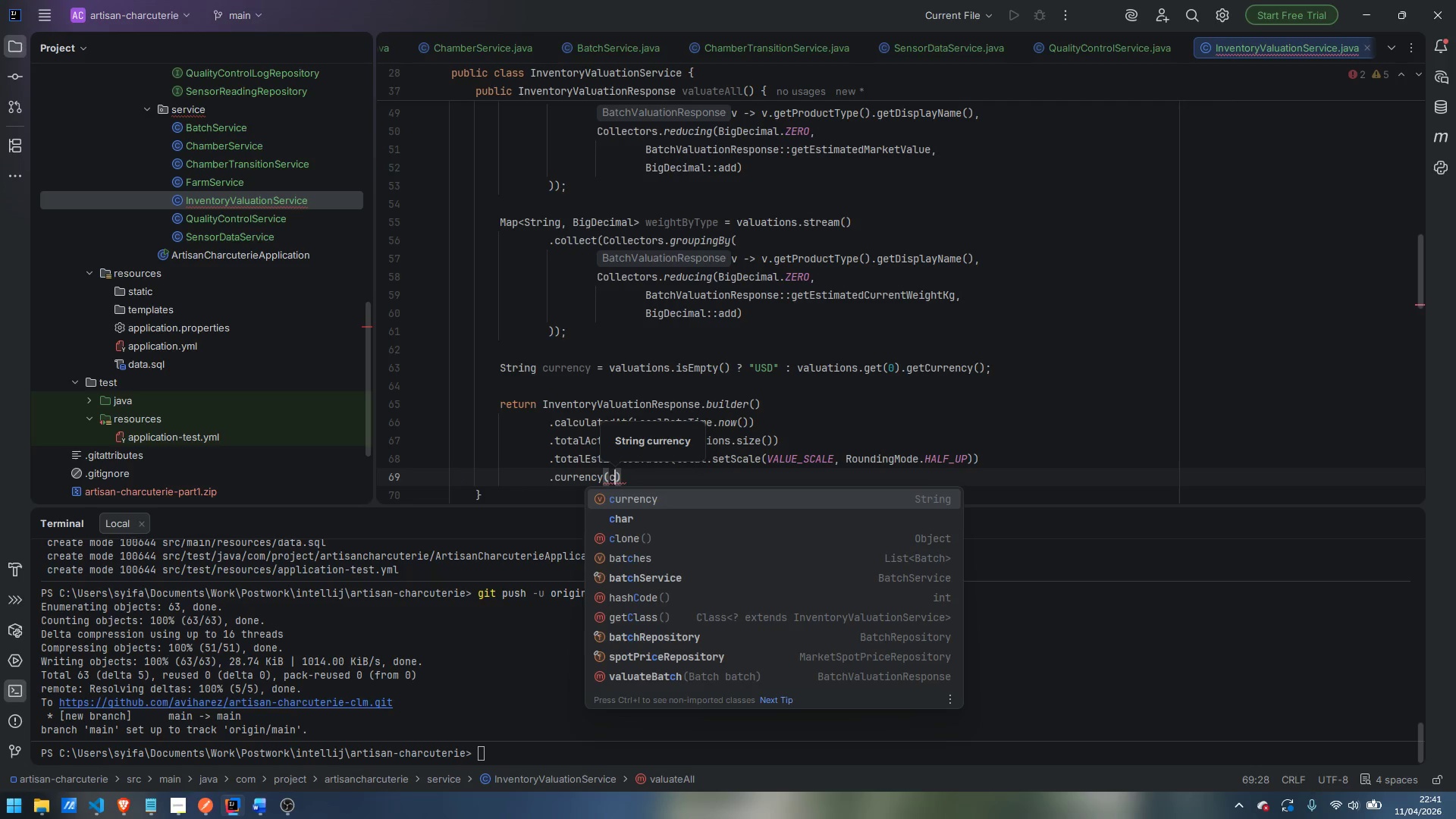 
key(Enter)
 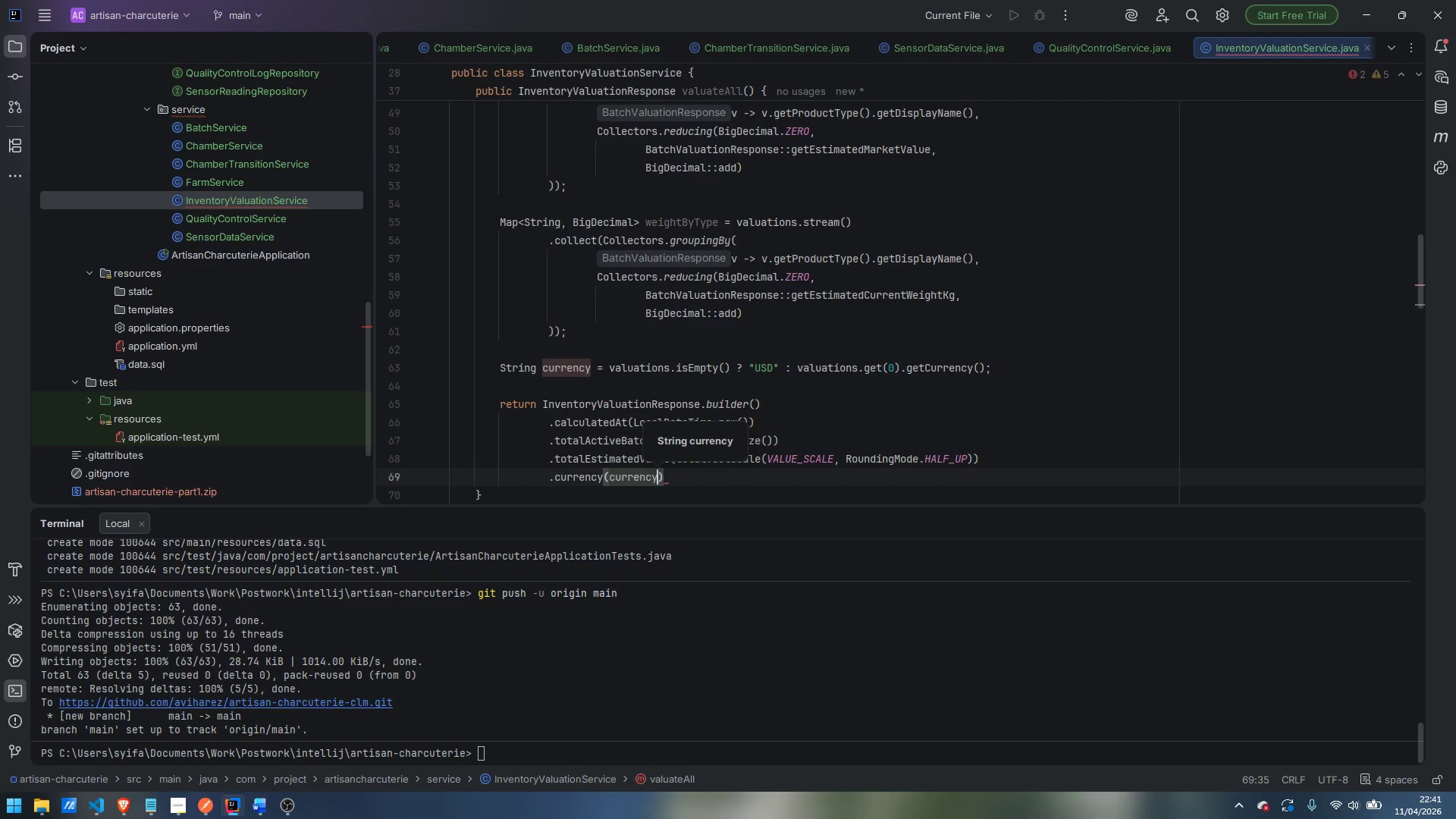 
key(ArrowRight)
 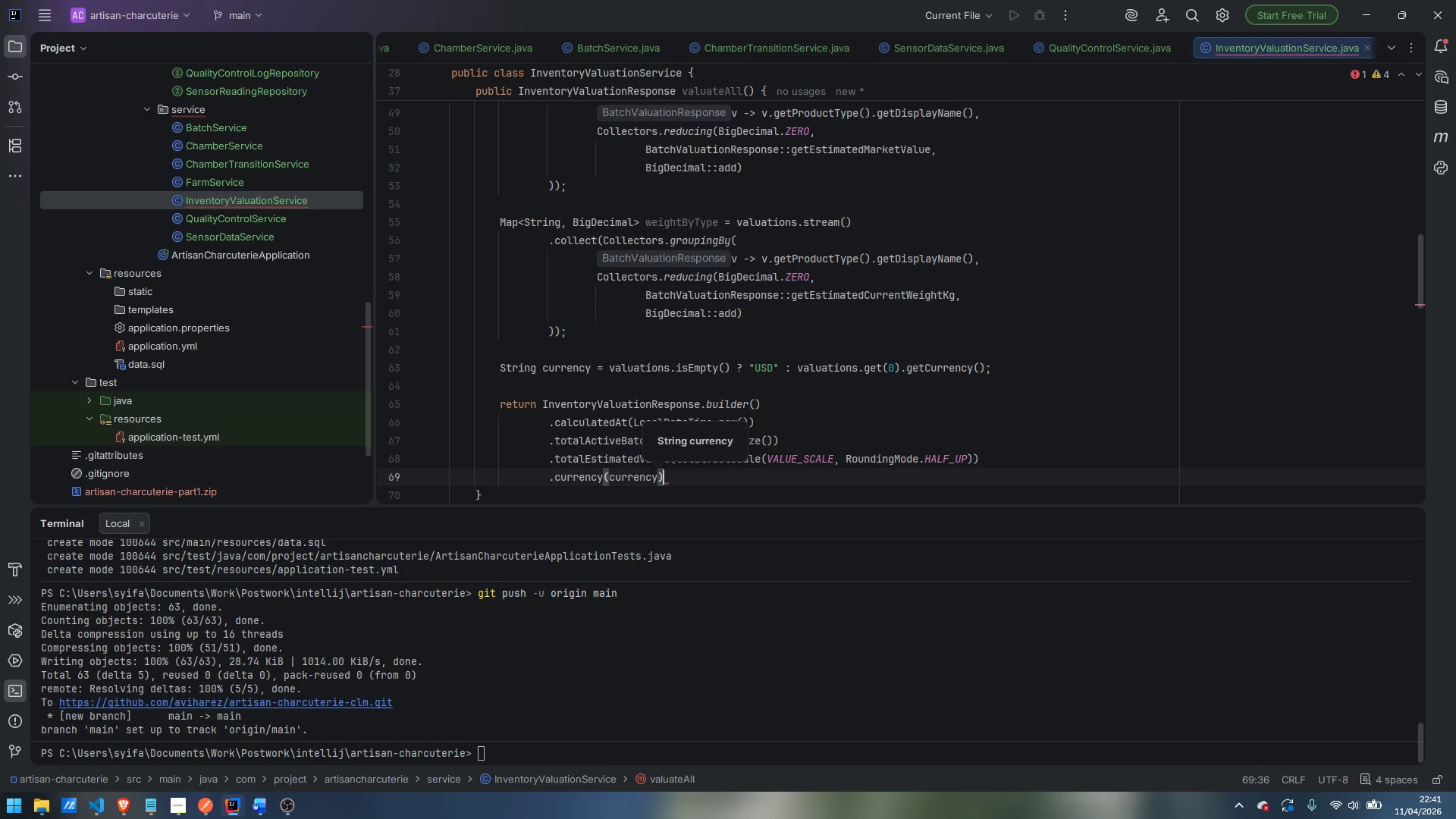 
key(Enter)
 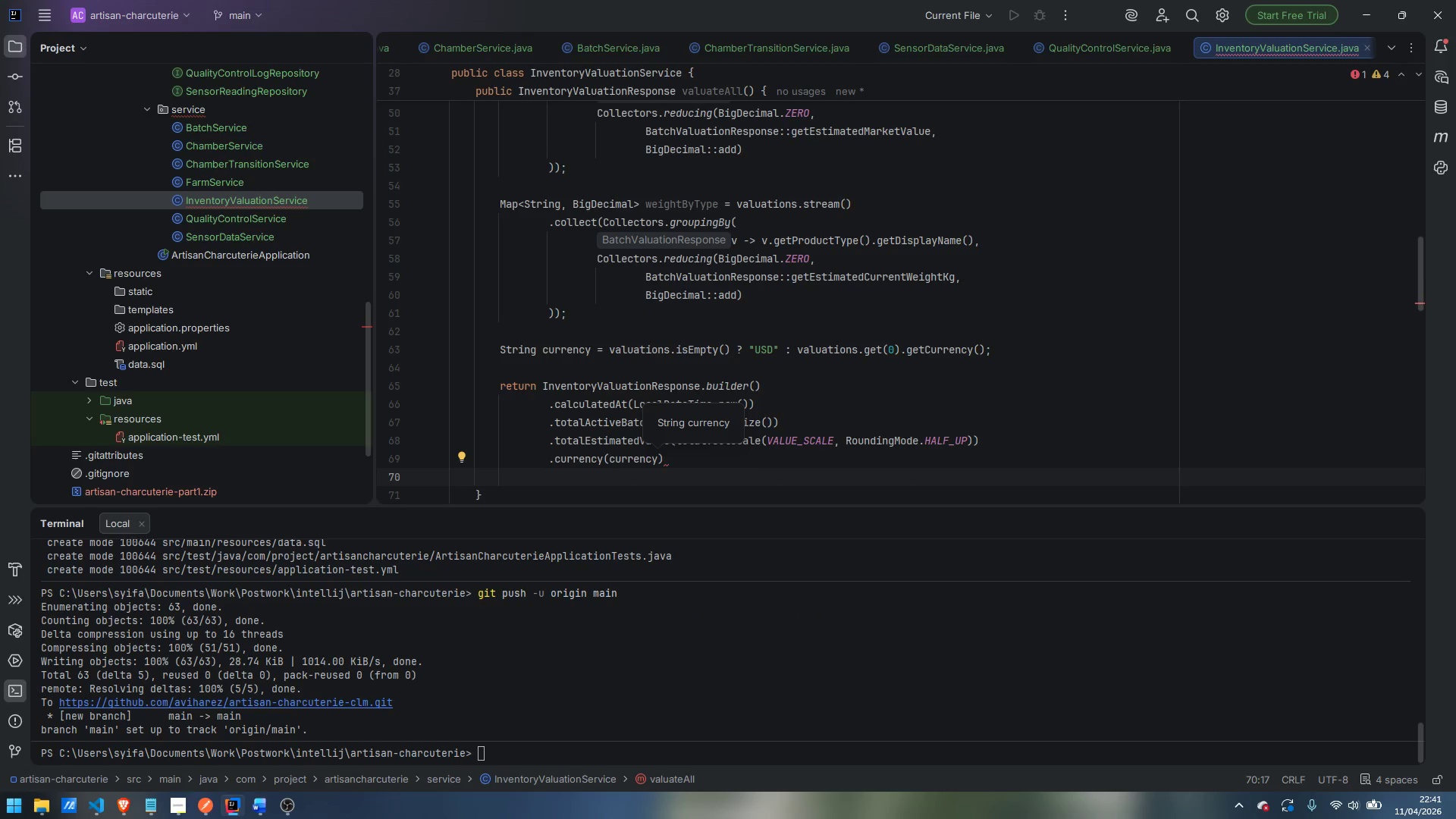 
type(.value)
 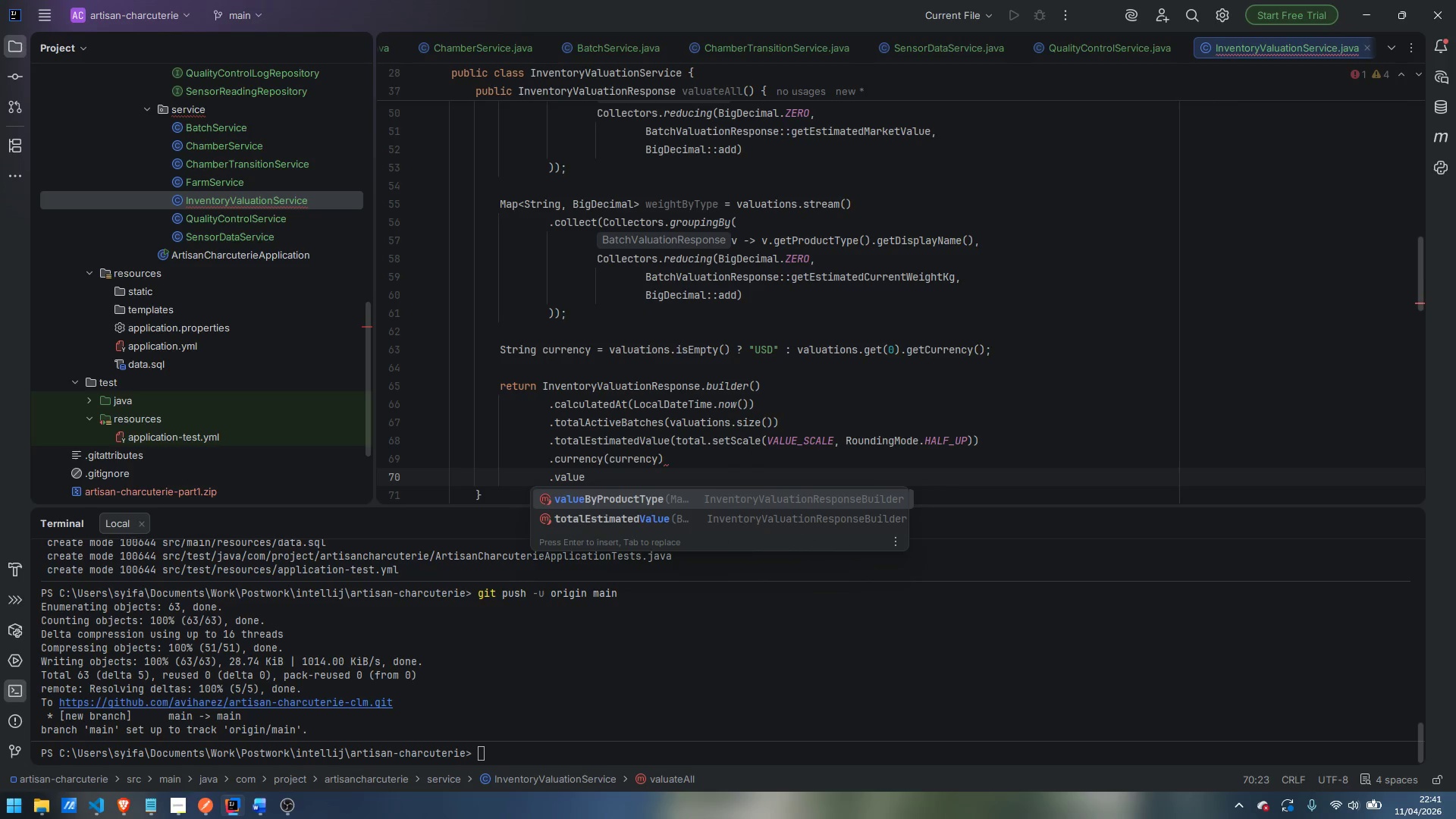 
key(Enter)
 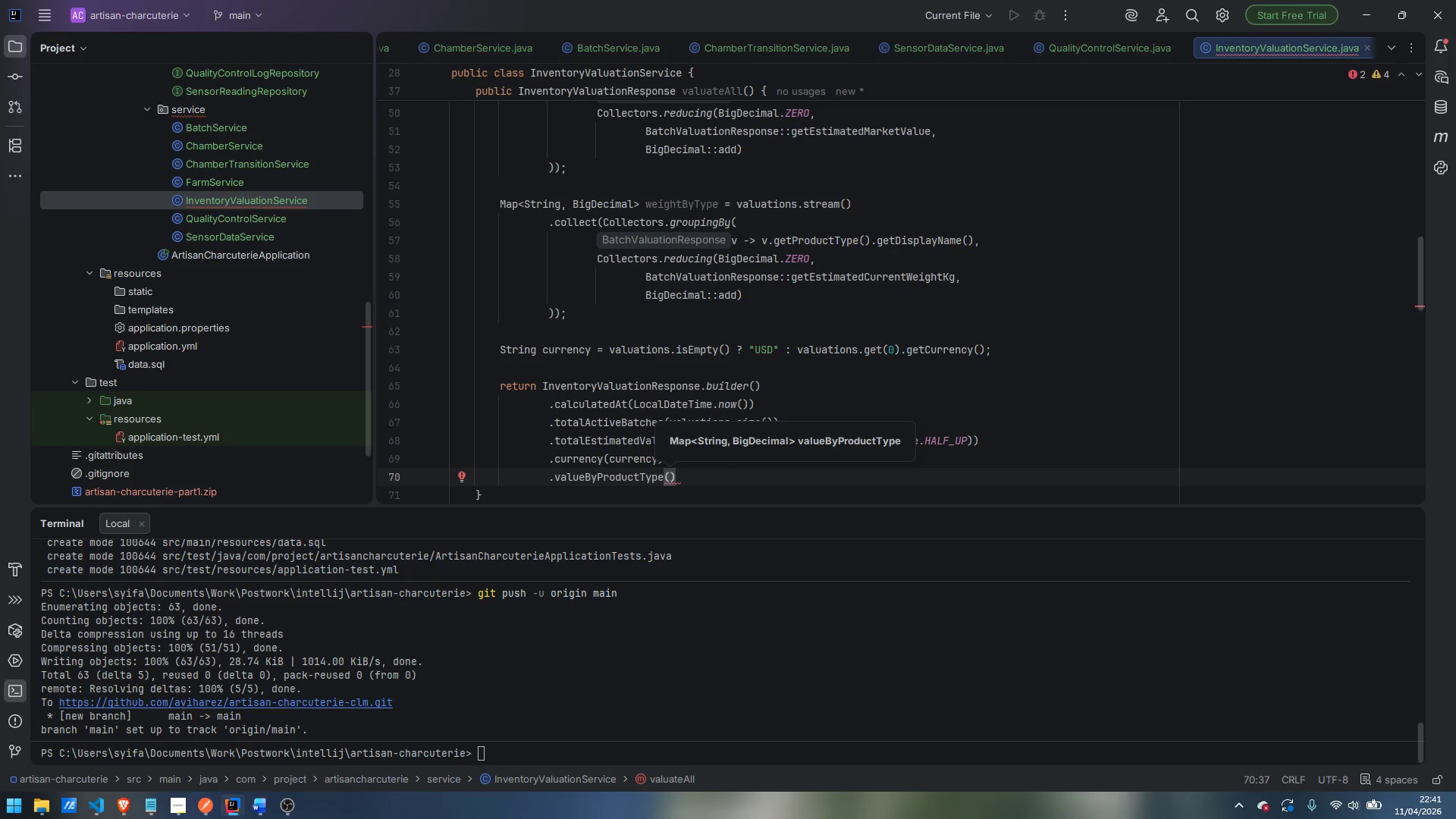 
type(value)
 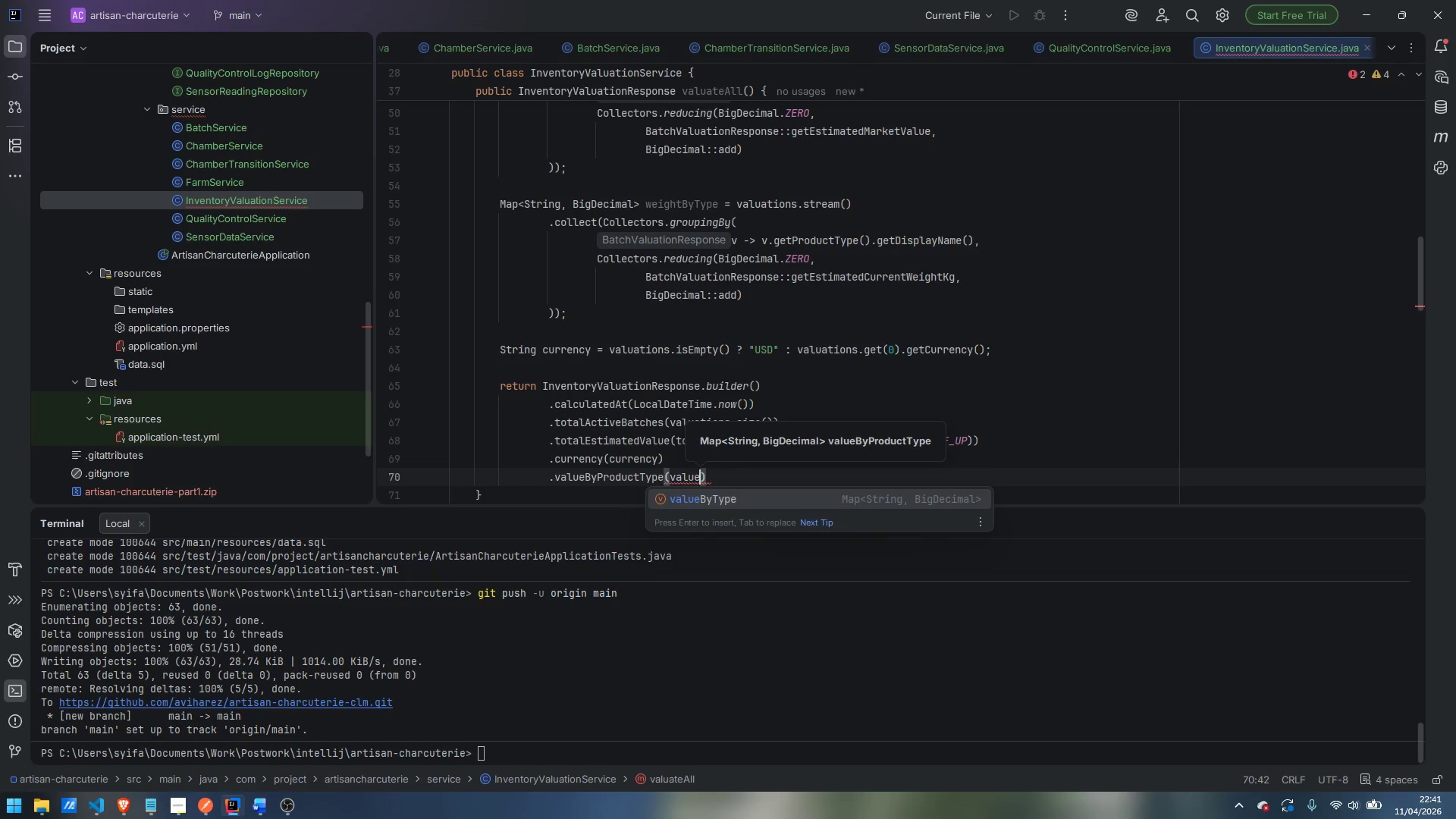 
key(Enter)
 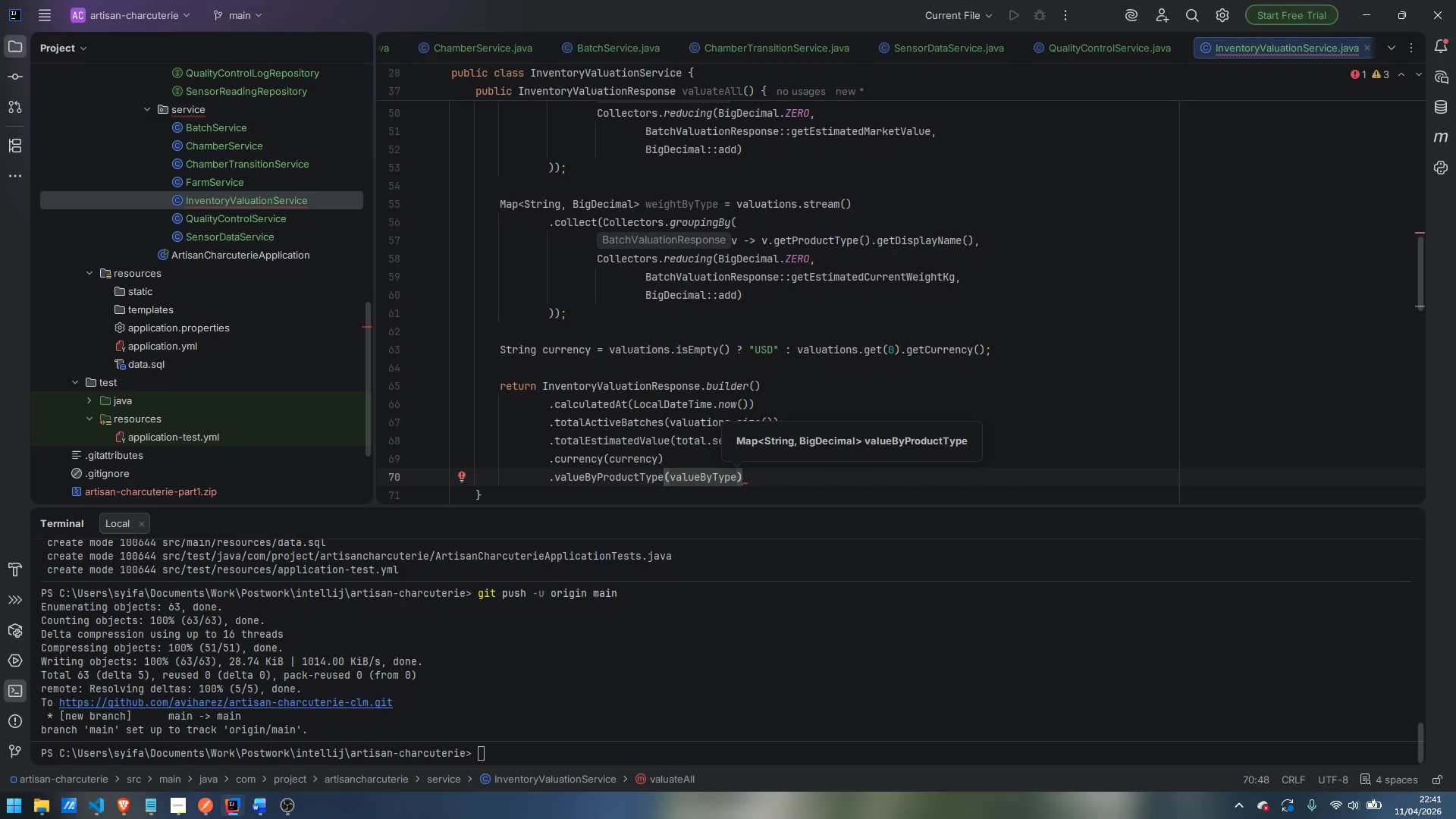 
key(ArrowRight)
 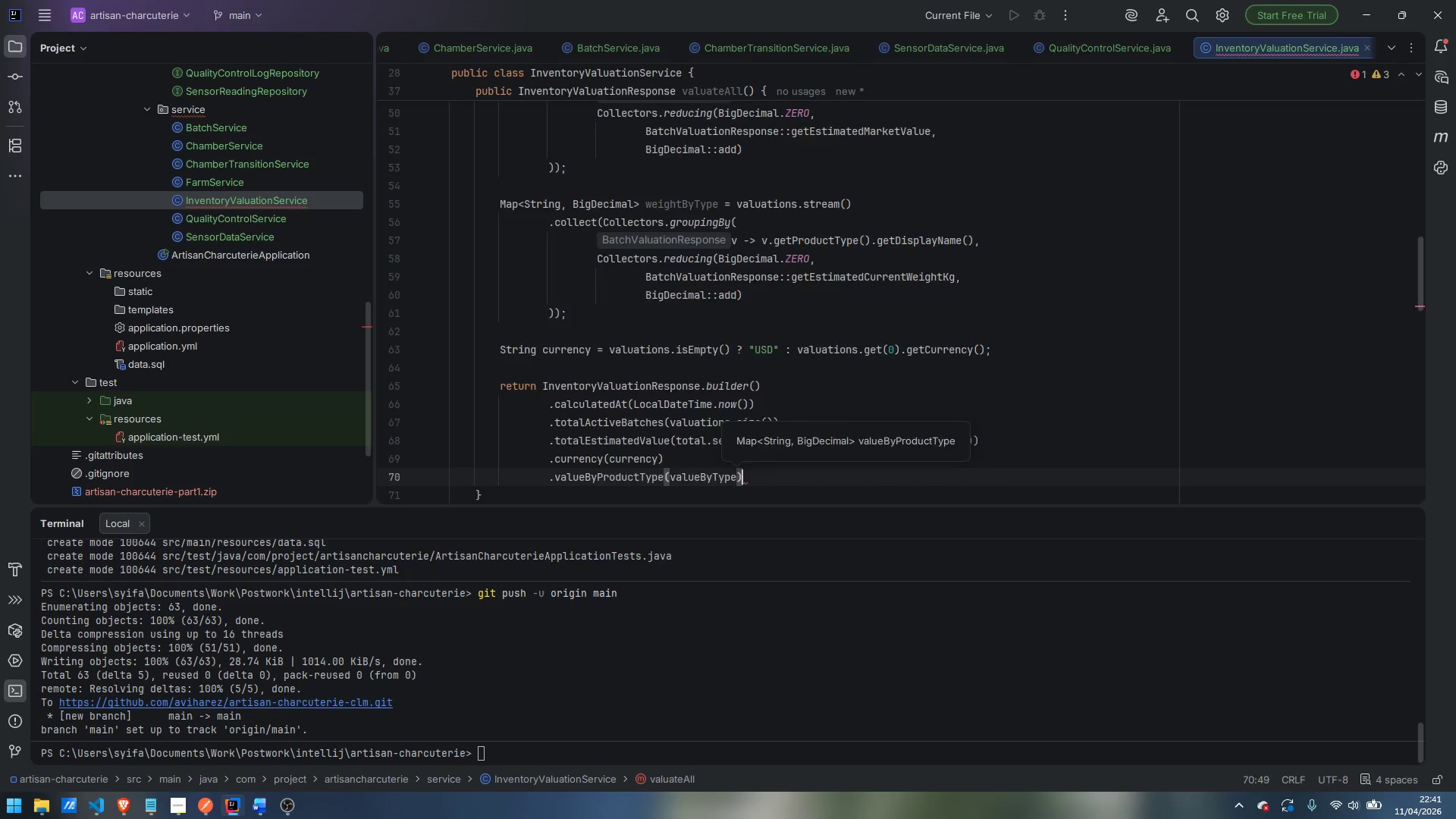 
key(Enter)
 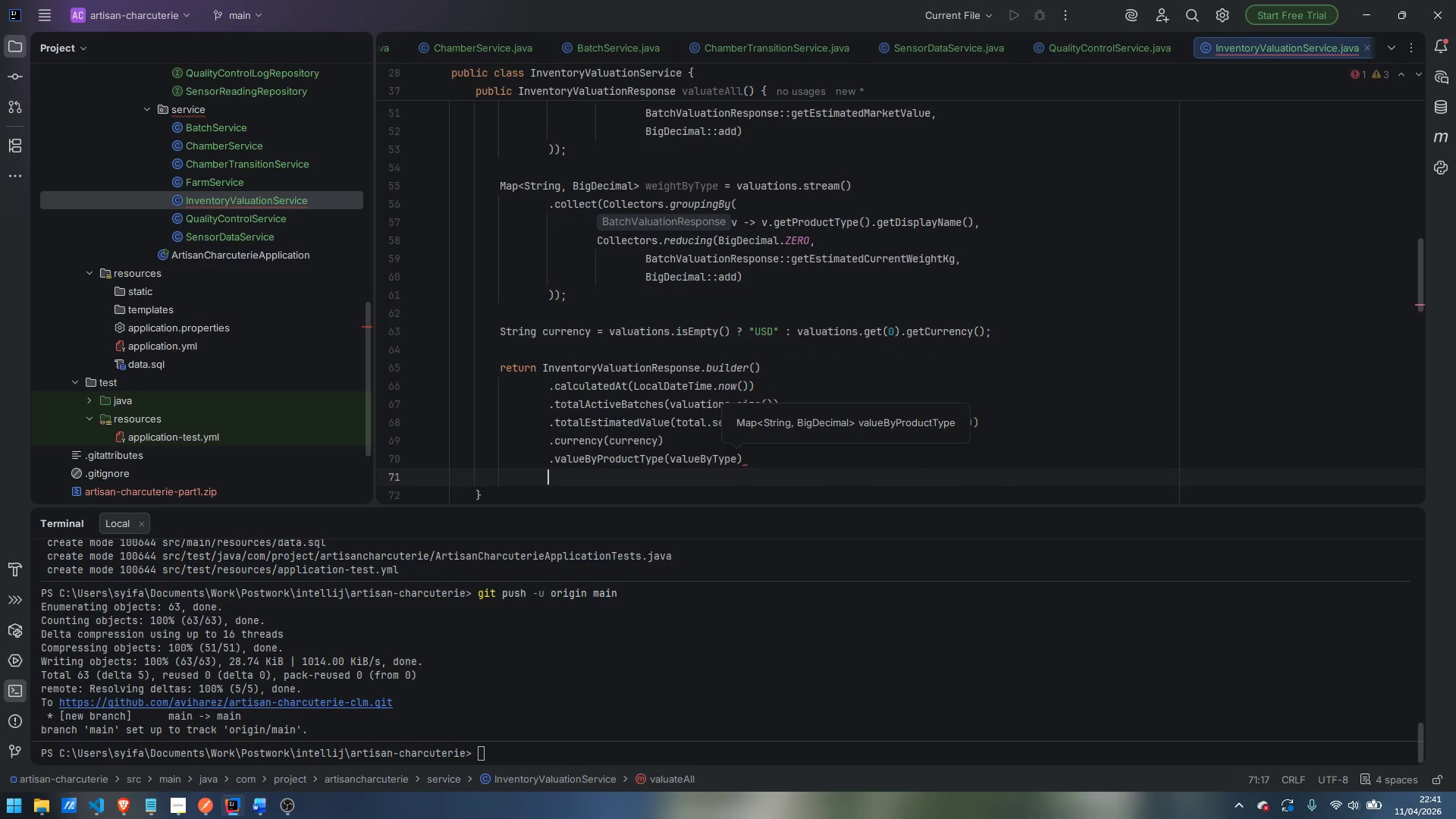 
key(Period)
 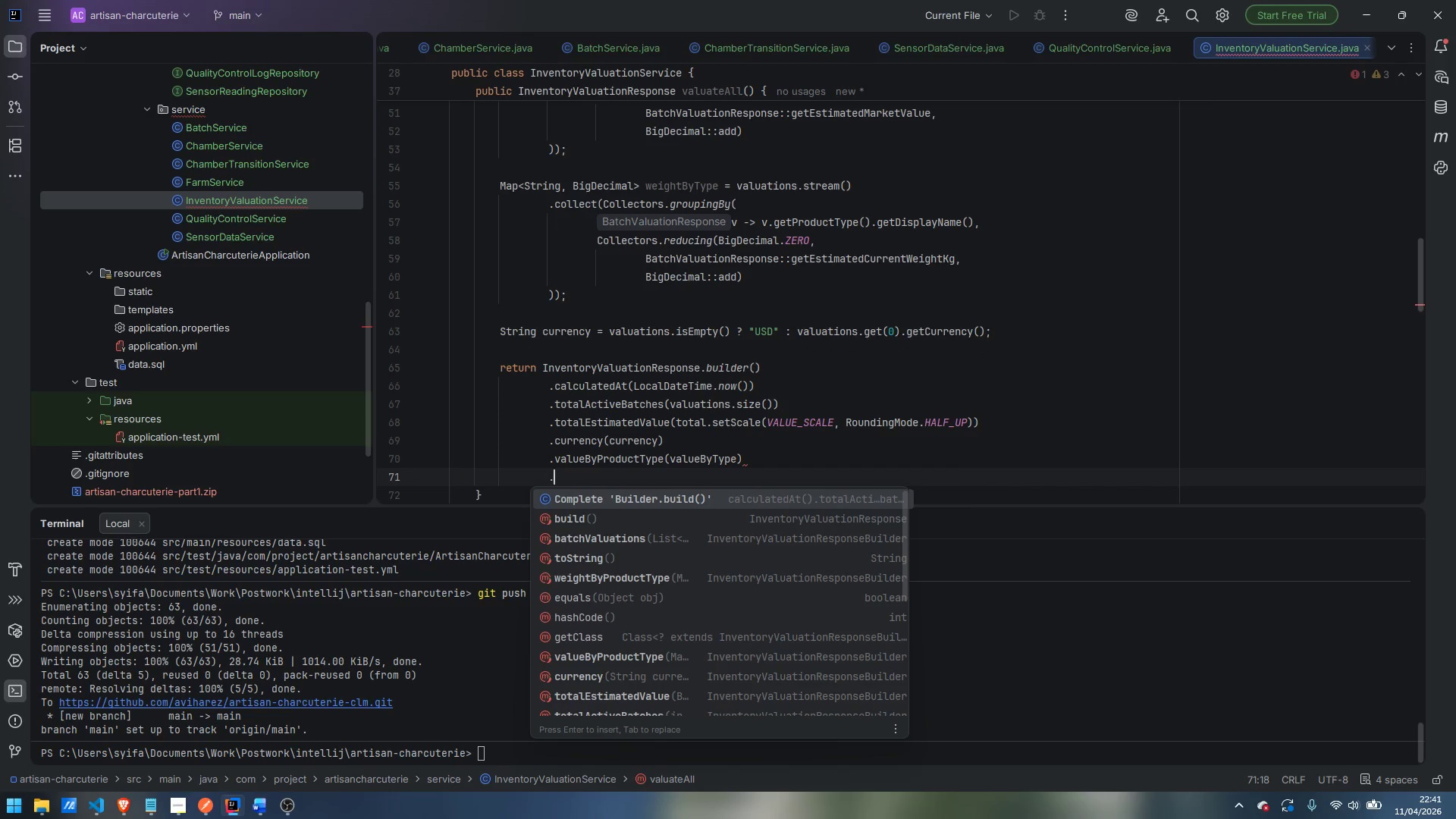 
wait(7.23)
 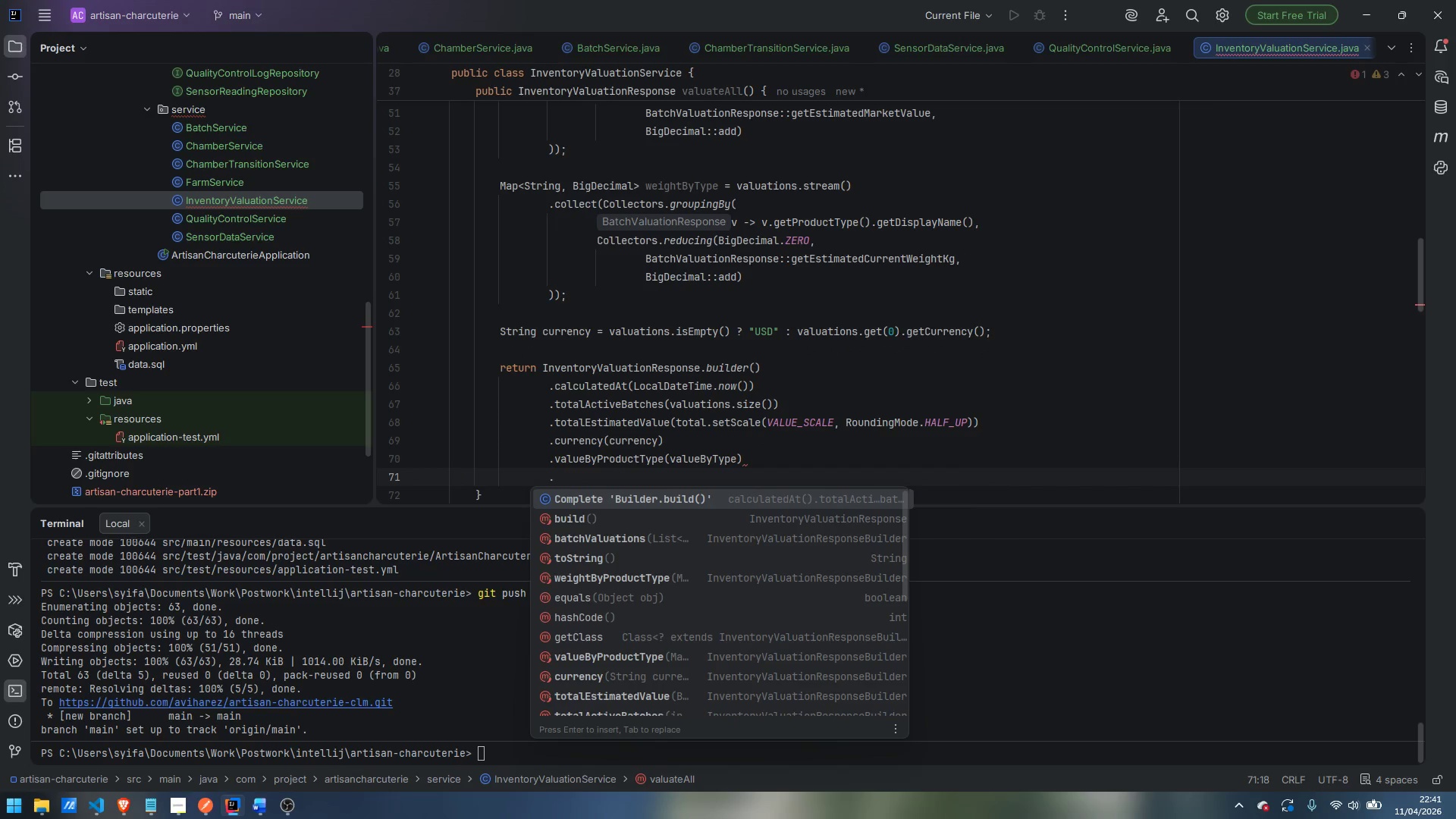 
type(weigh)
 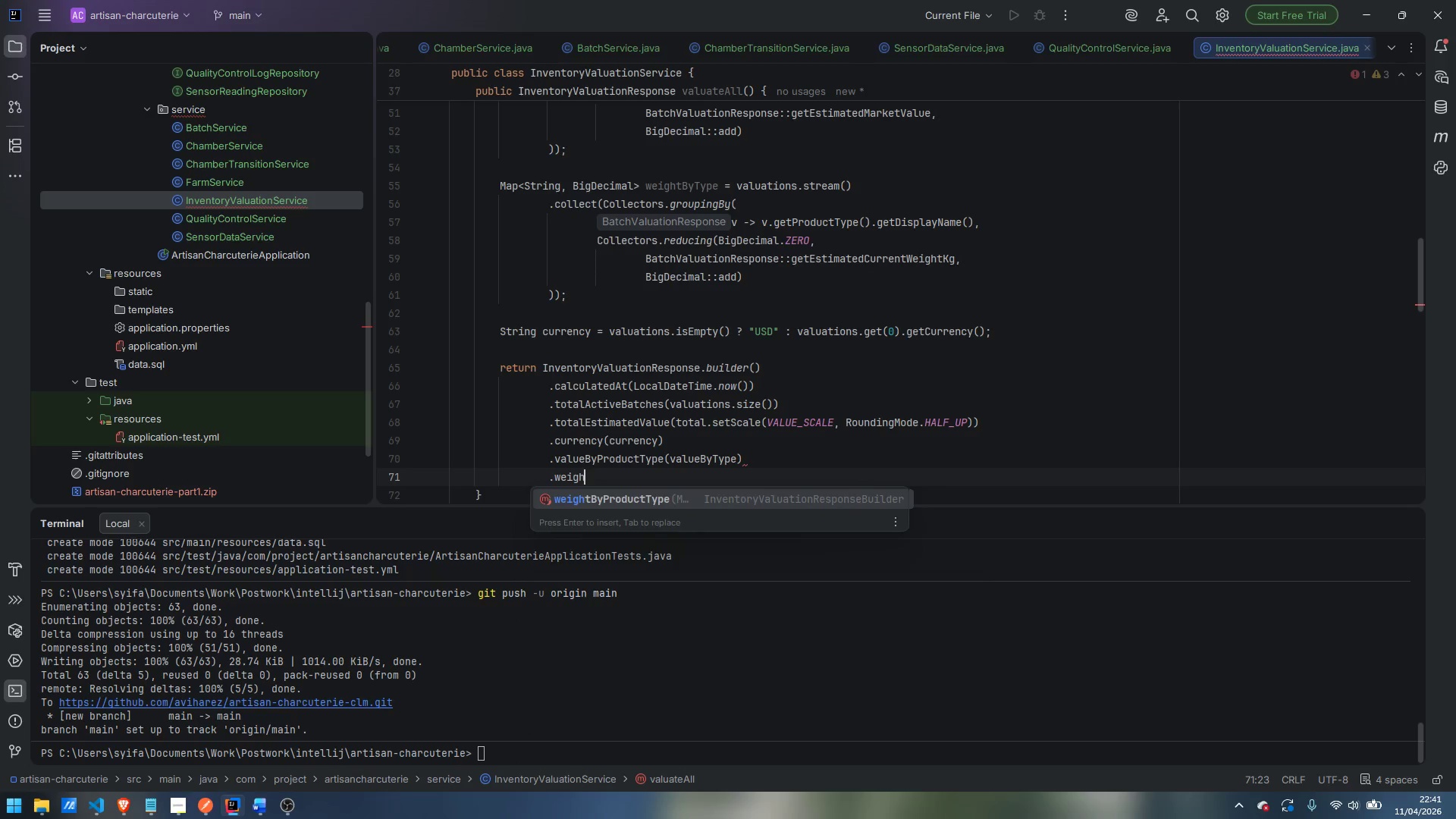 
key(Enter)
 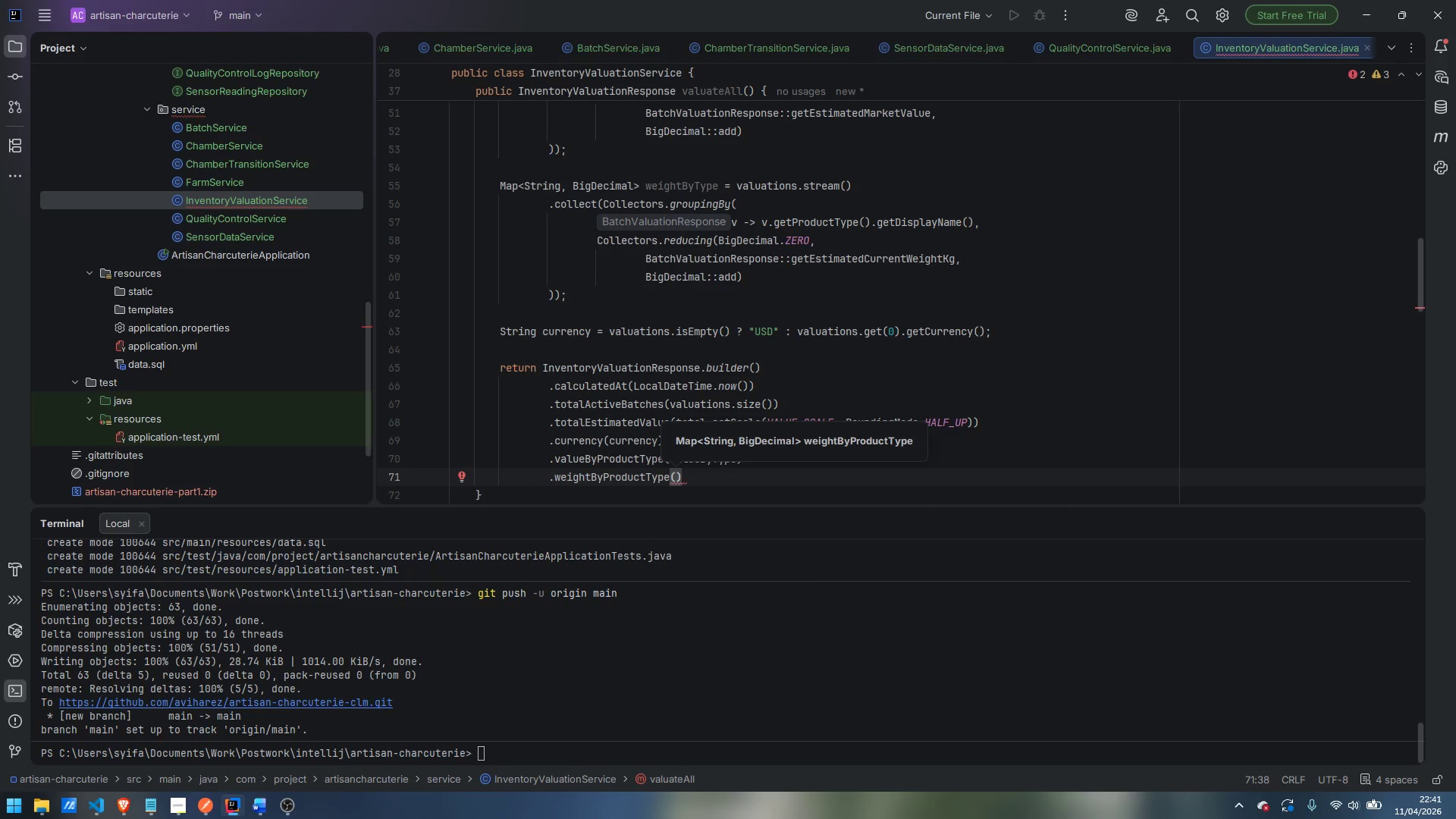 
wait(8.28)
 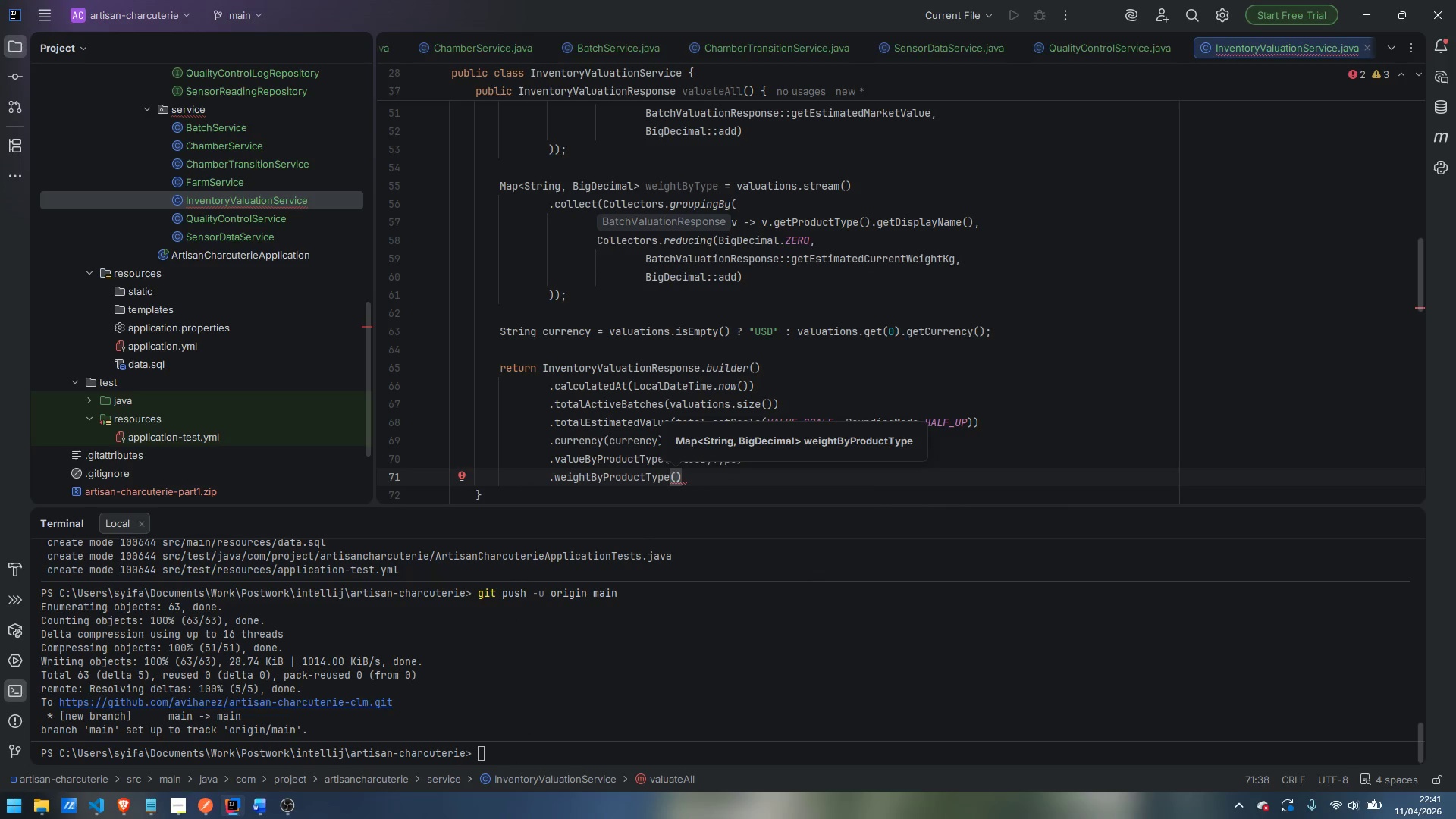 
type(weight)
 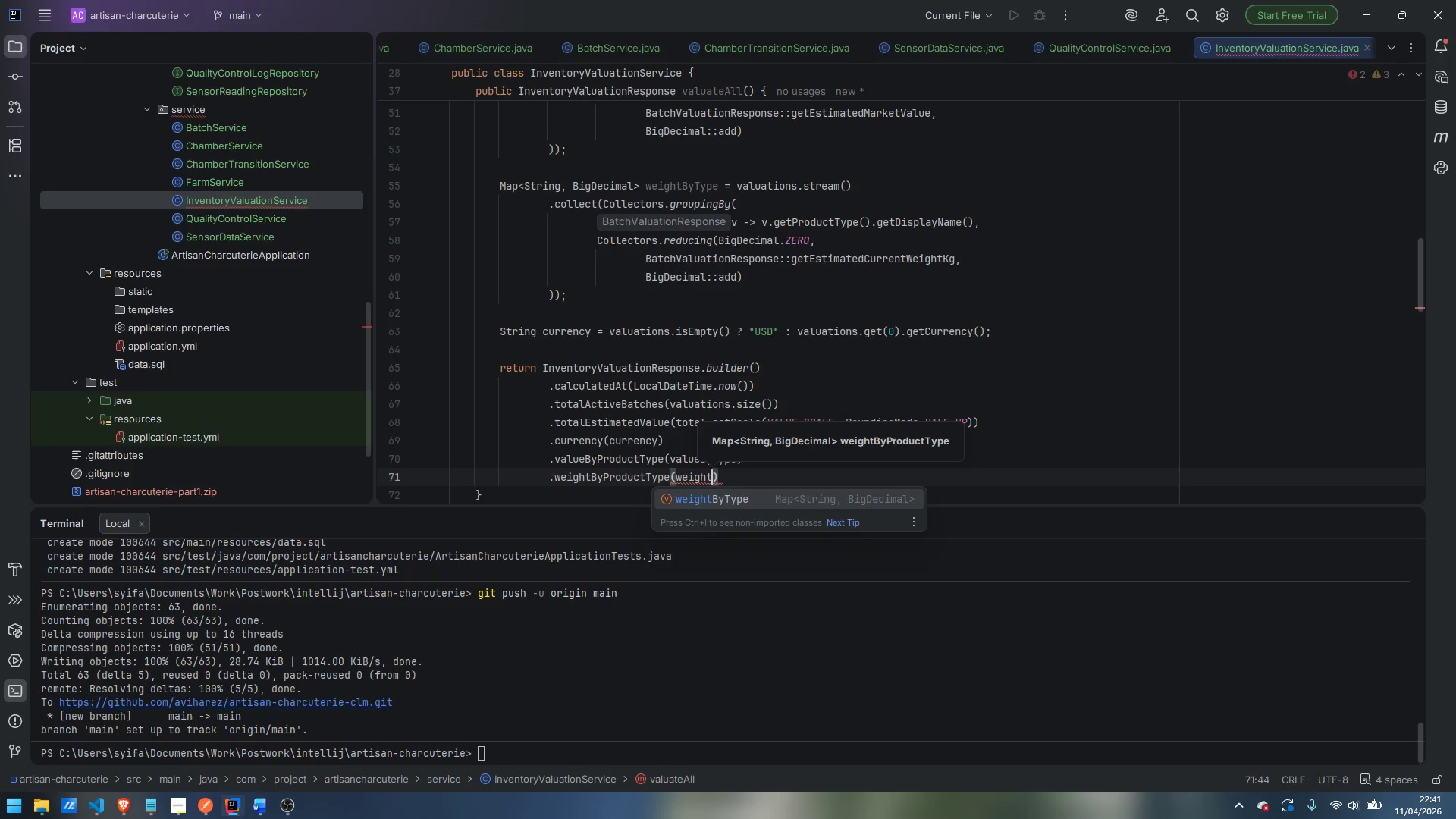 
key(Enter)
 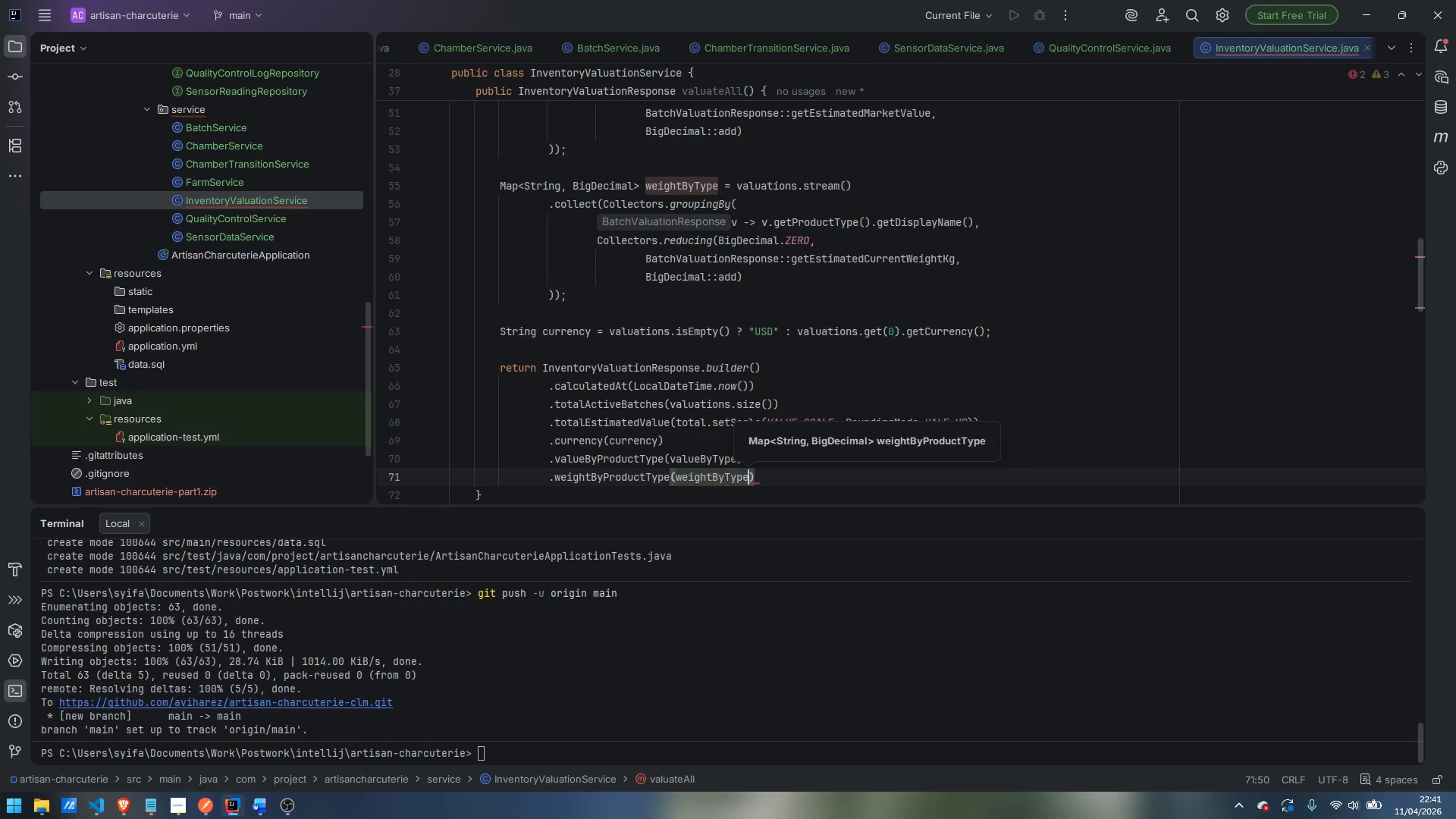 
key(ArrowRight)
 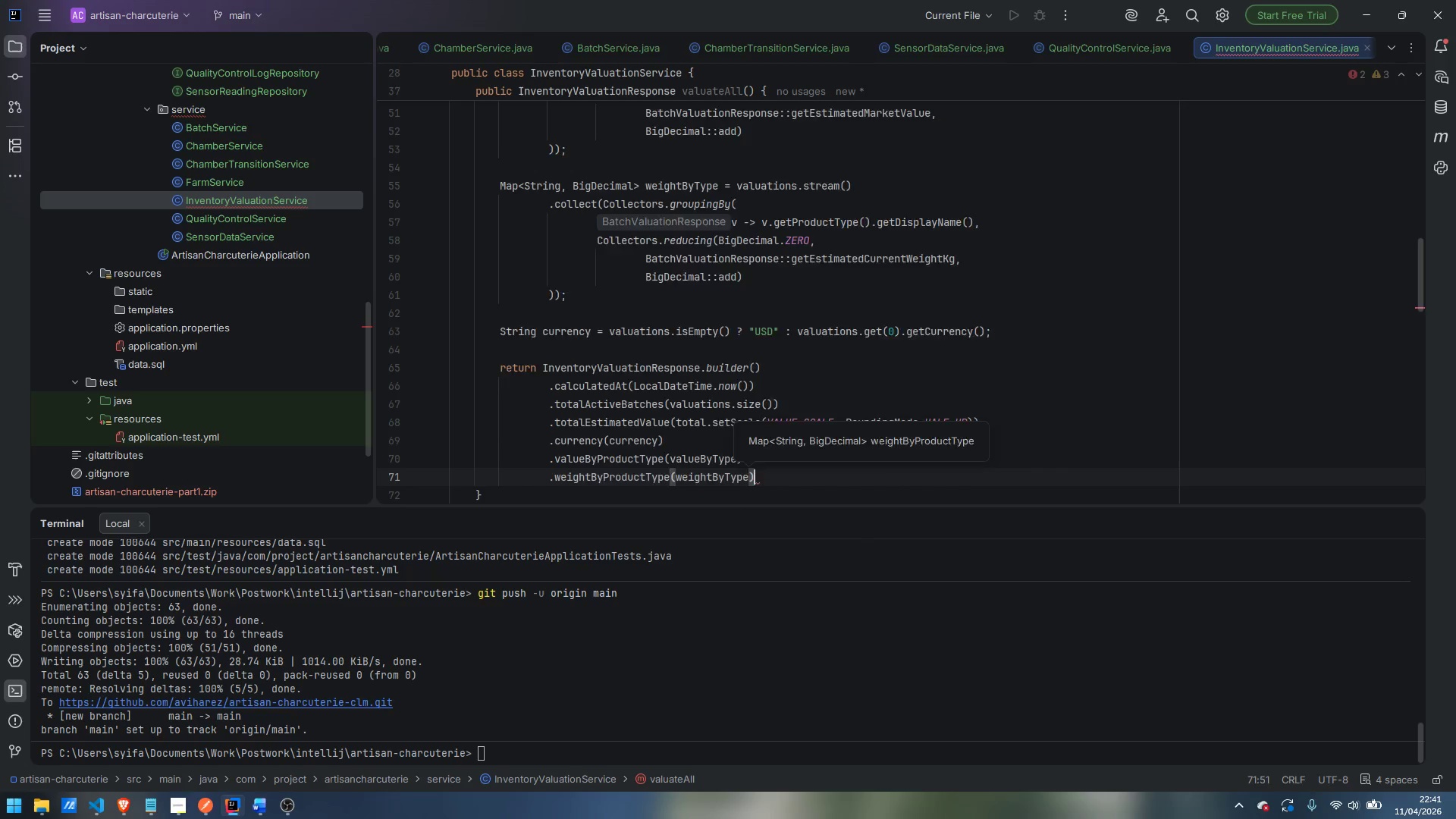 
key(Enter)
 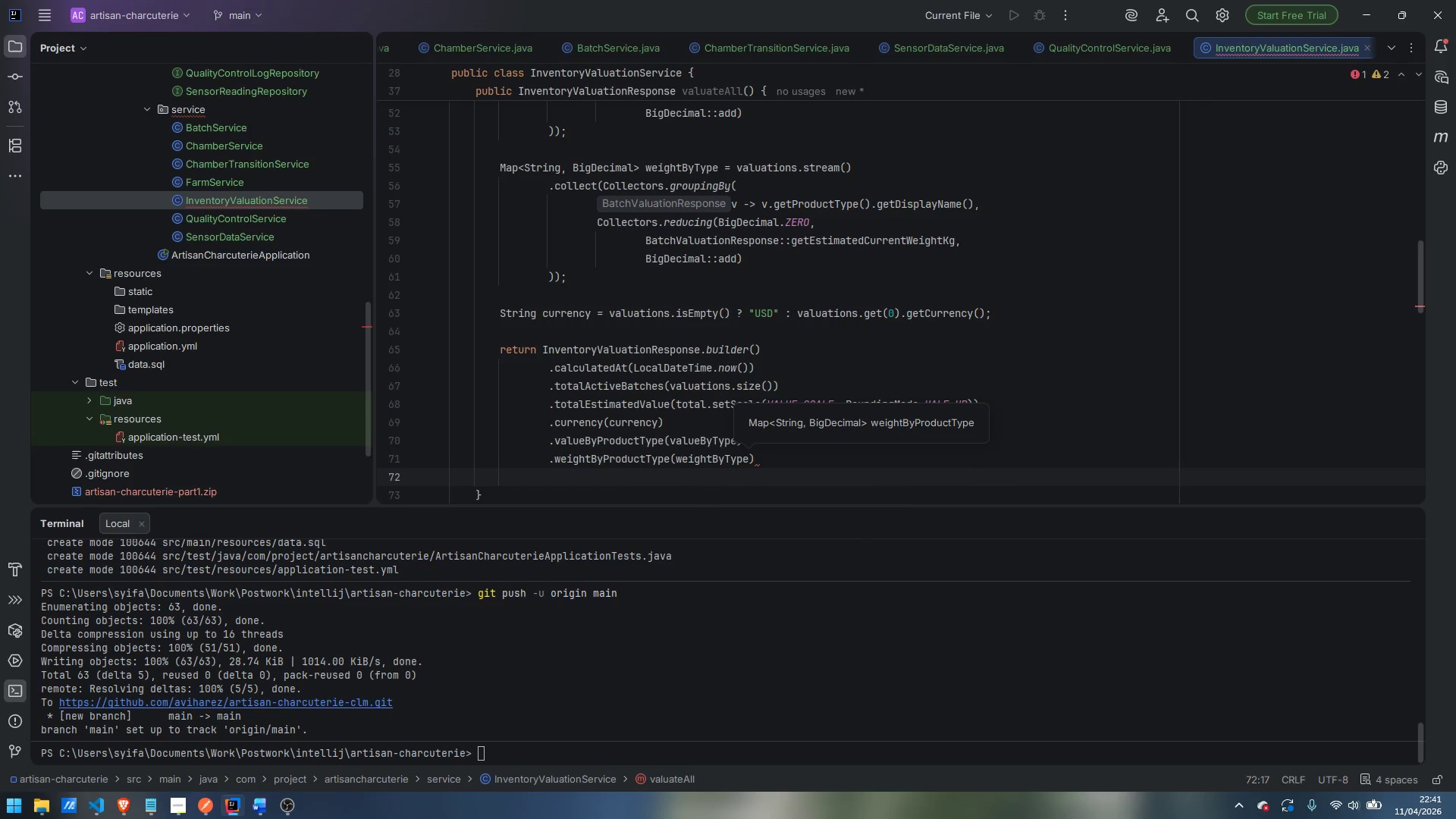 
type(.batc)
 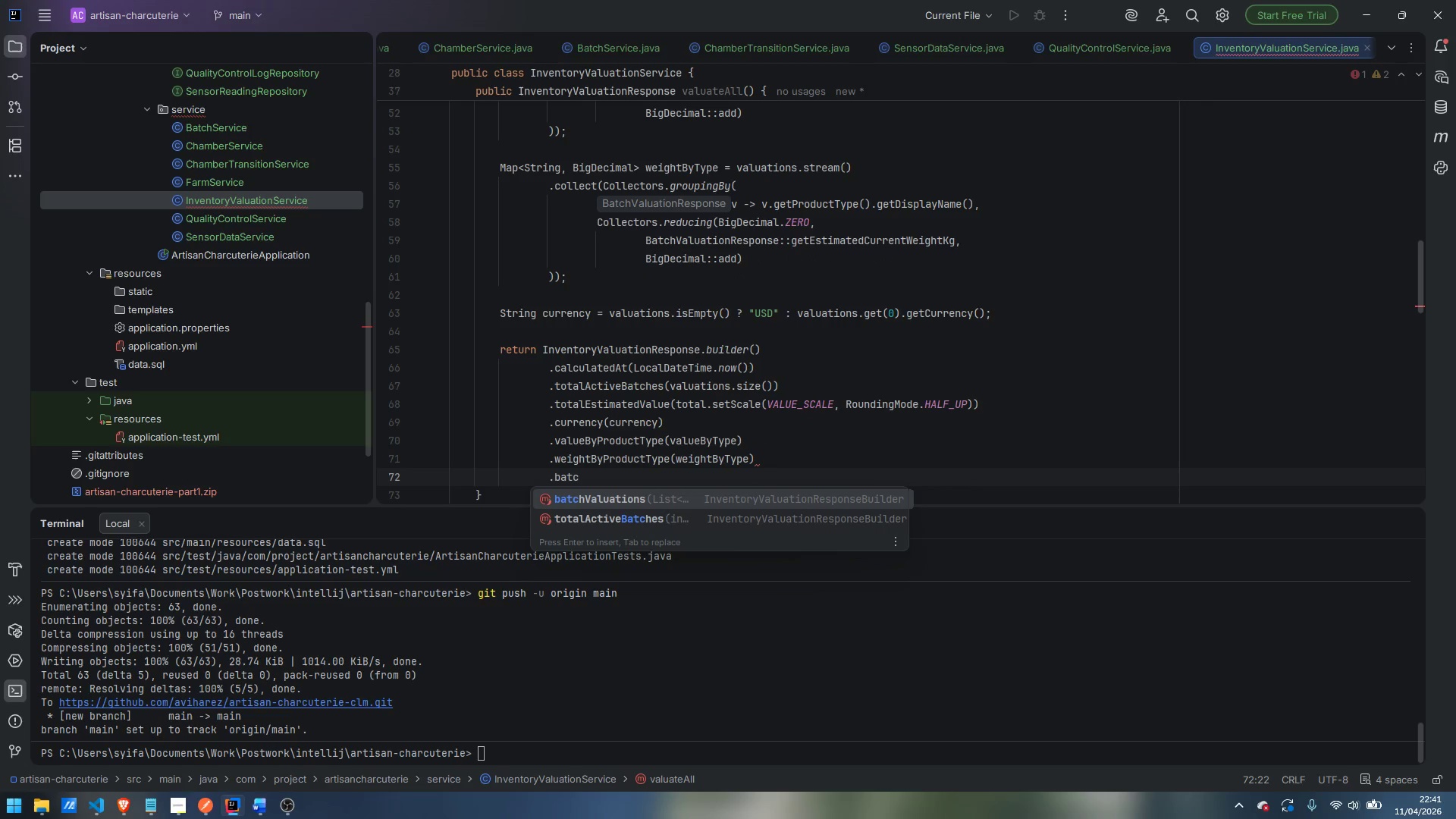 
key(Enter)
 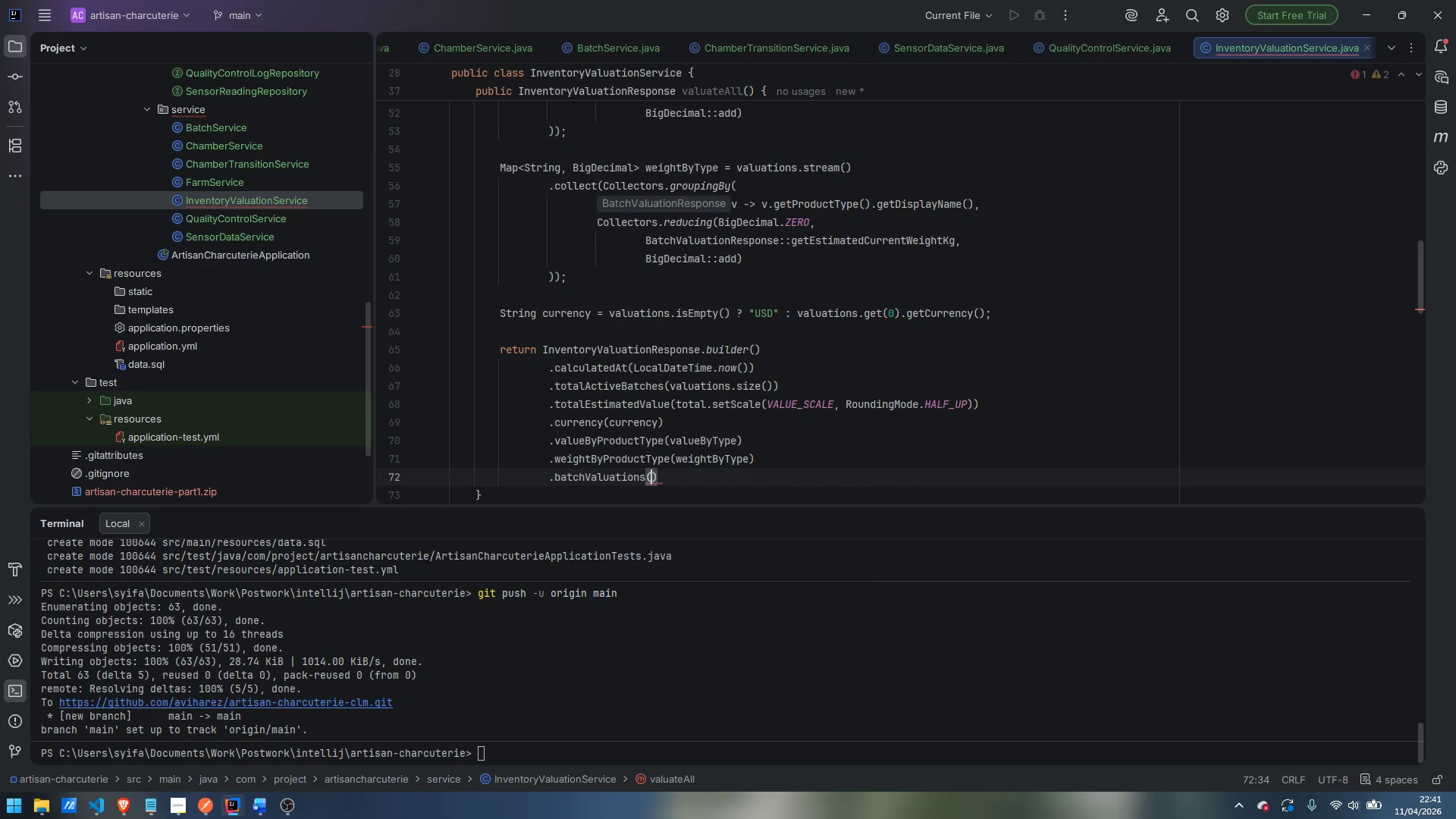 
type(value)
key(Backspace)
type(a)
 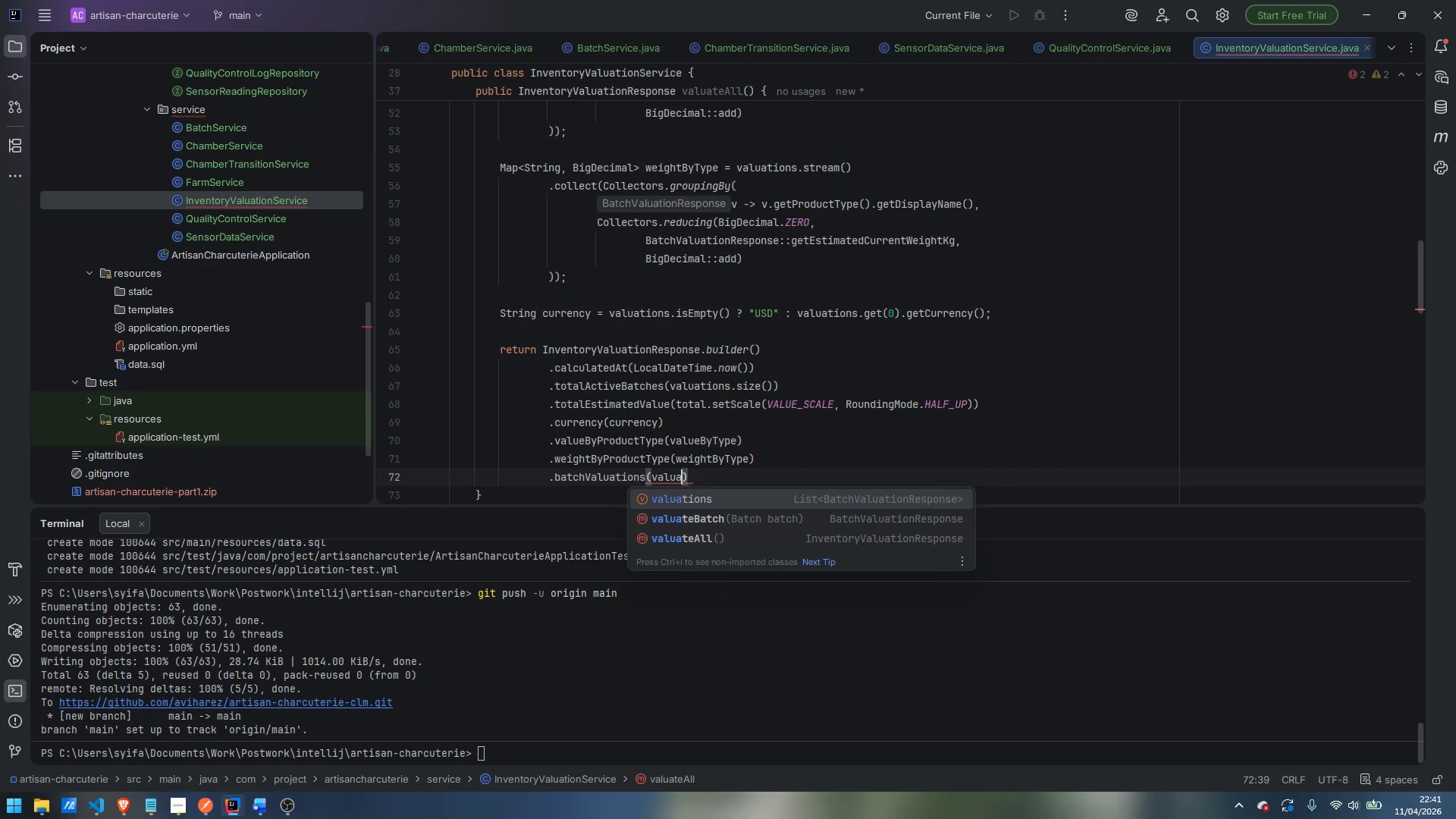 
key(Enter)
 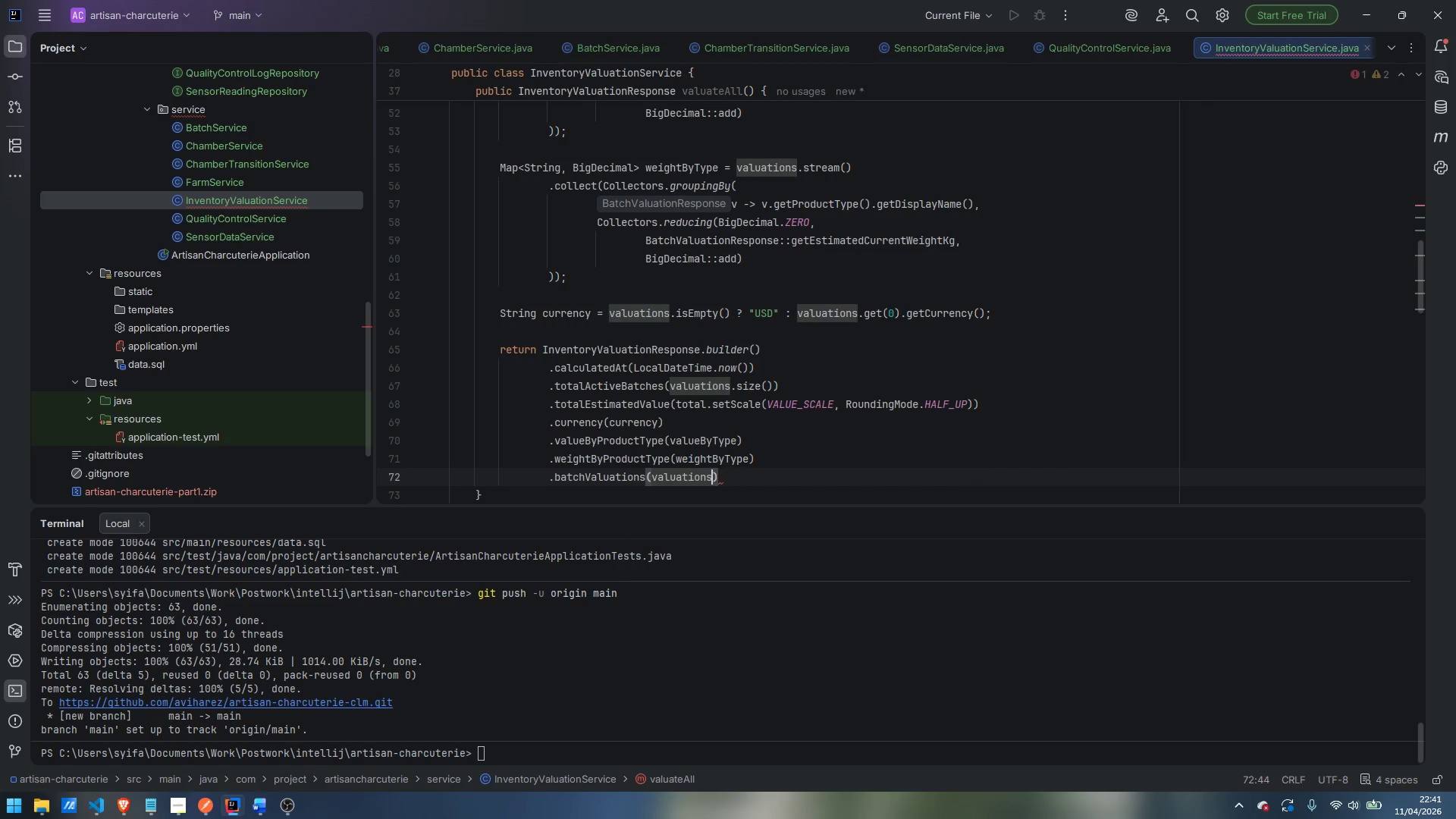 
key(ArrowRight)
 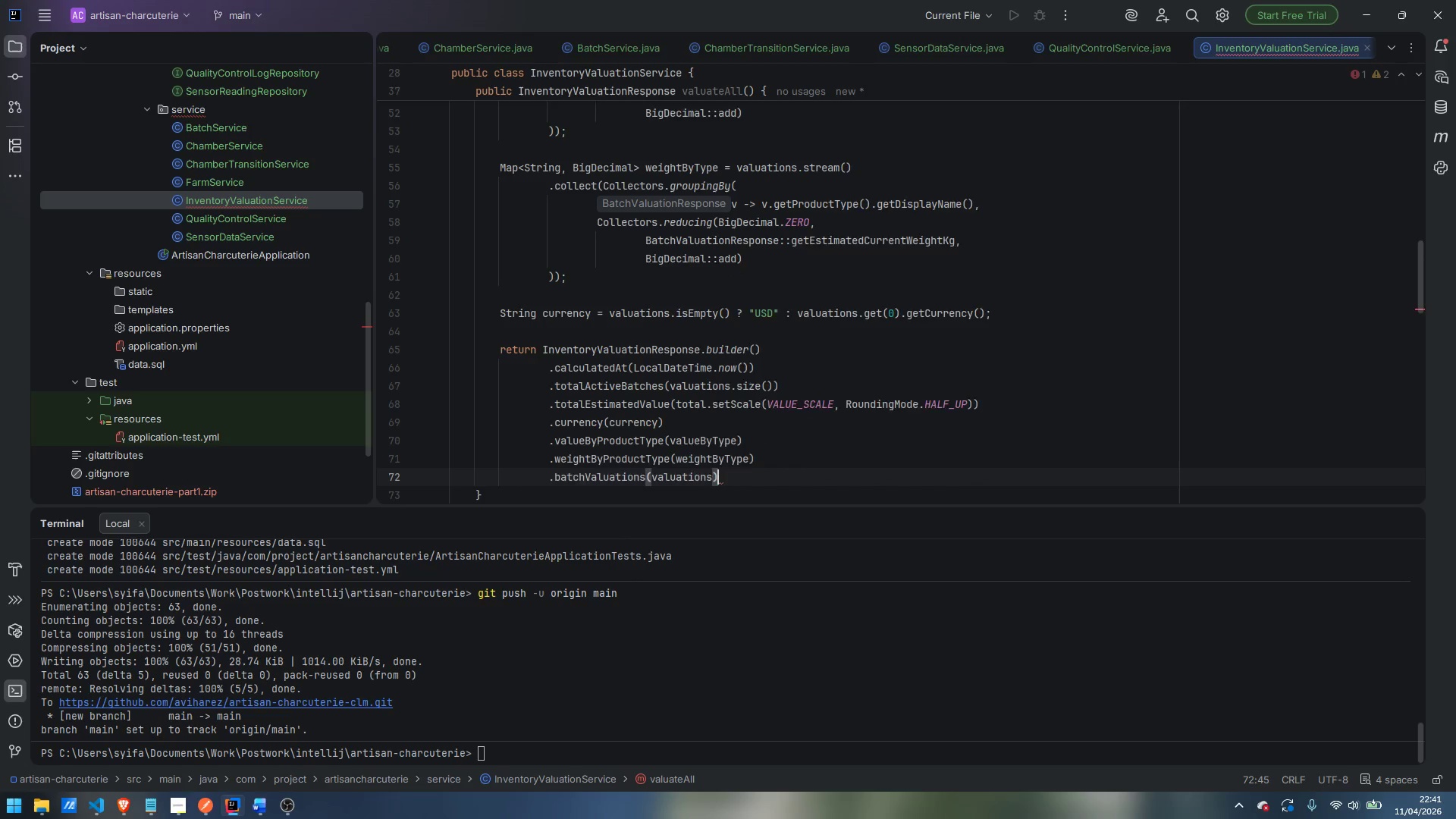 
key(Enter)
 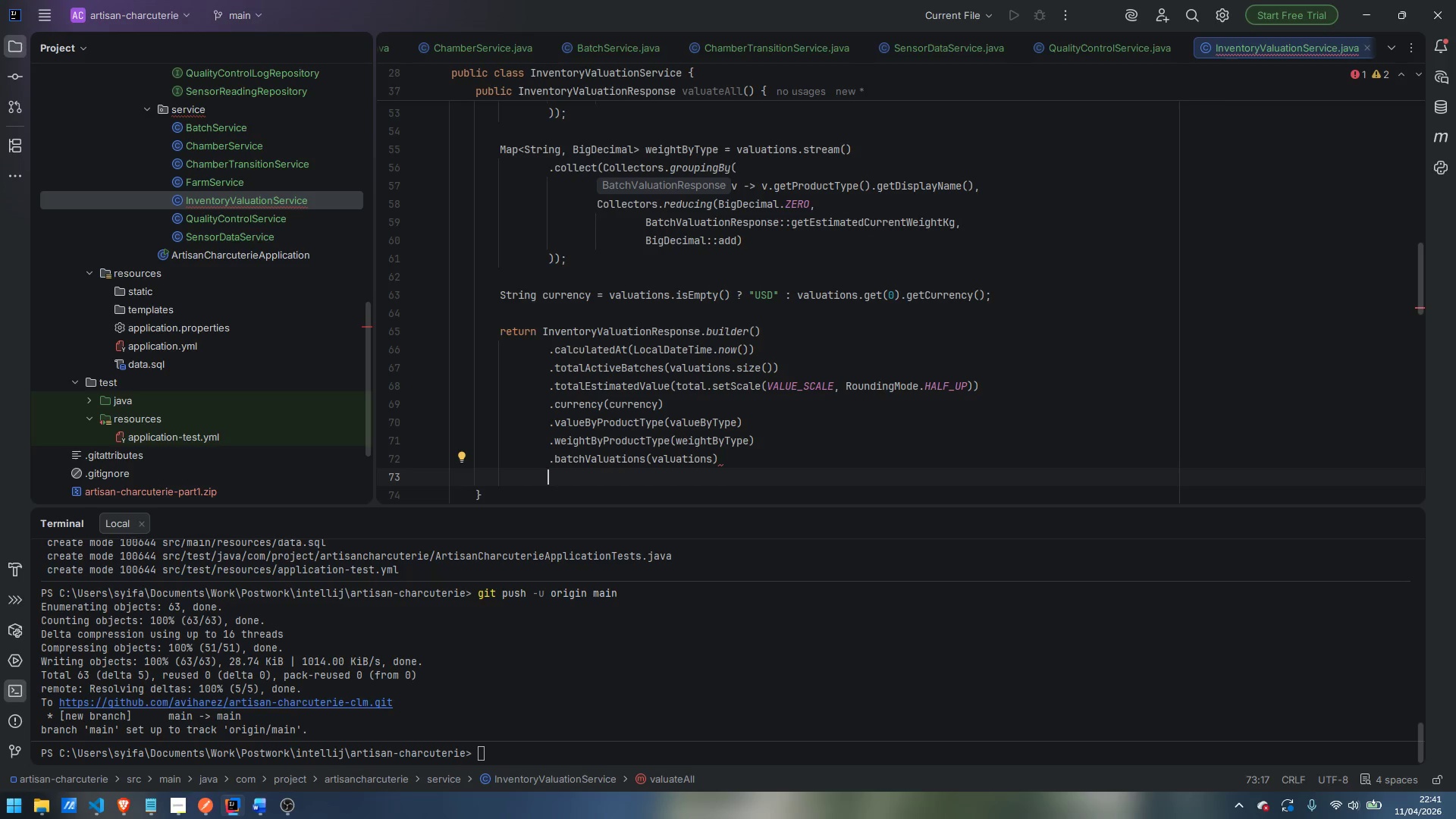 
type(.bui)
 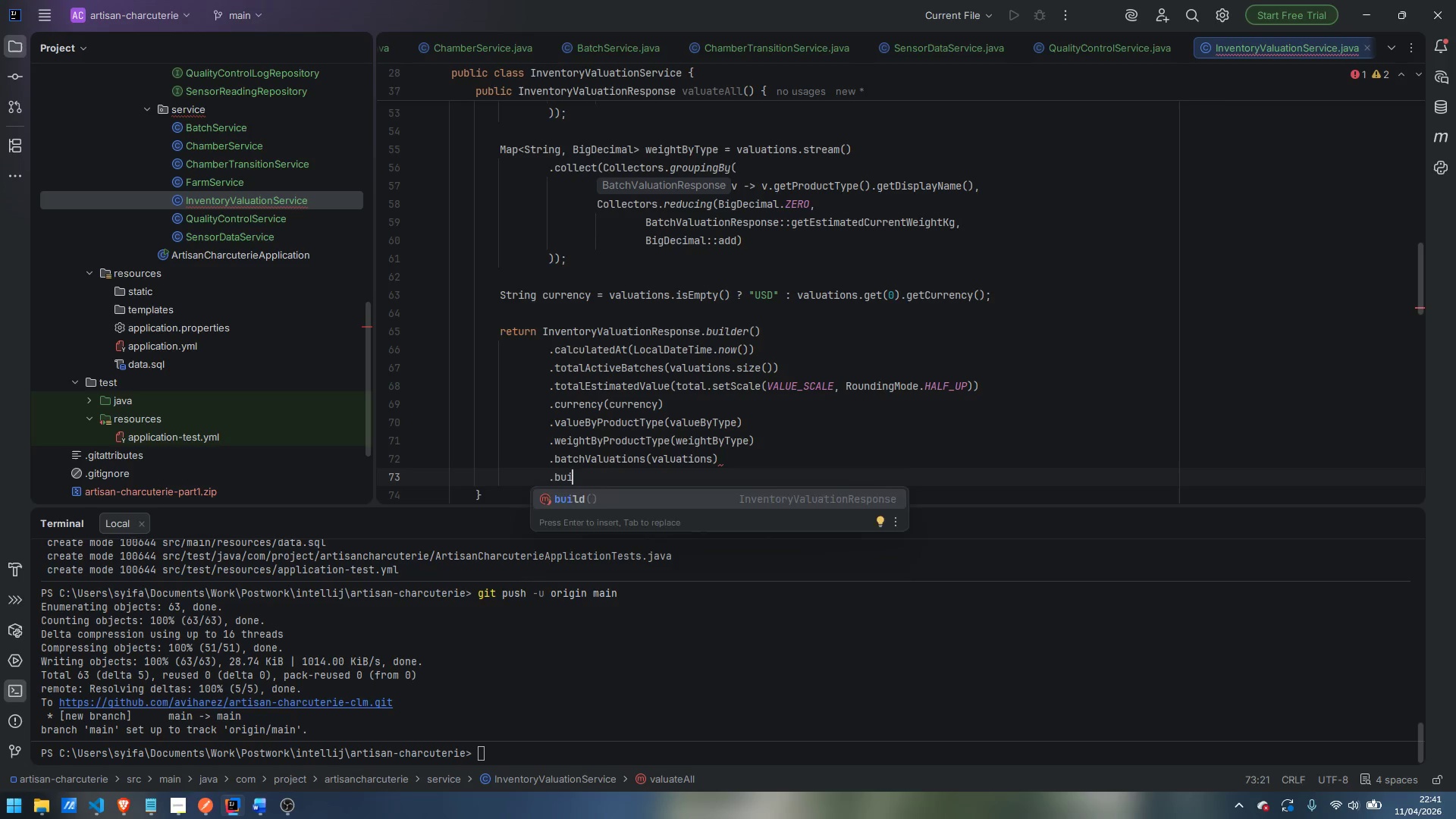 
key(Enter)
 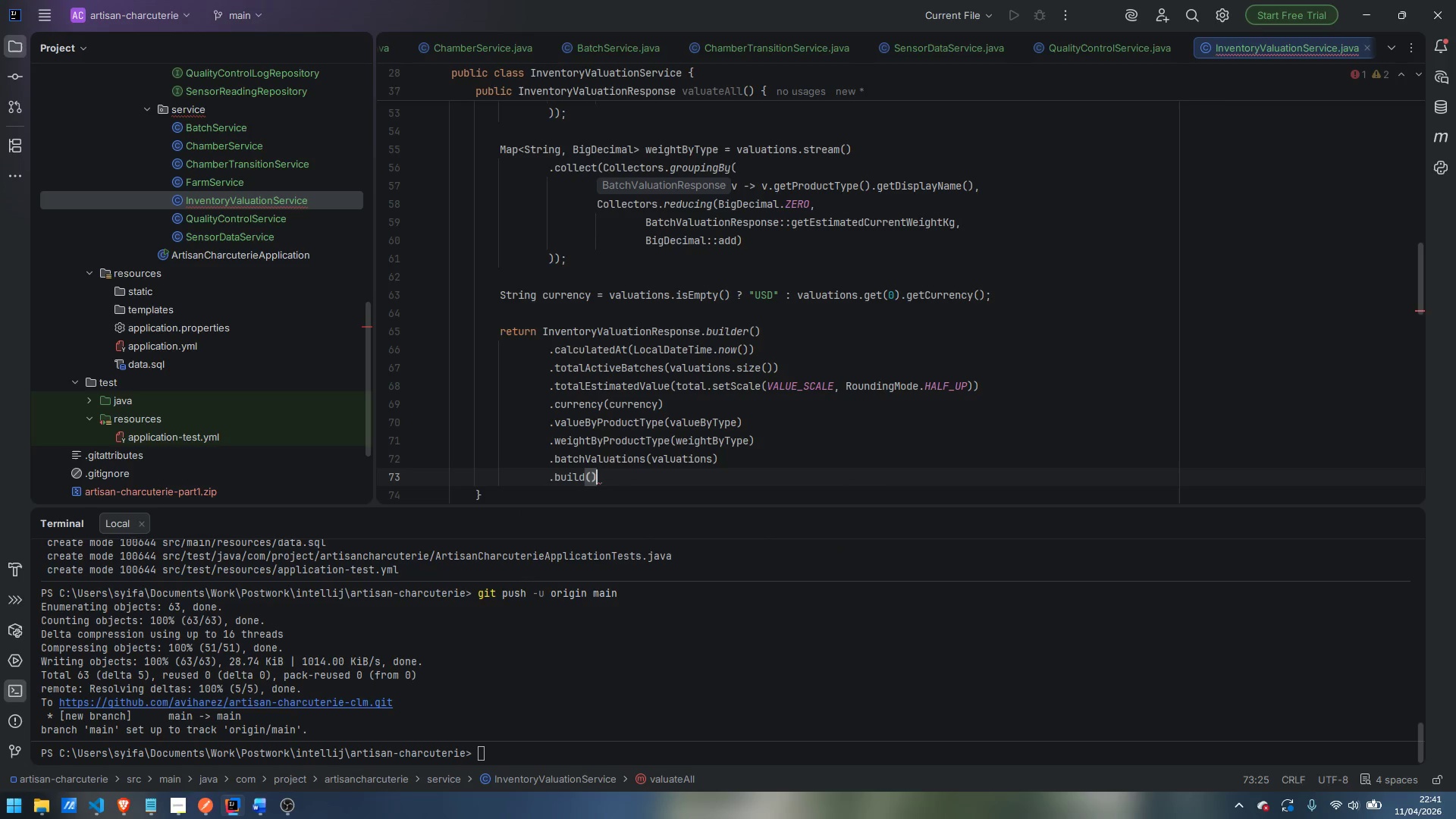 
key(Semicolon)
 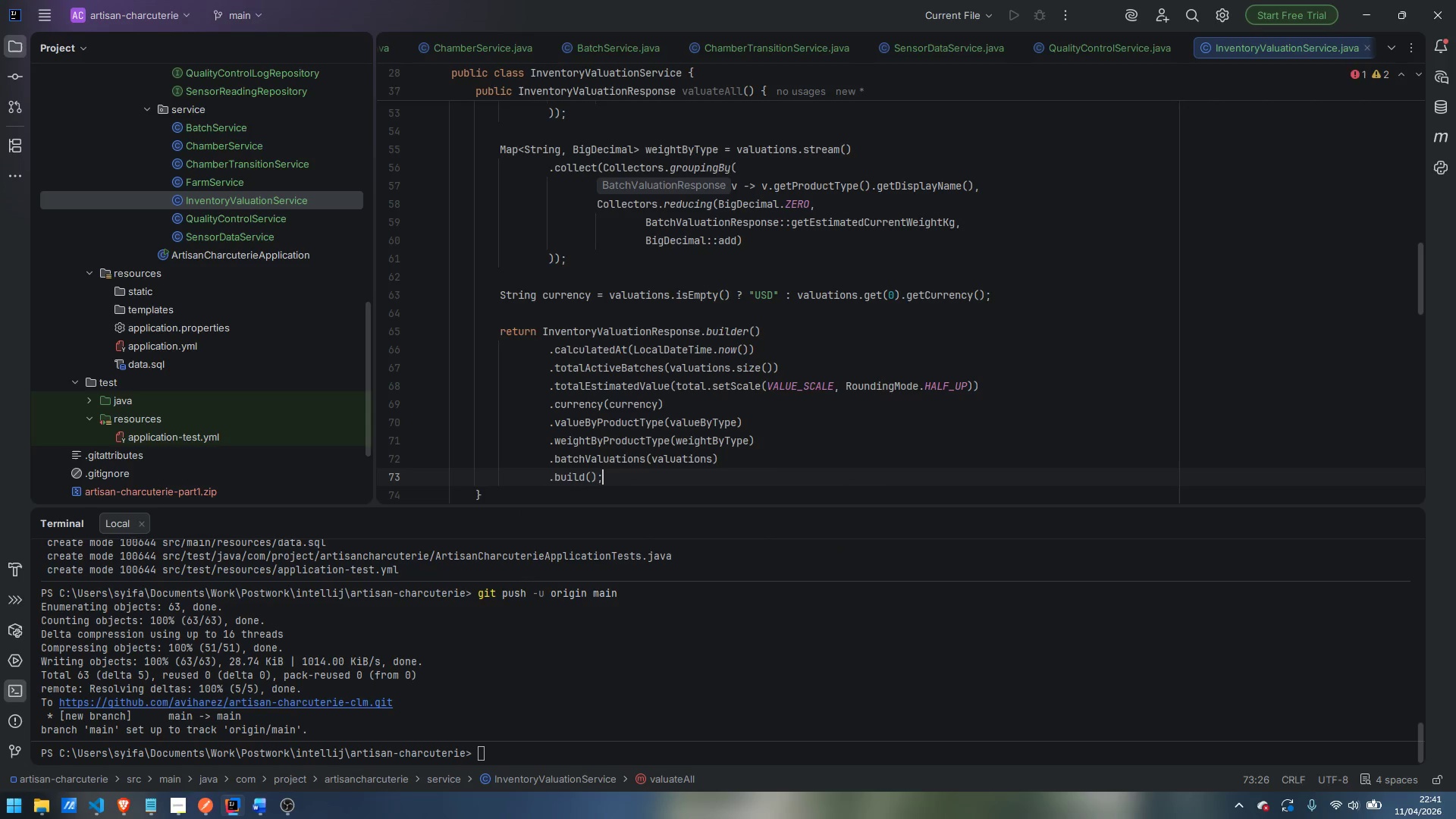 
key(ArrowDown)
 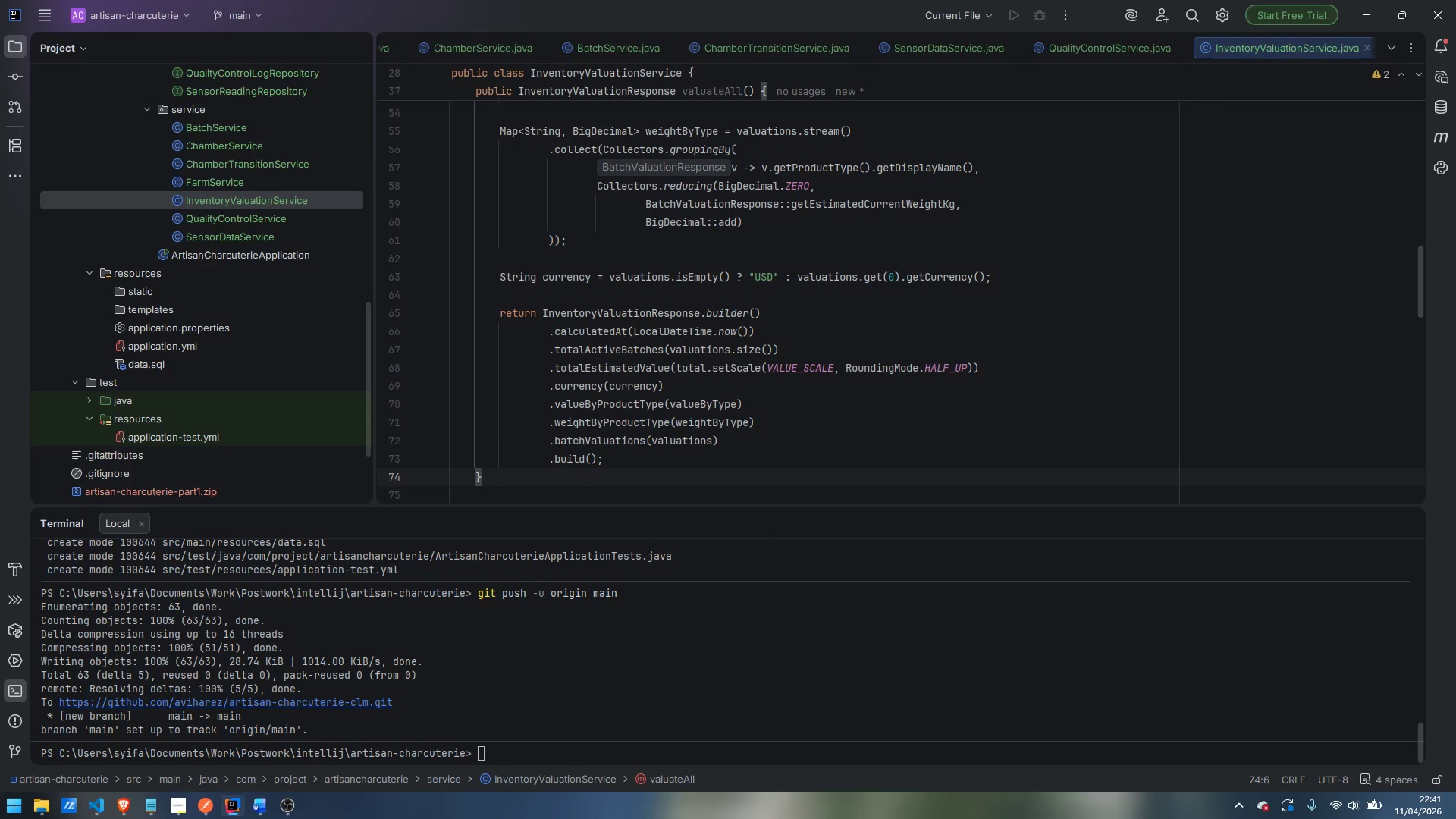 
key(Enter)
 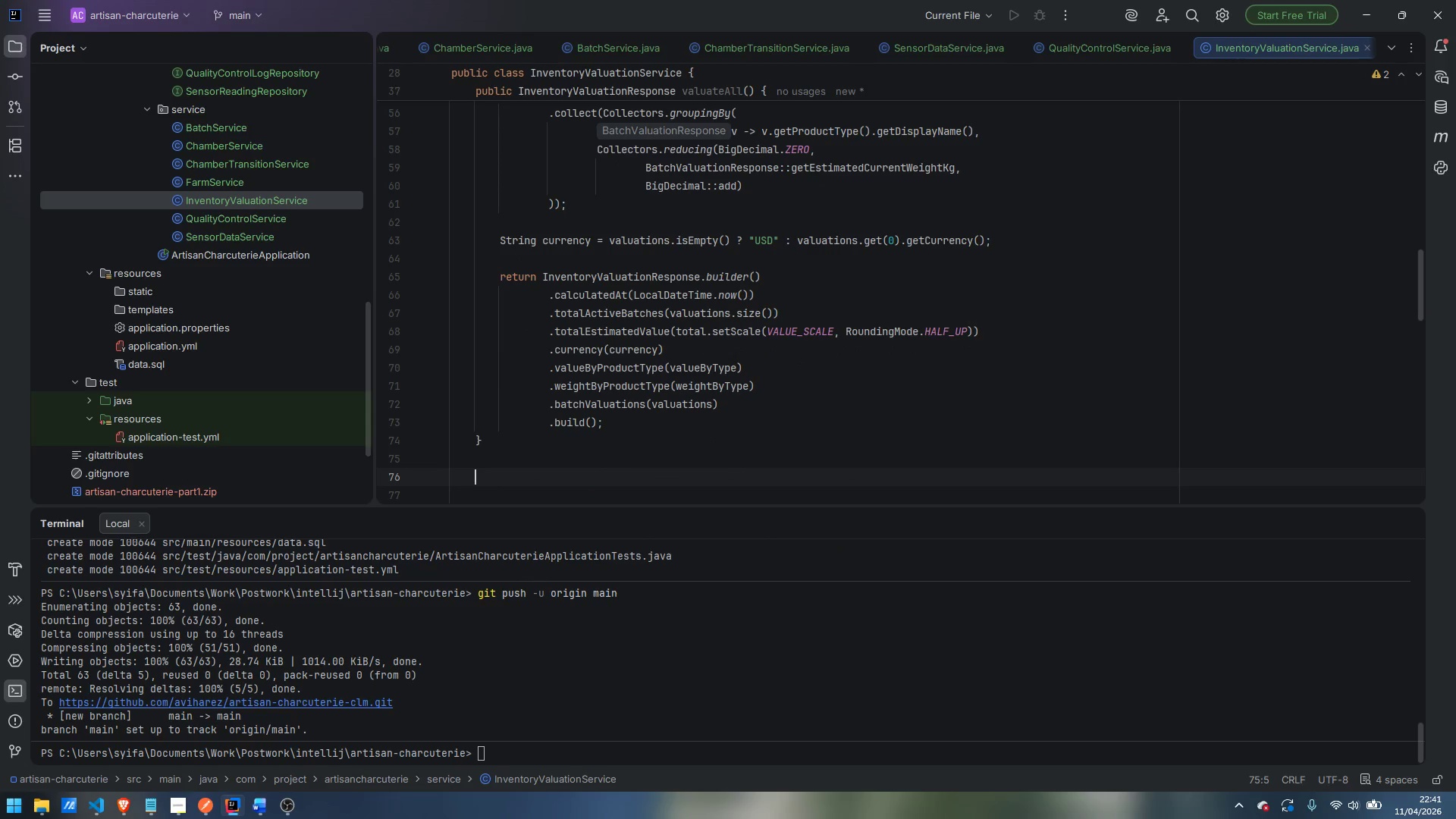 
key(Enter)
 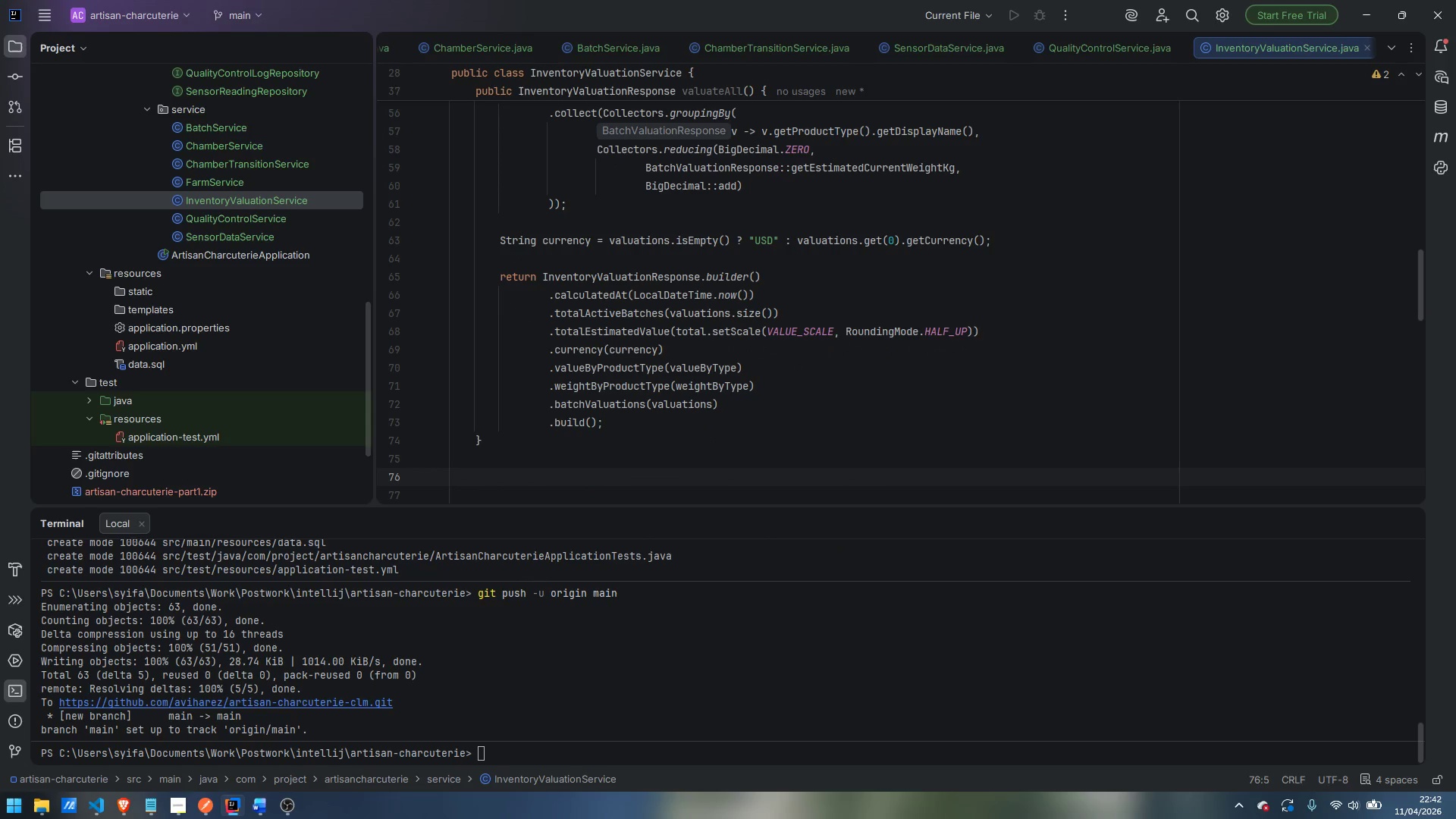 
type(public batchValu)
 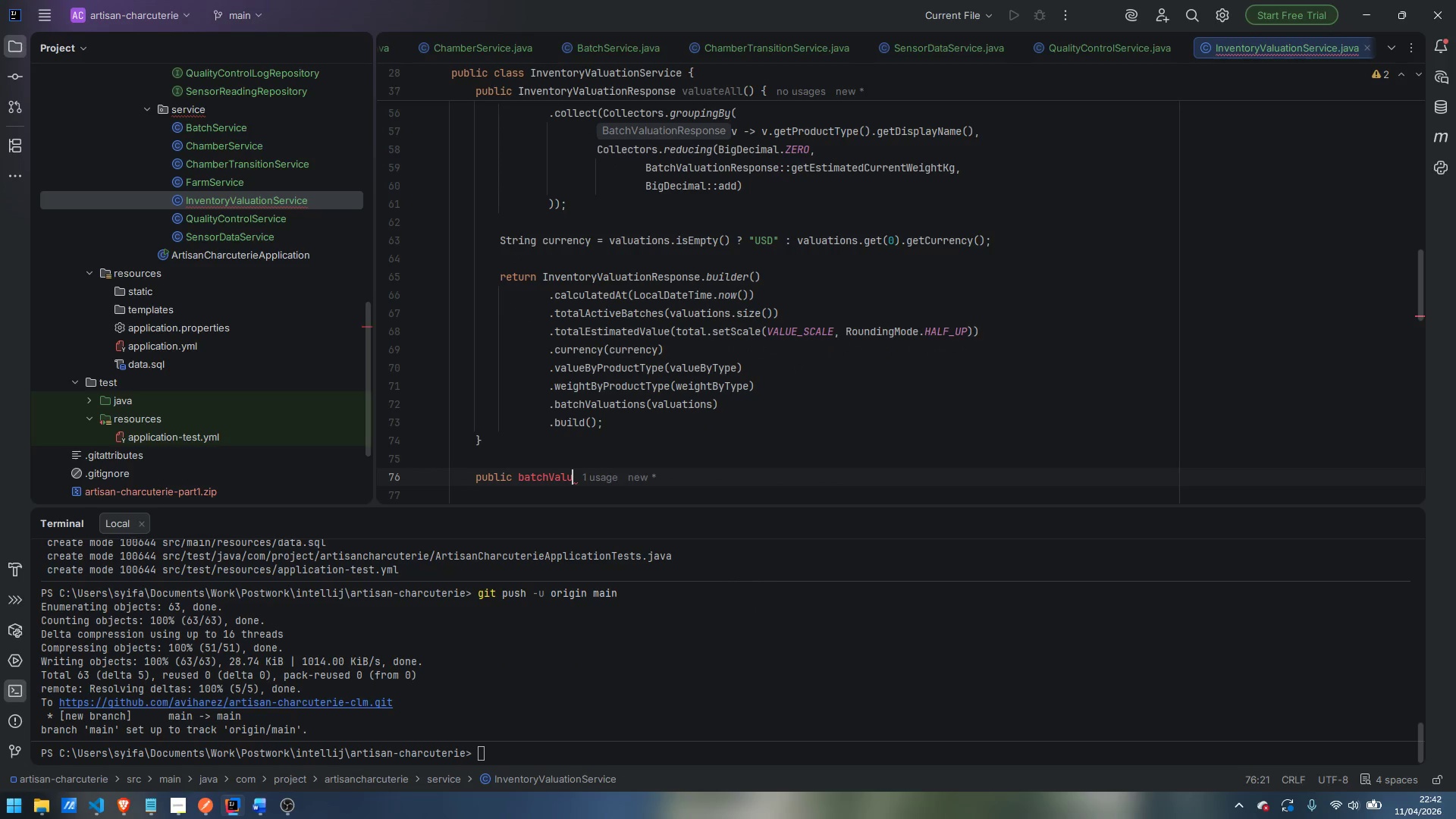 
key(Control+ControlLeft)
 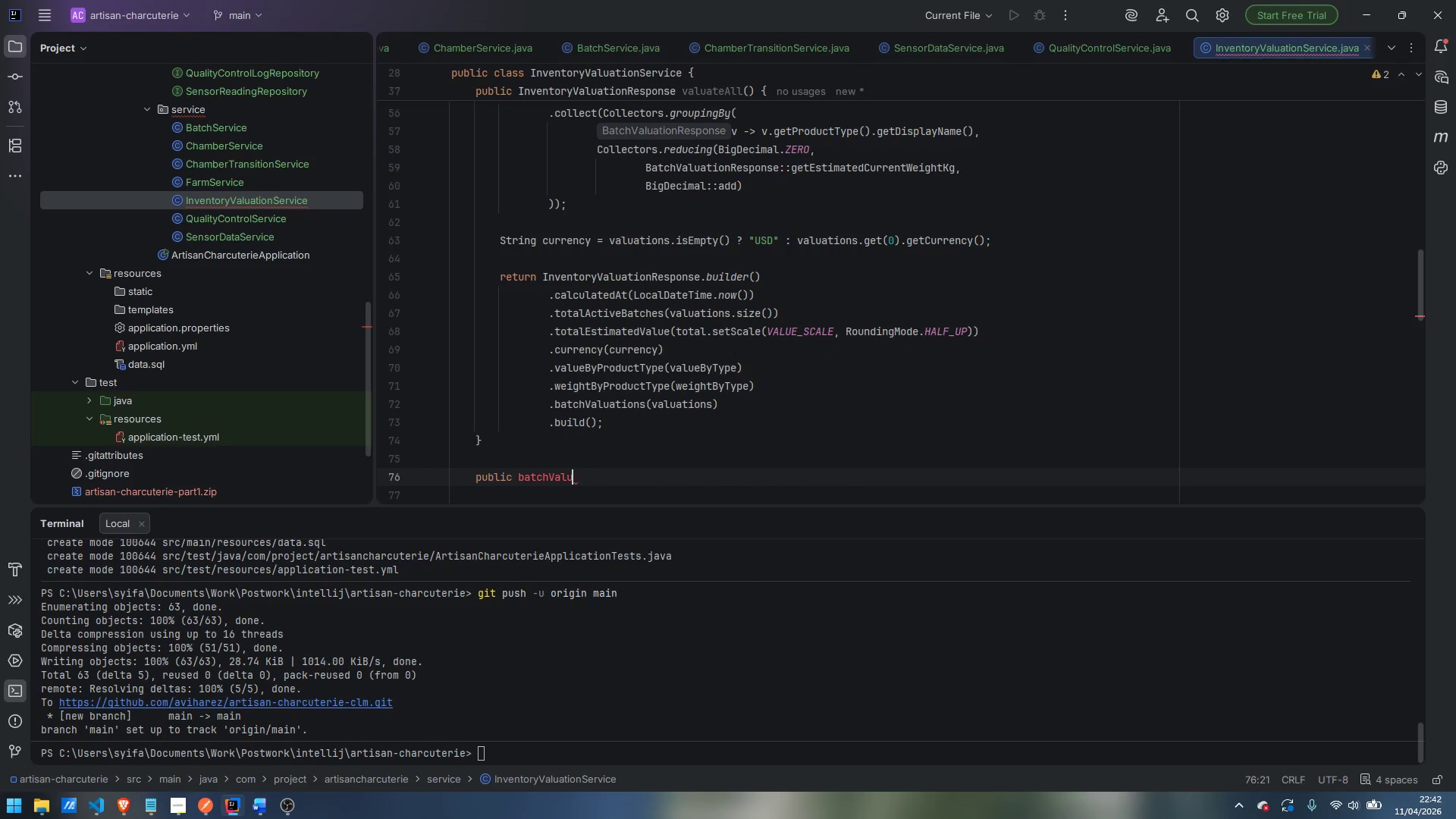 
key(Control+ArrowLeft)
 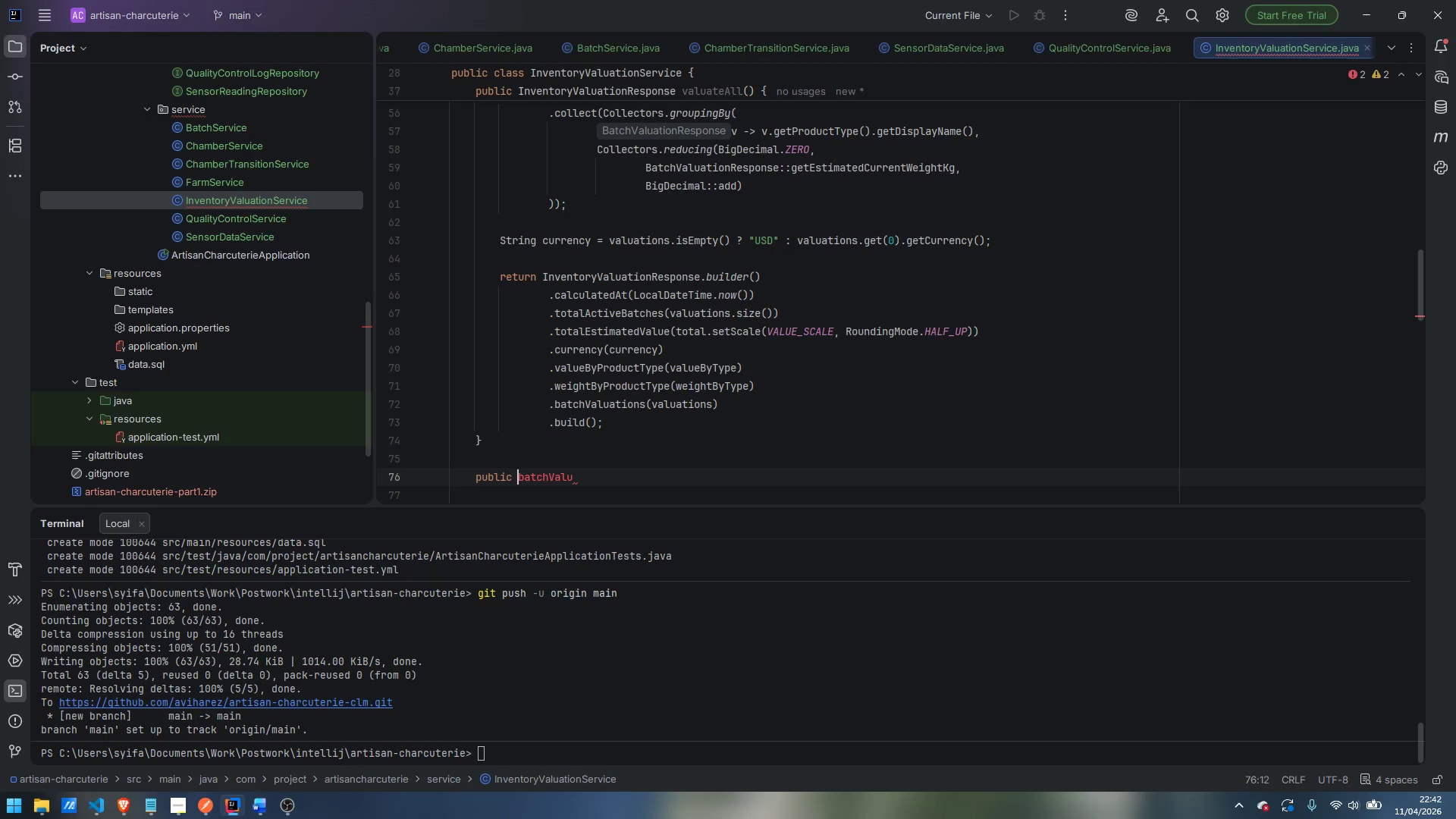 
key(ArrowRight)
 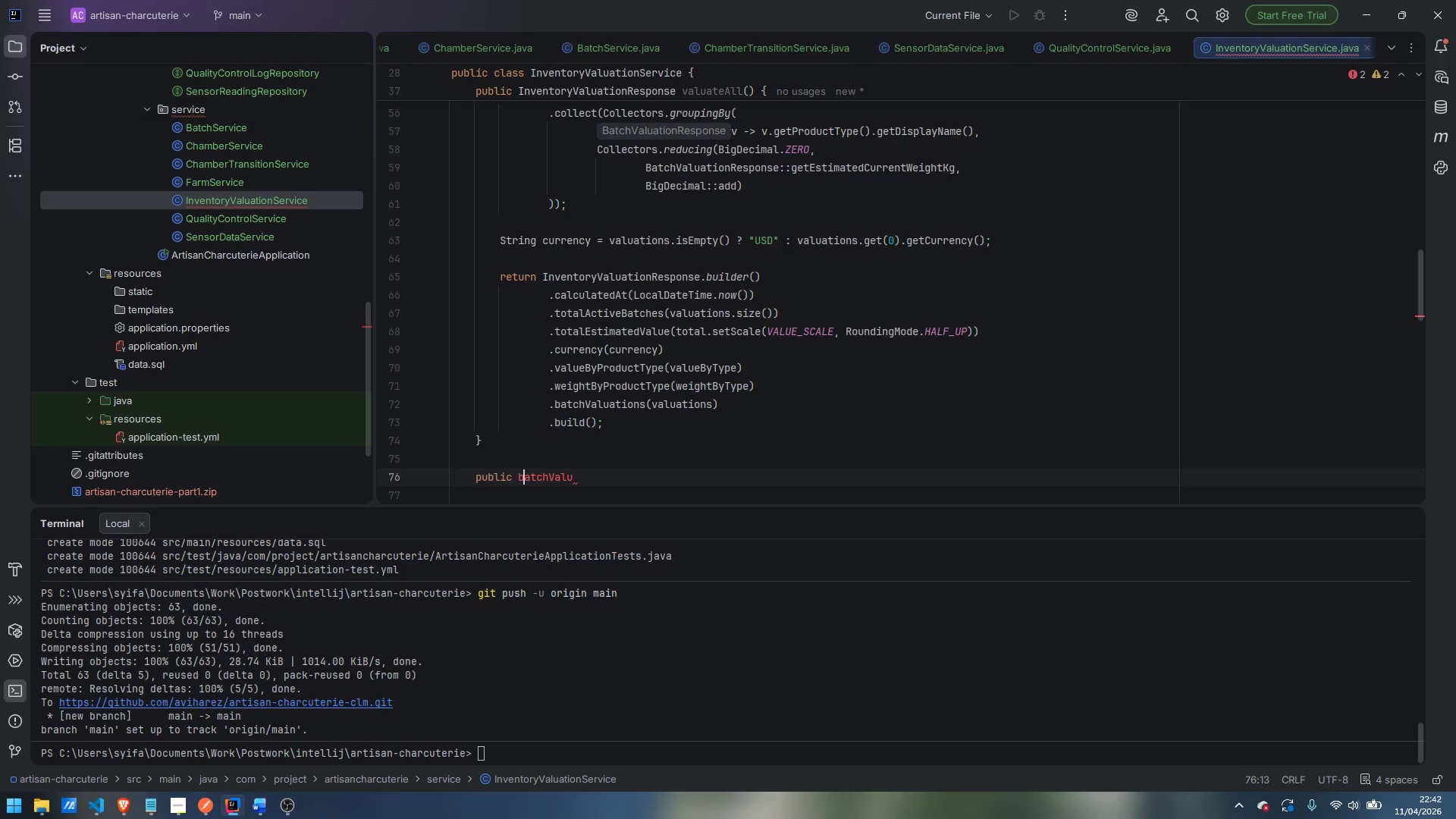 
key(Backspace)
 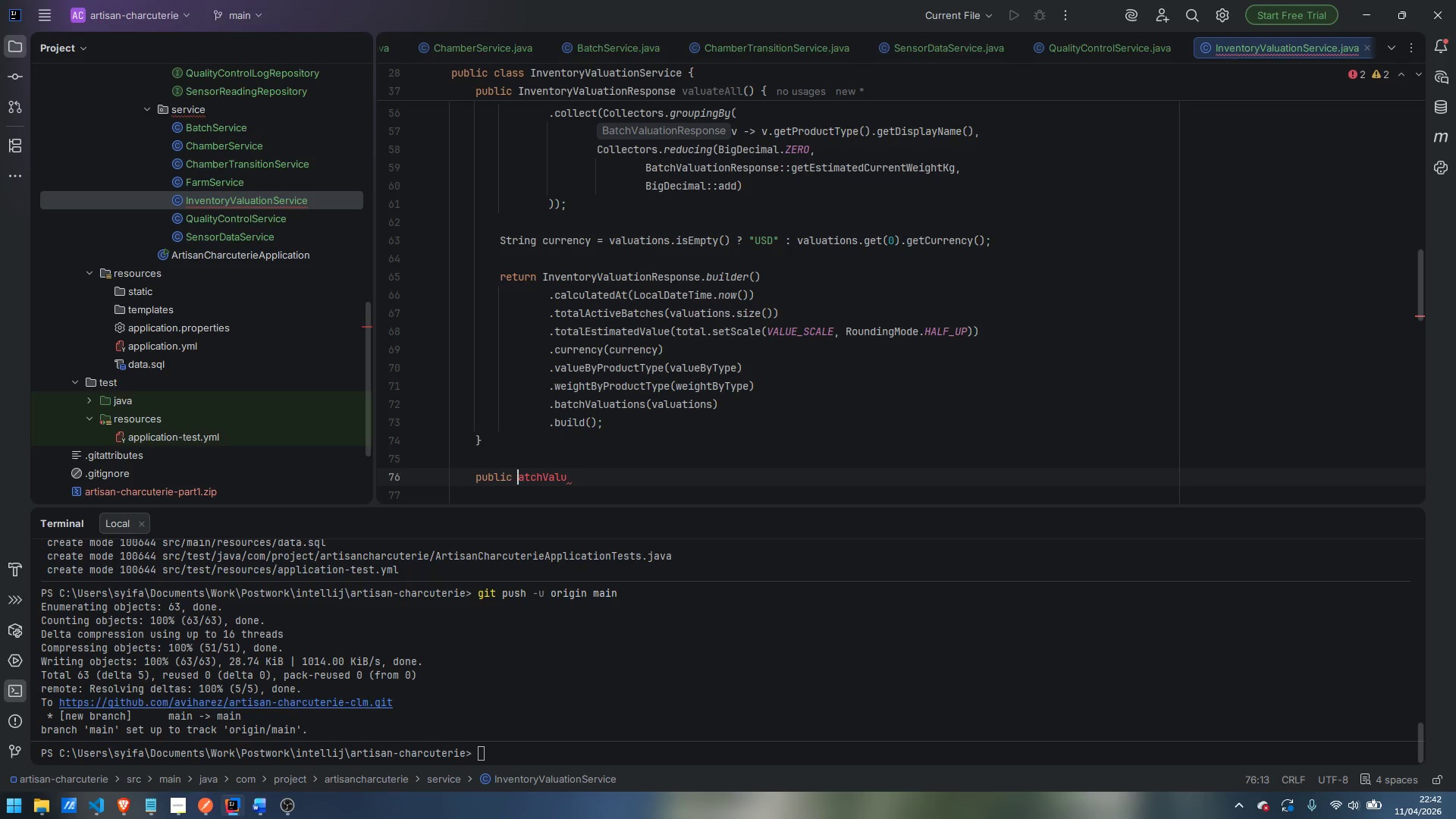 
key(Shift+B)
 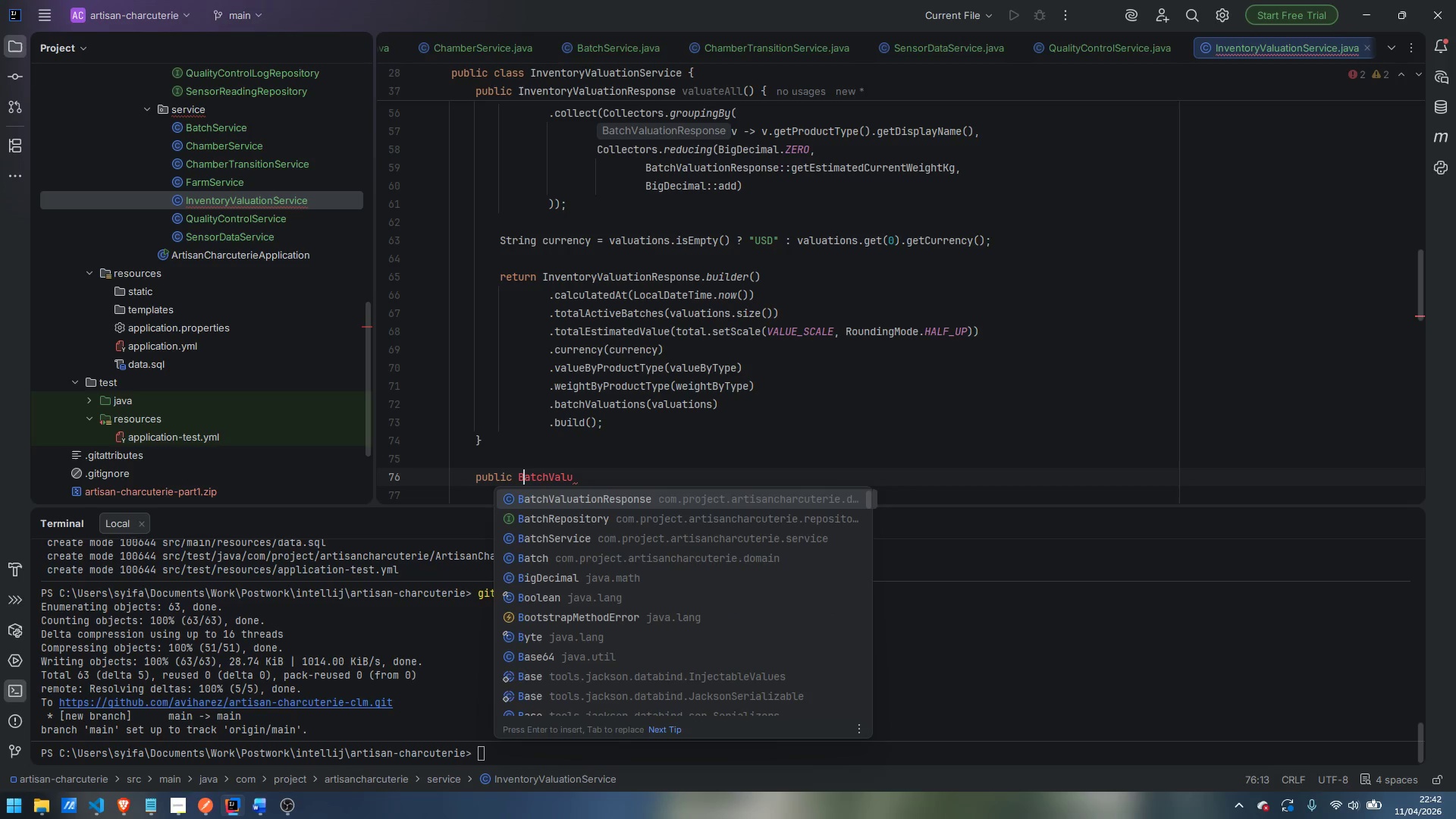 
key(Control+ControlLeft)
 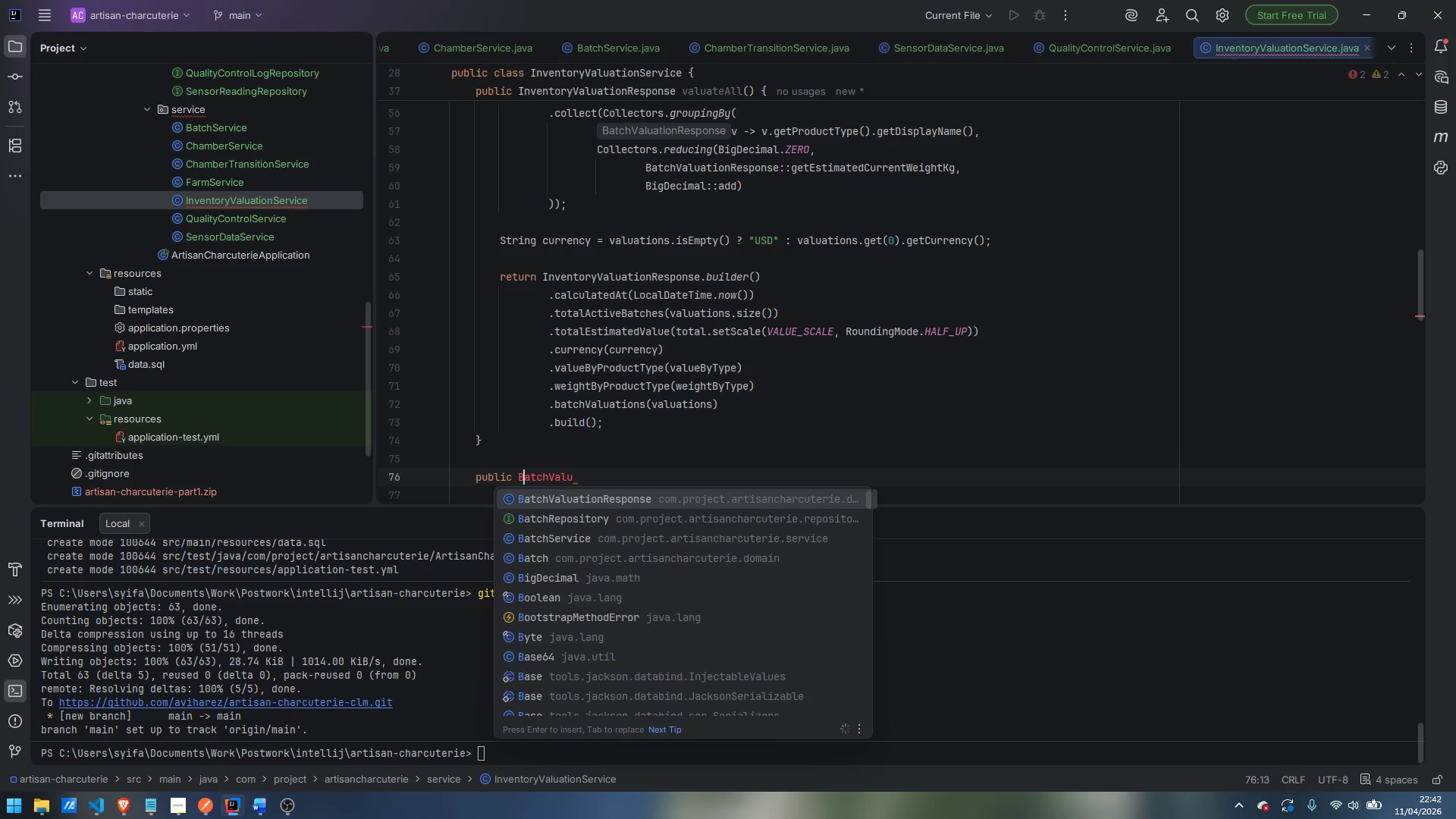 
key(Control+ArrowRight)
 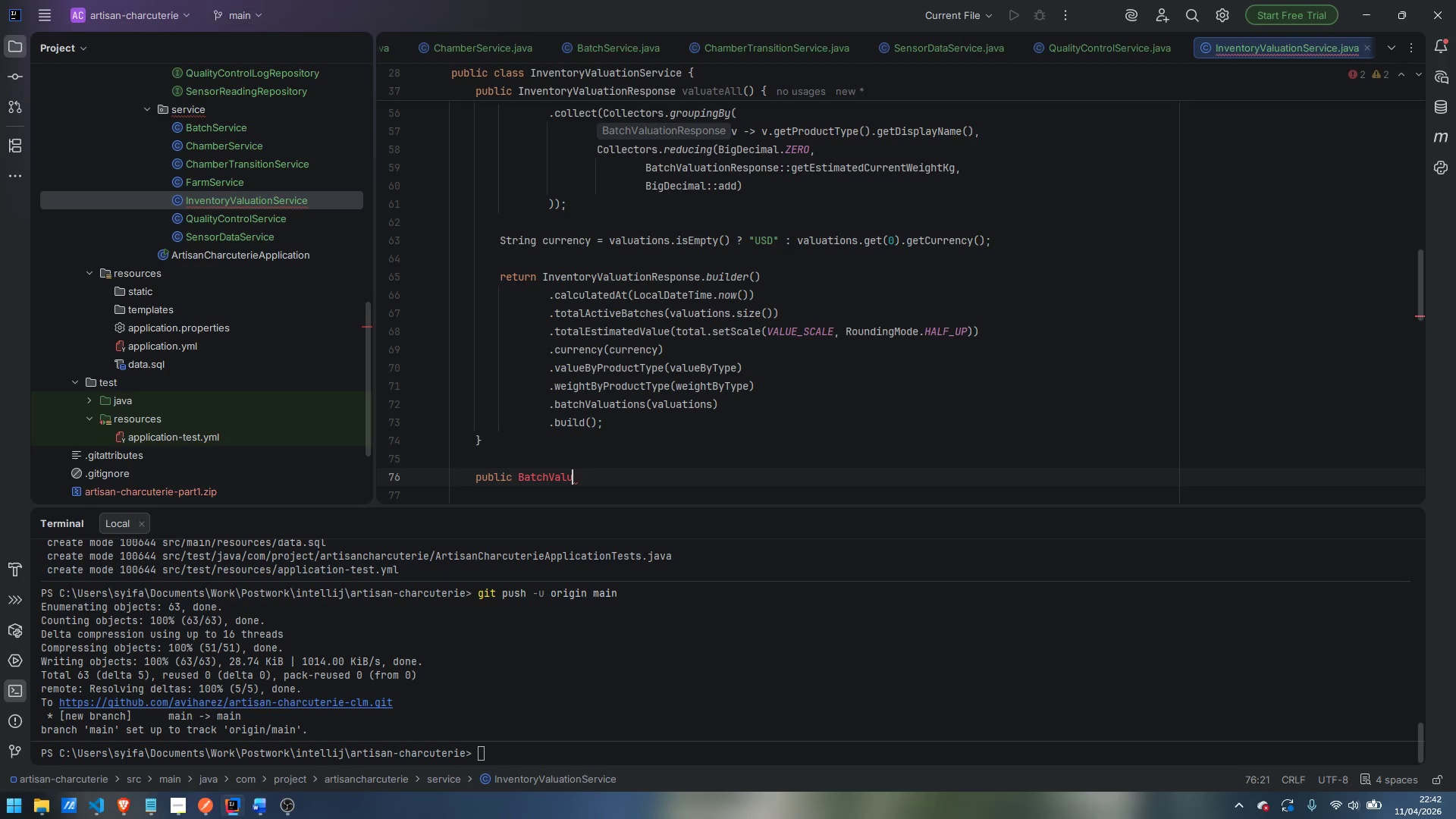 
type(ationResponse vai)
key(Backspace)
type(luateBNy)
key(Backspace)
key(Backspace)
type(yId(Long batchId)
 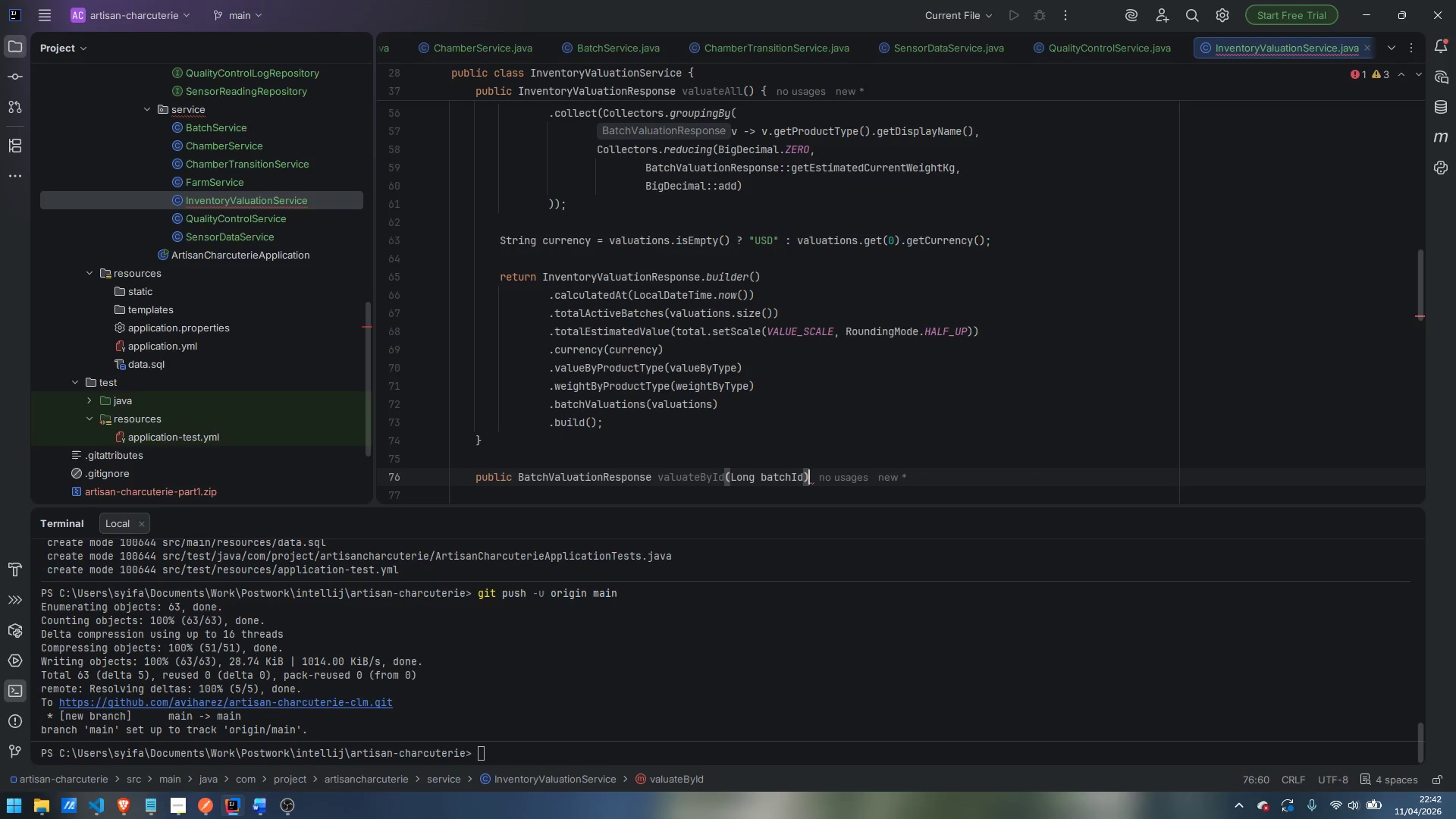 
 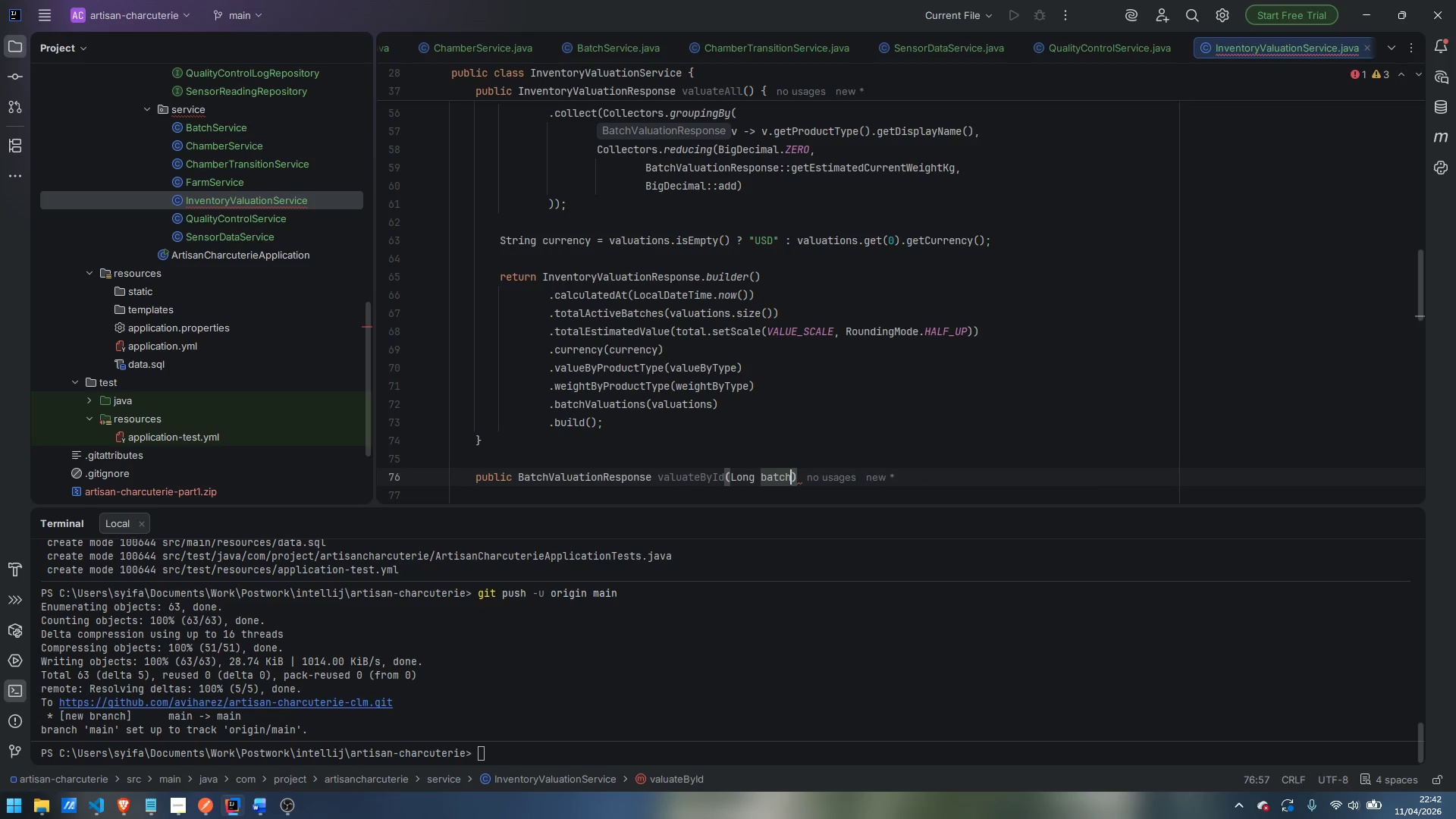 
key(ArrowRight)
 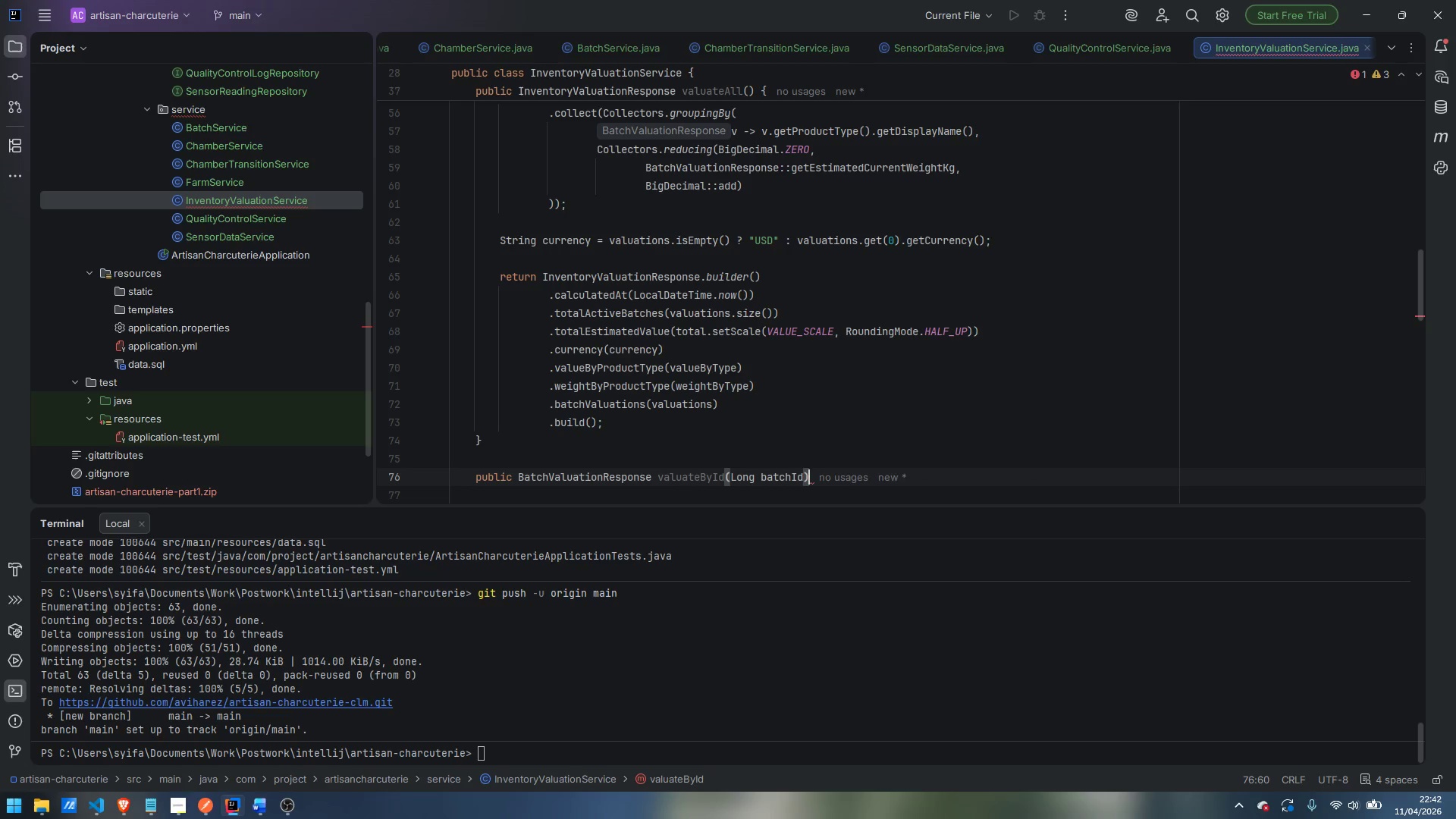 
key(Space)
 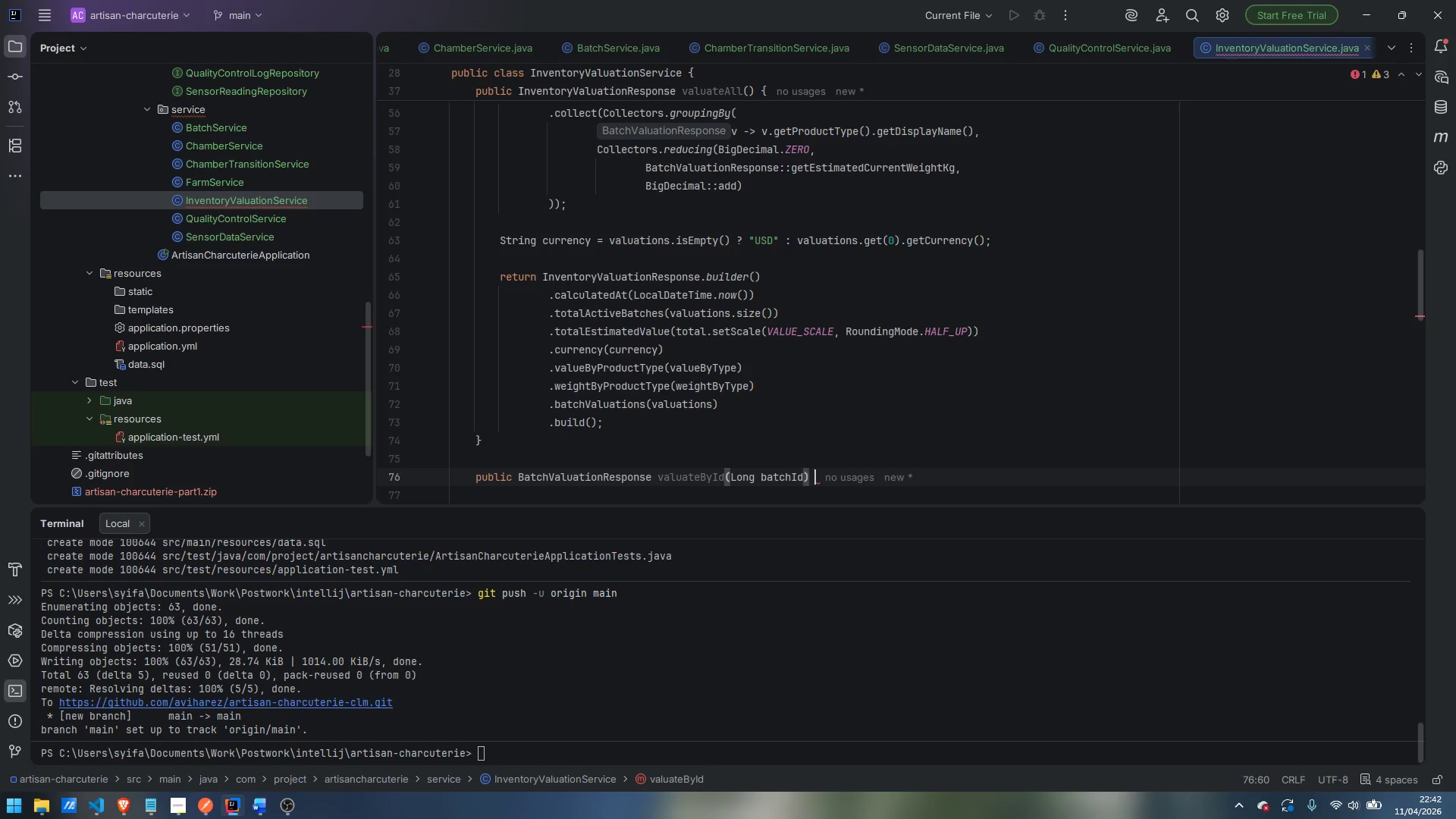 
key(Shift+ShiftLeft)
 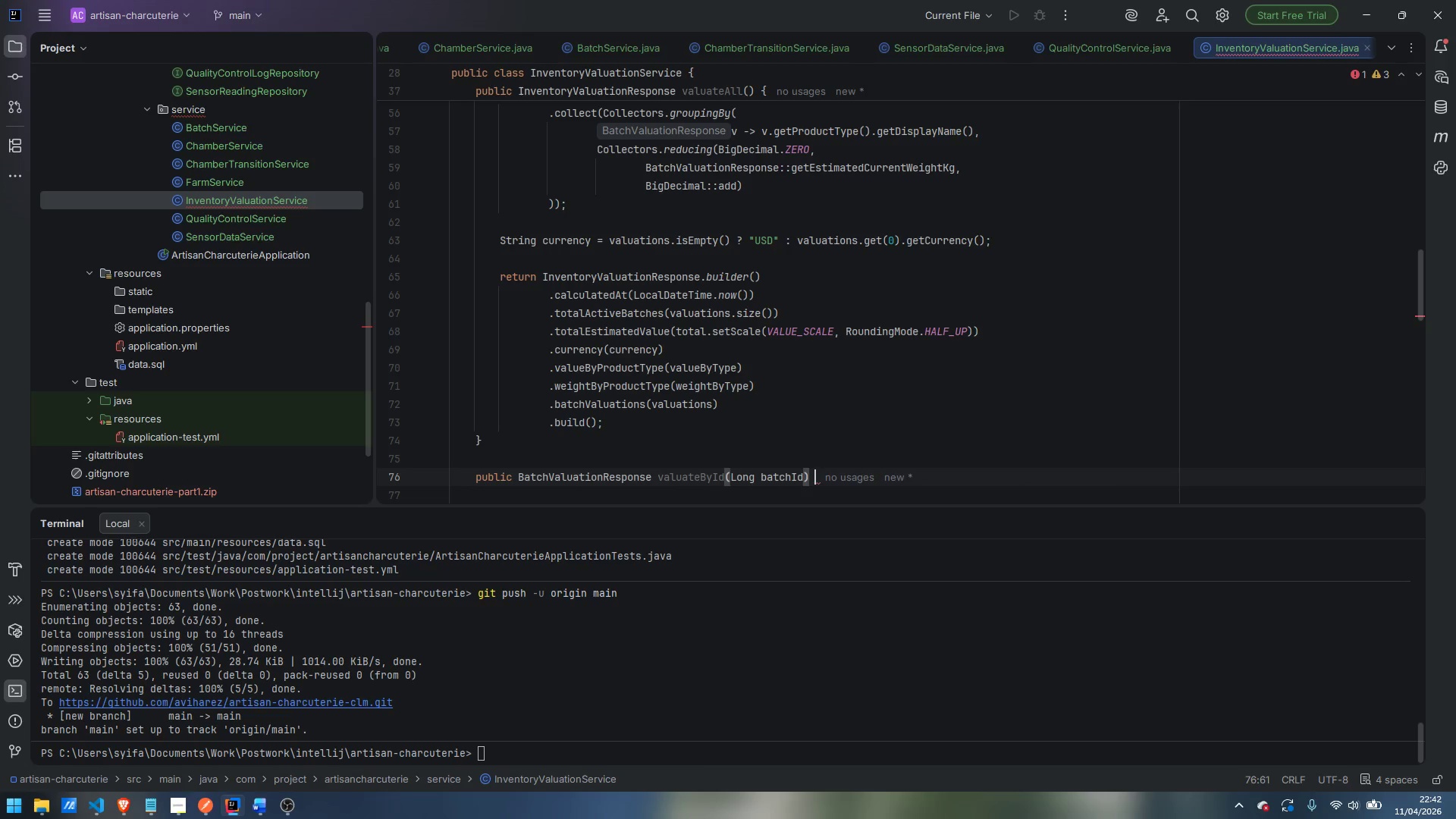 
key(Shift+BracketLeft)
 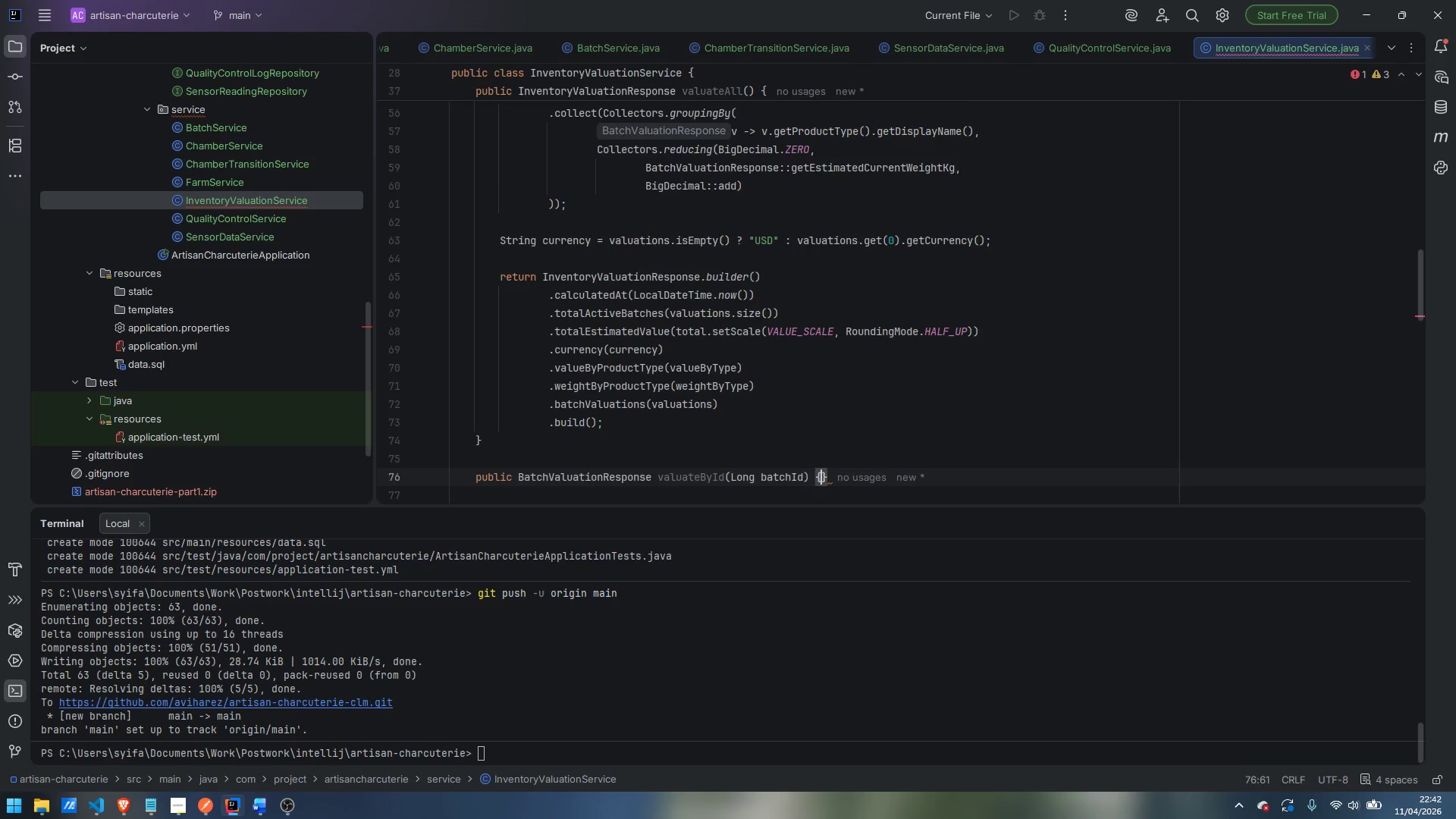 
key(Enter)
 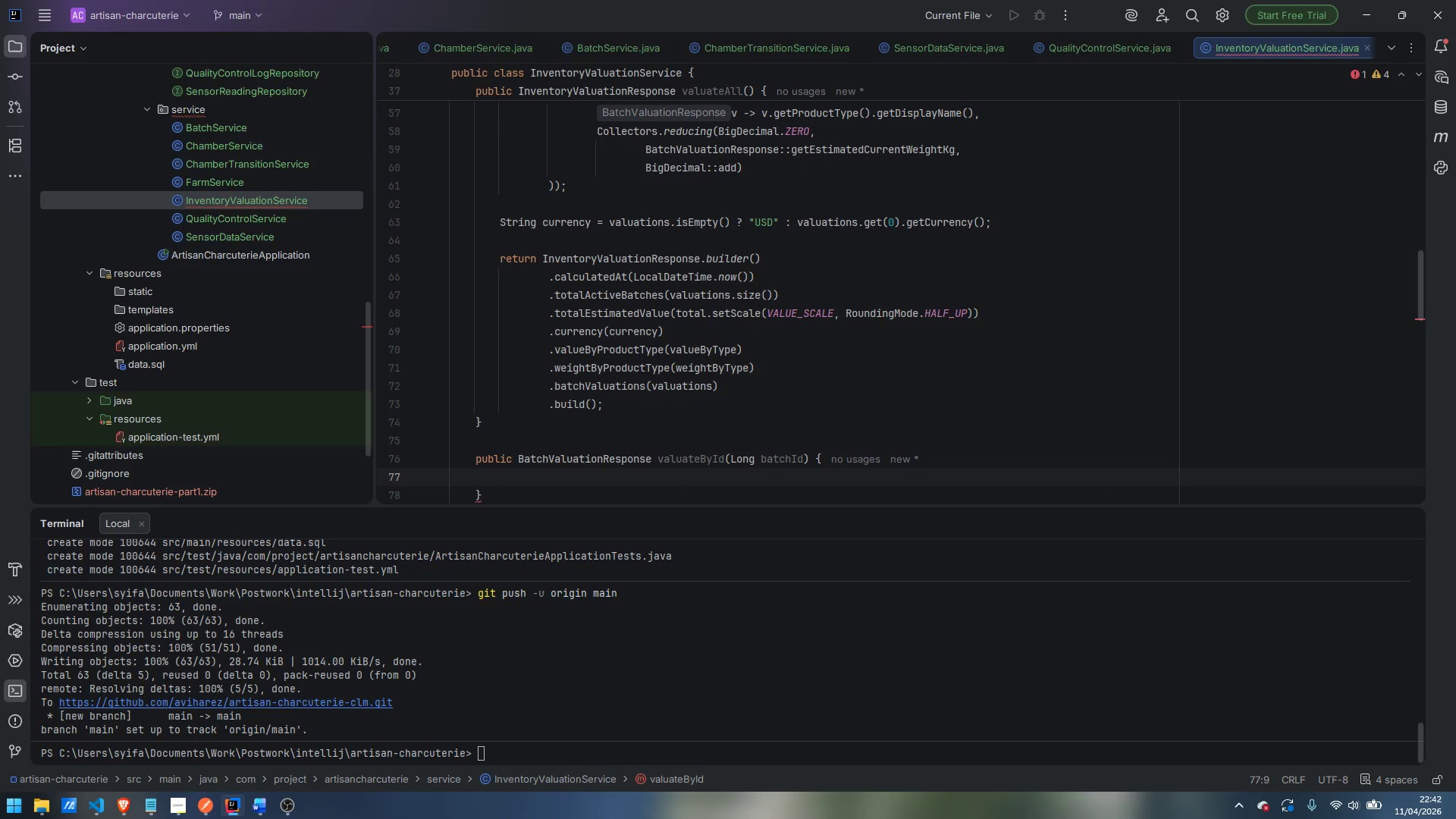 
type(reut)
 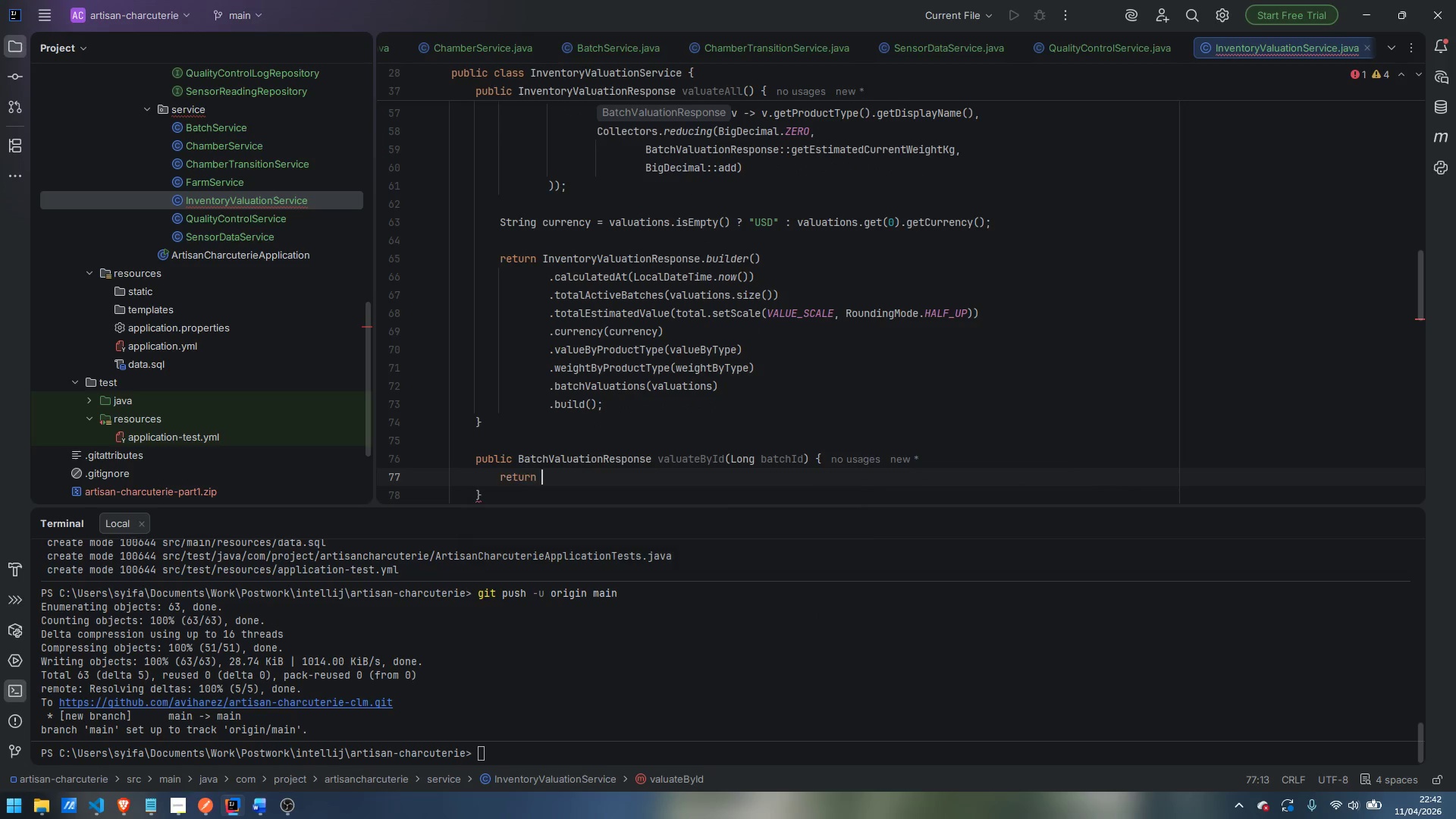 
key(Enter)
 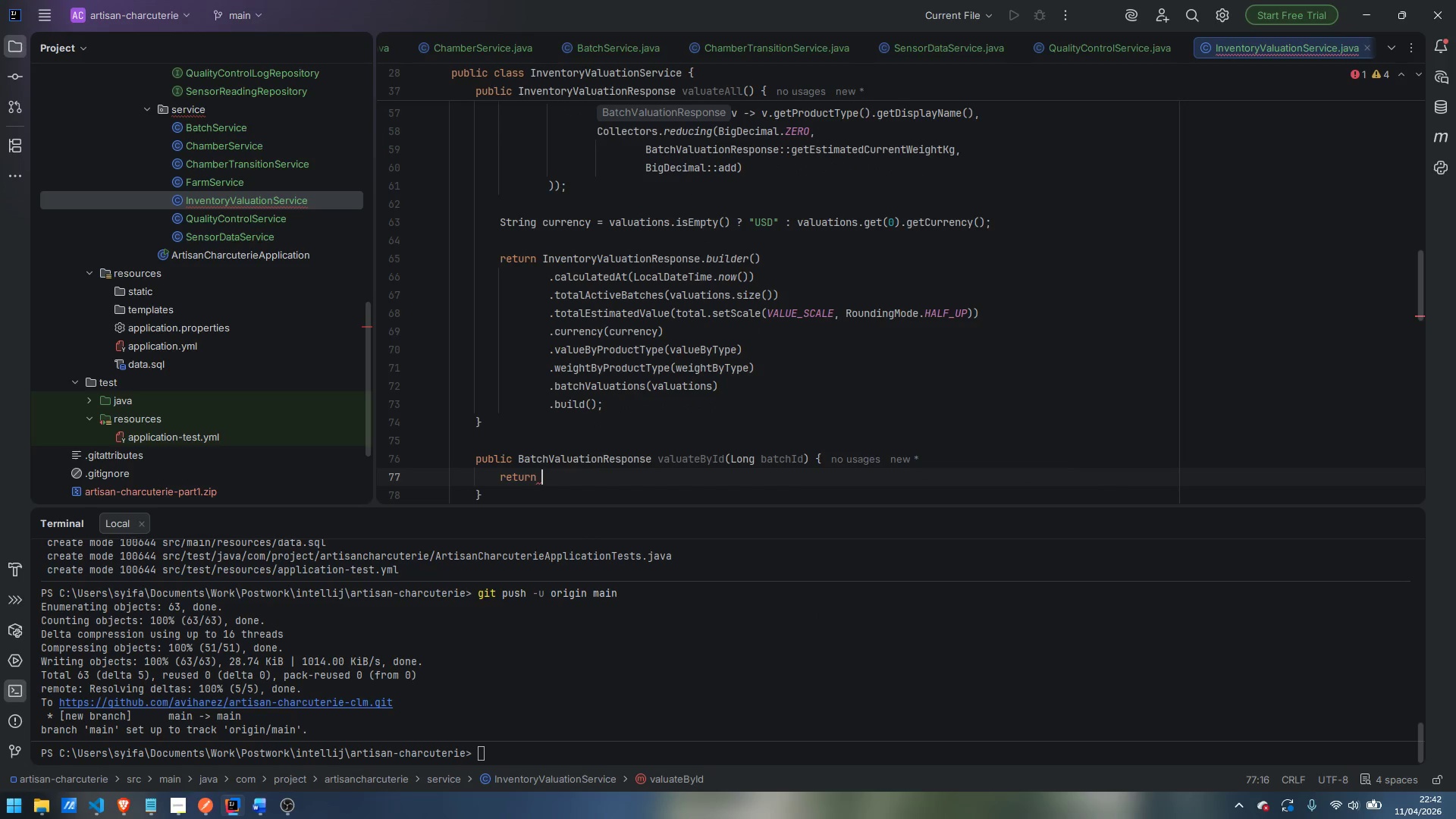 
type(value)
key(Backspace)
type(a)
 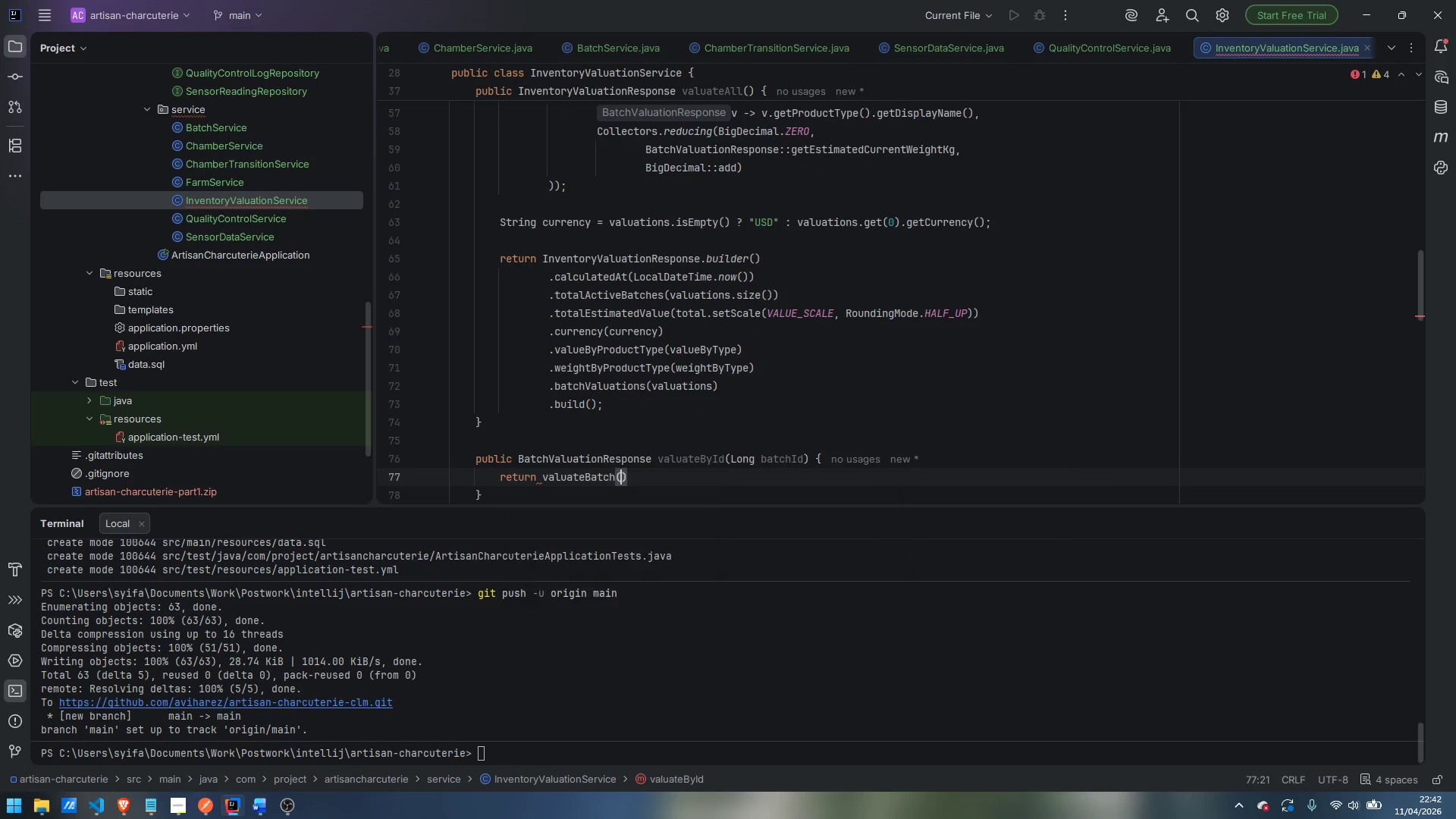 
key(Enter)
 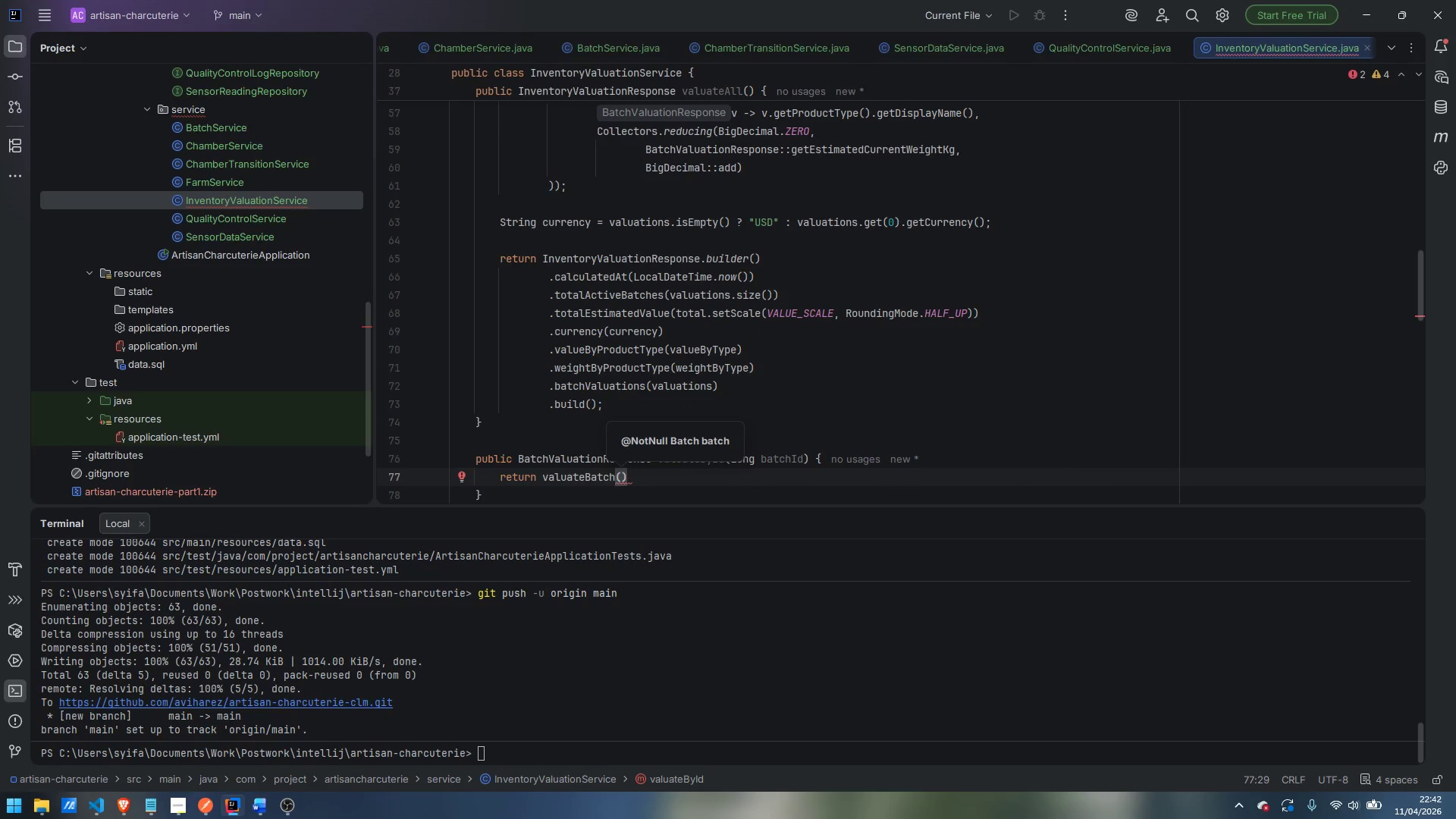 
type(batS)
 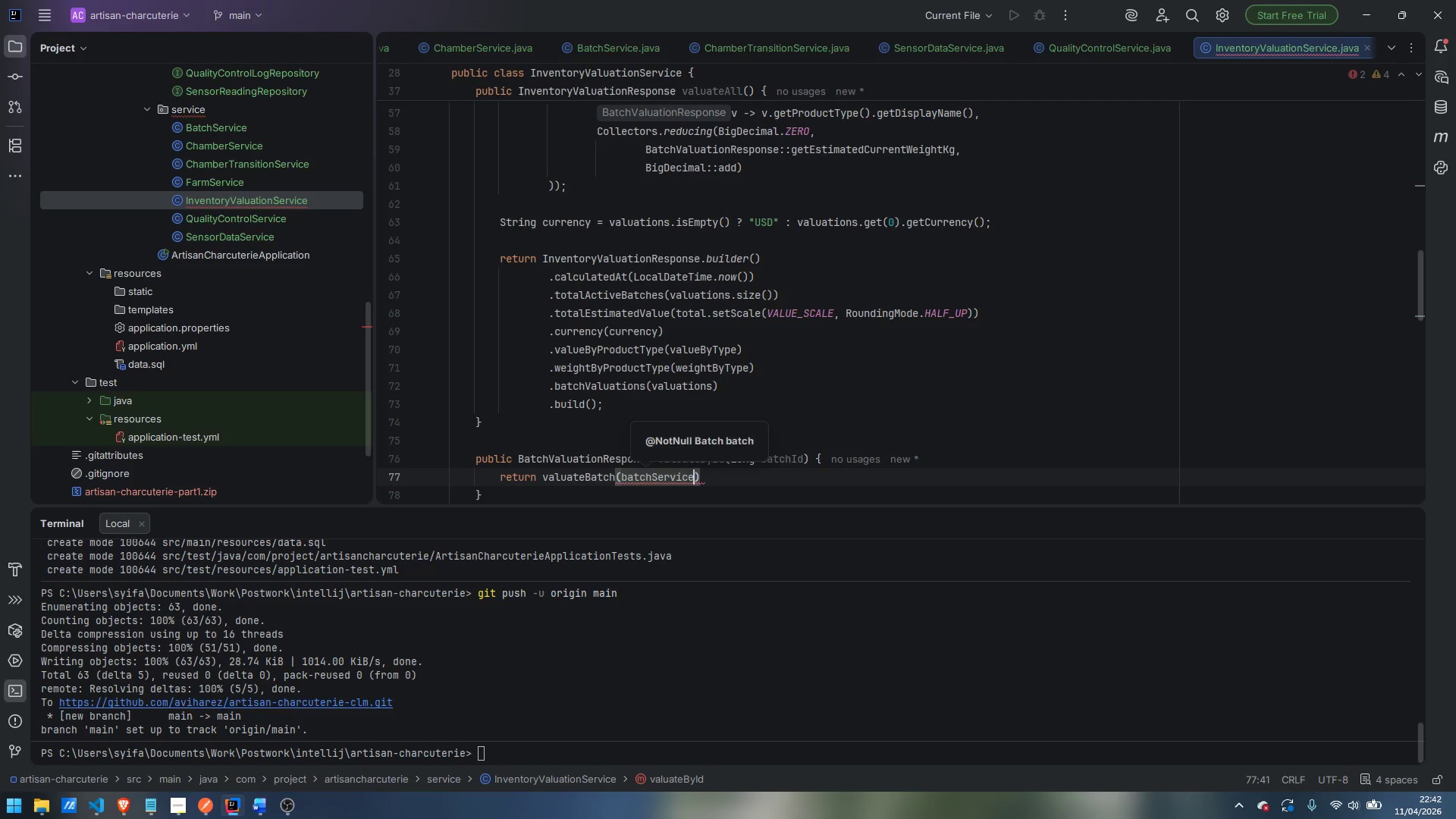 
 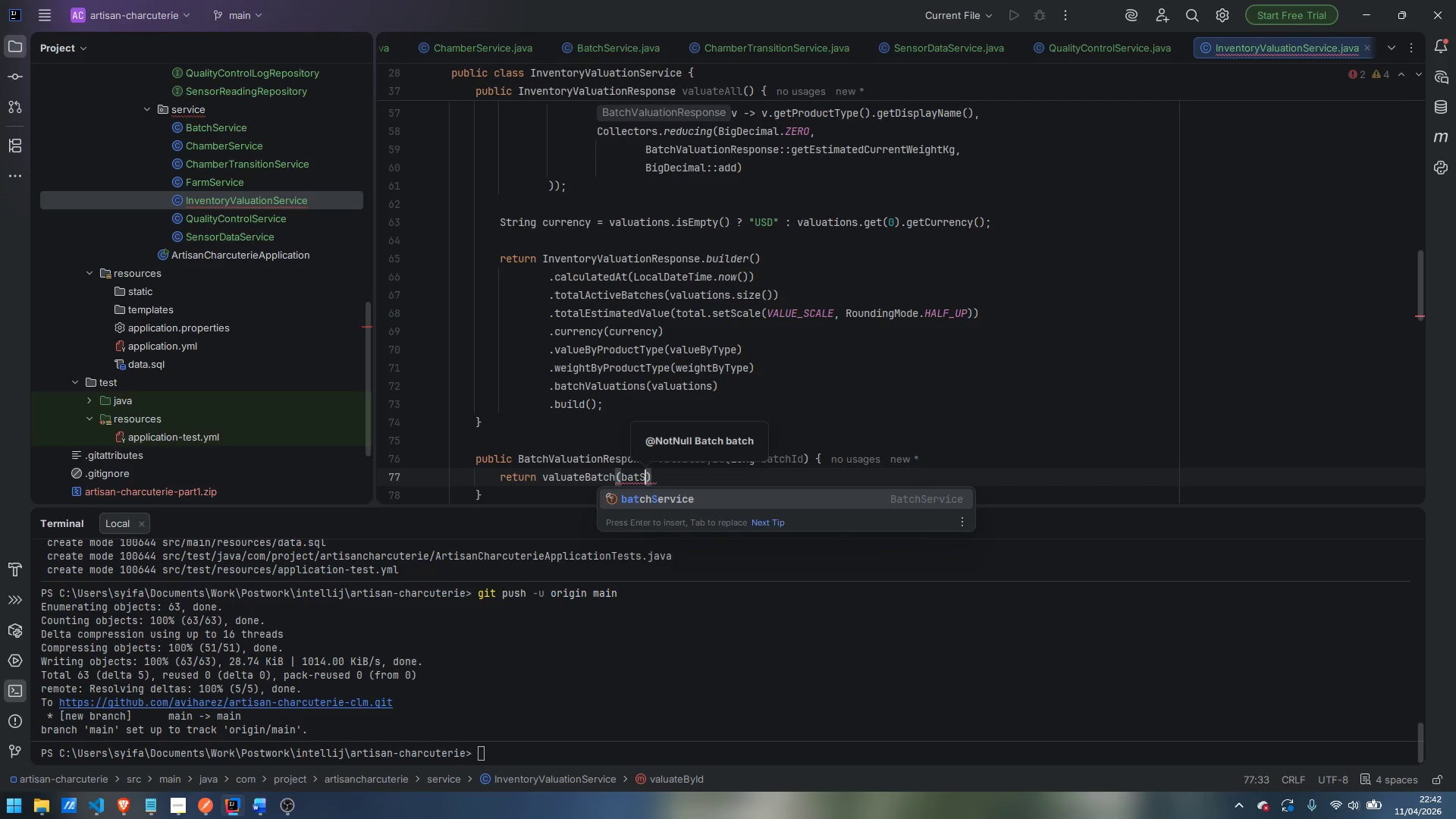 
key(Enter)
 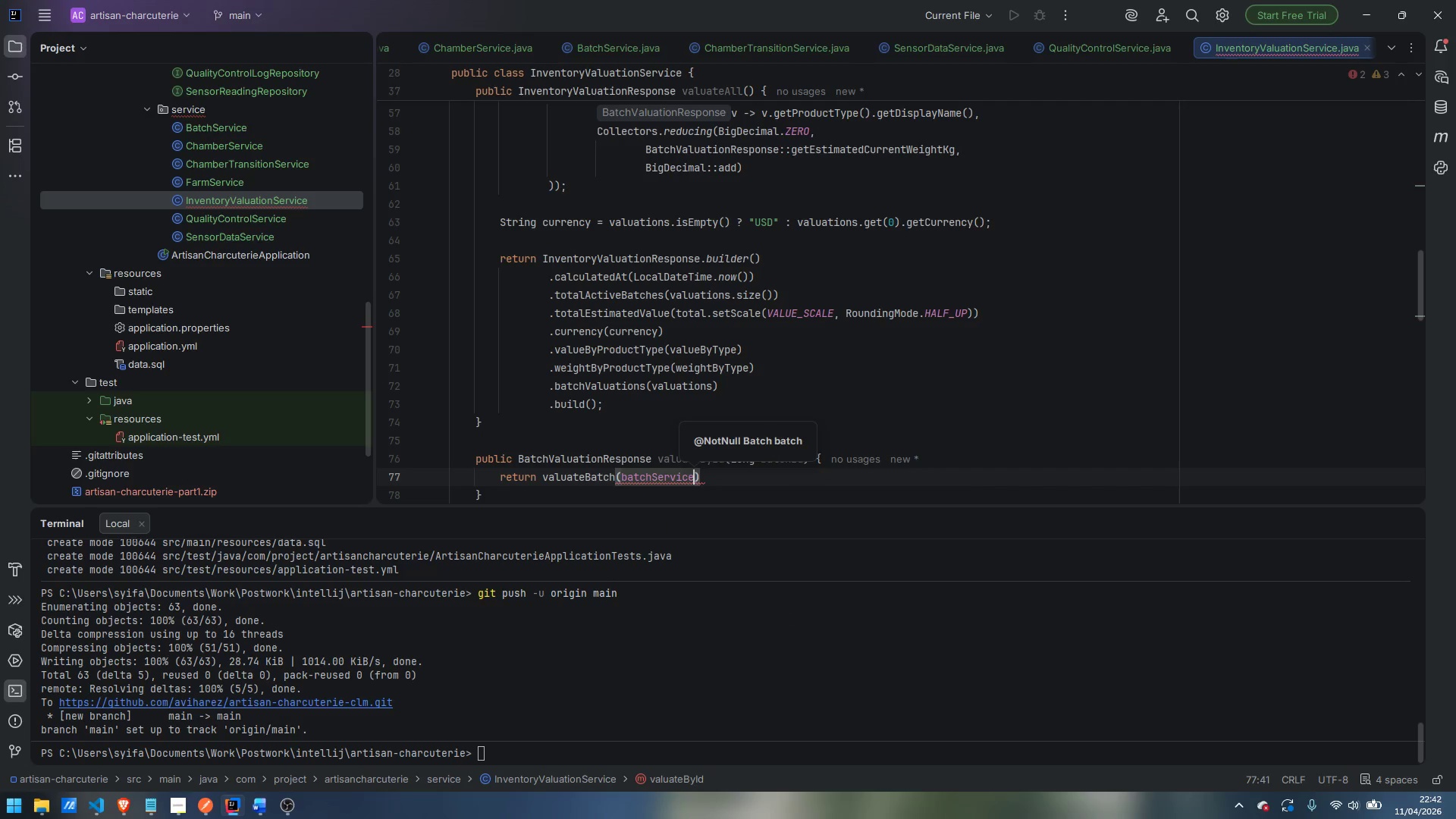 
type(.get)
 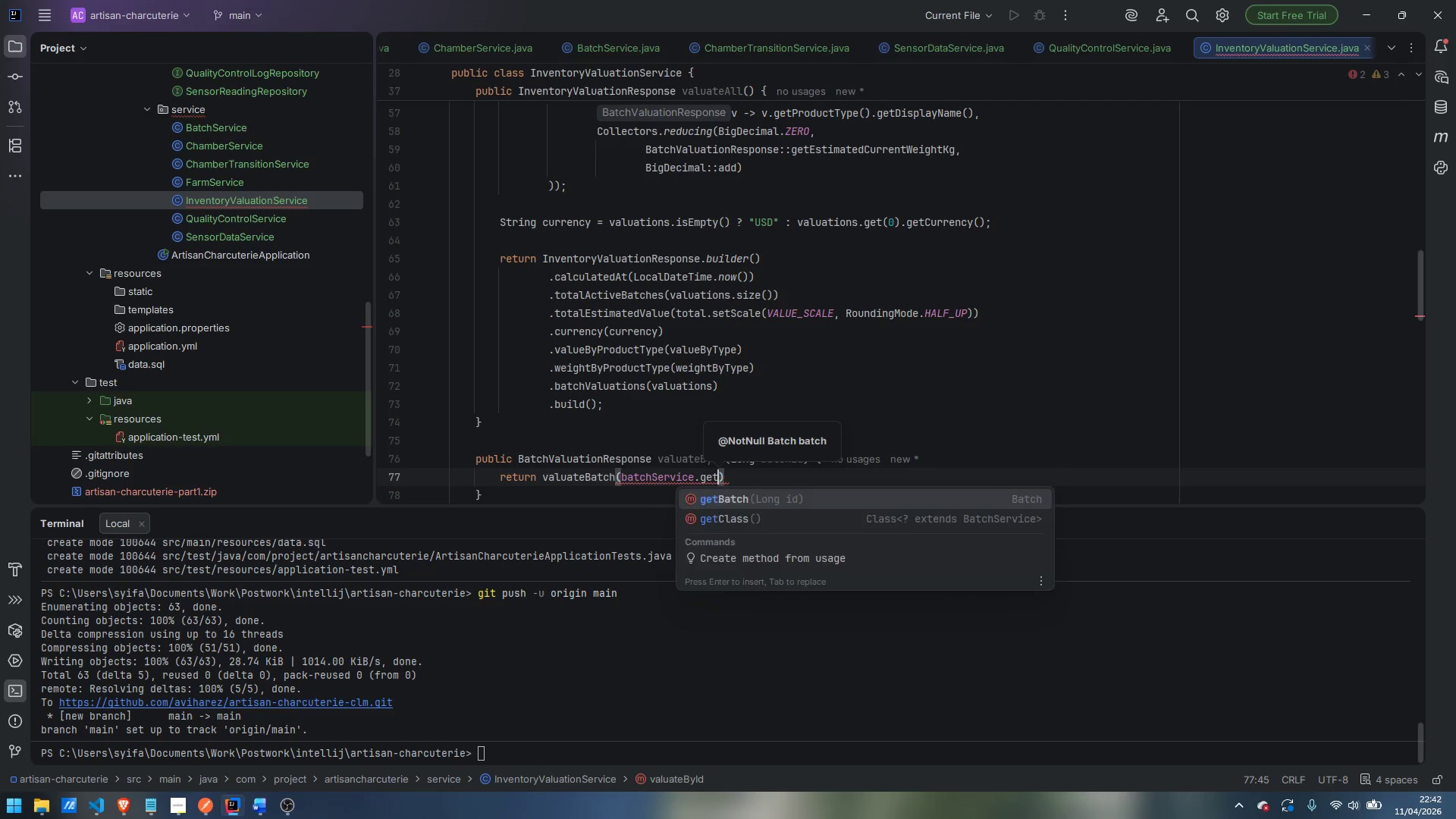 
key(Enter)
 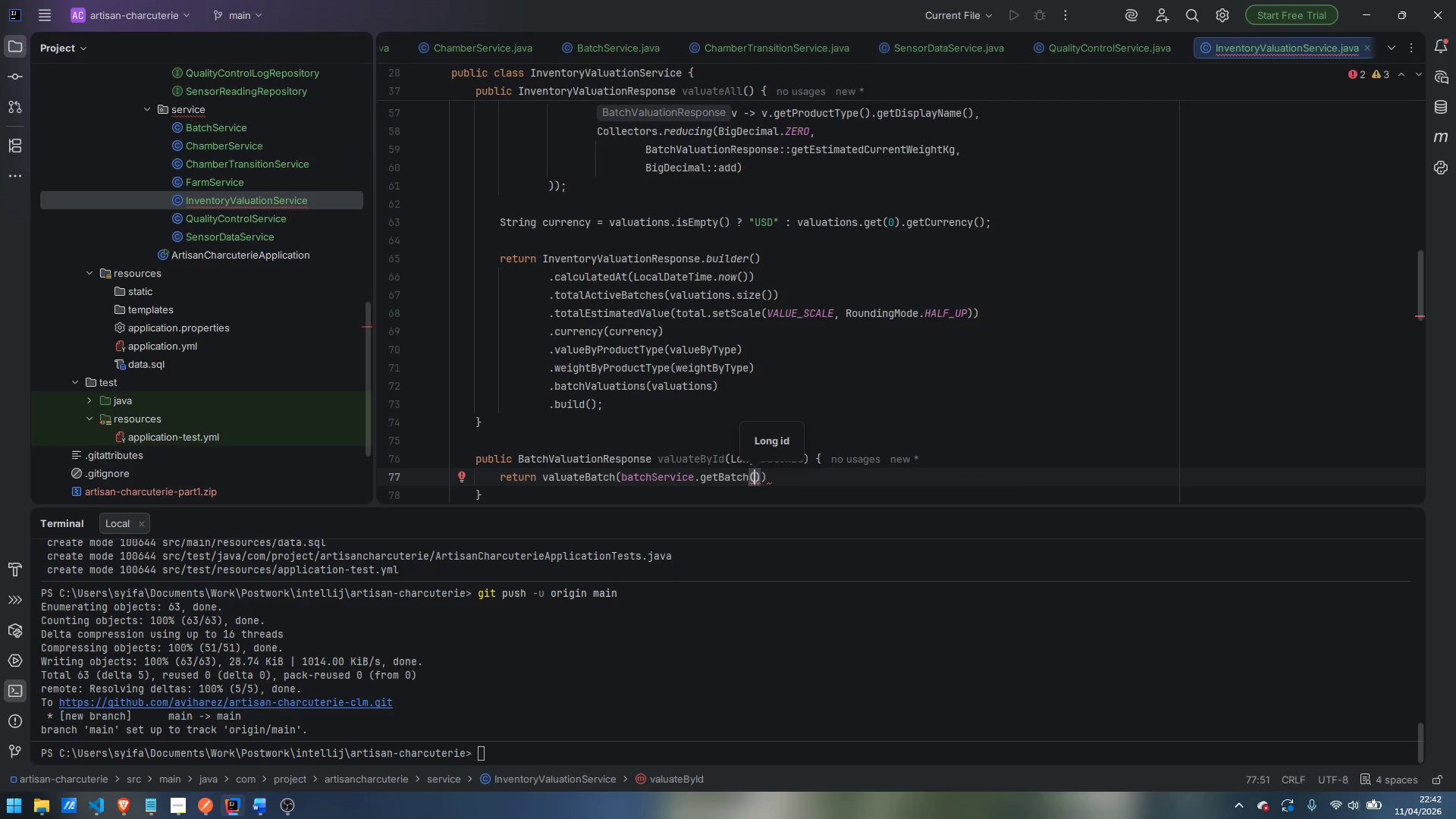 
type(batc)
 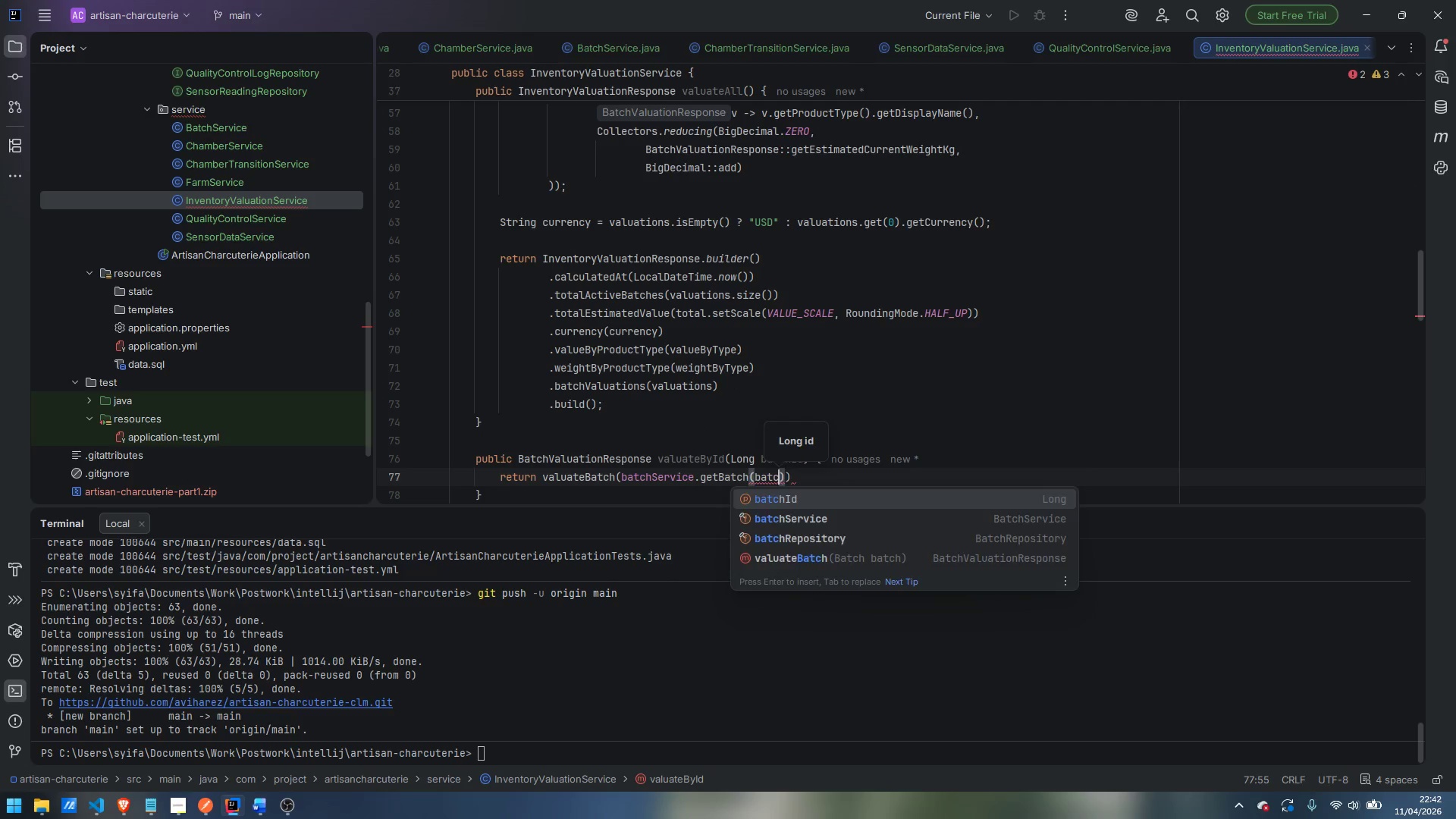 
key(Enter)
 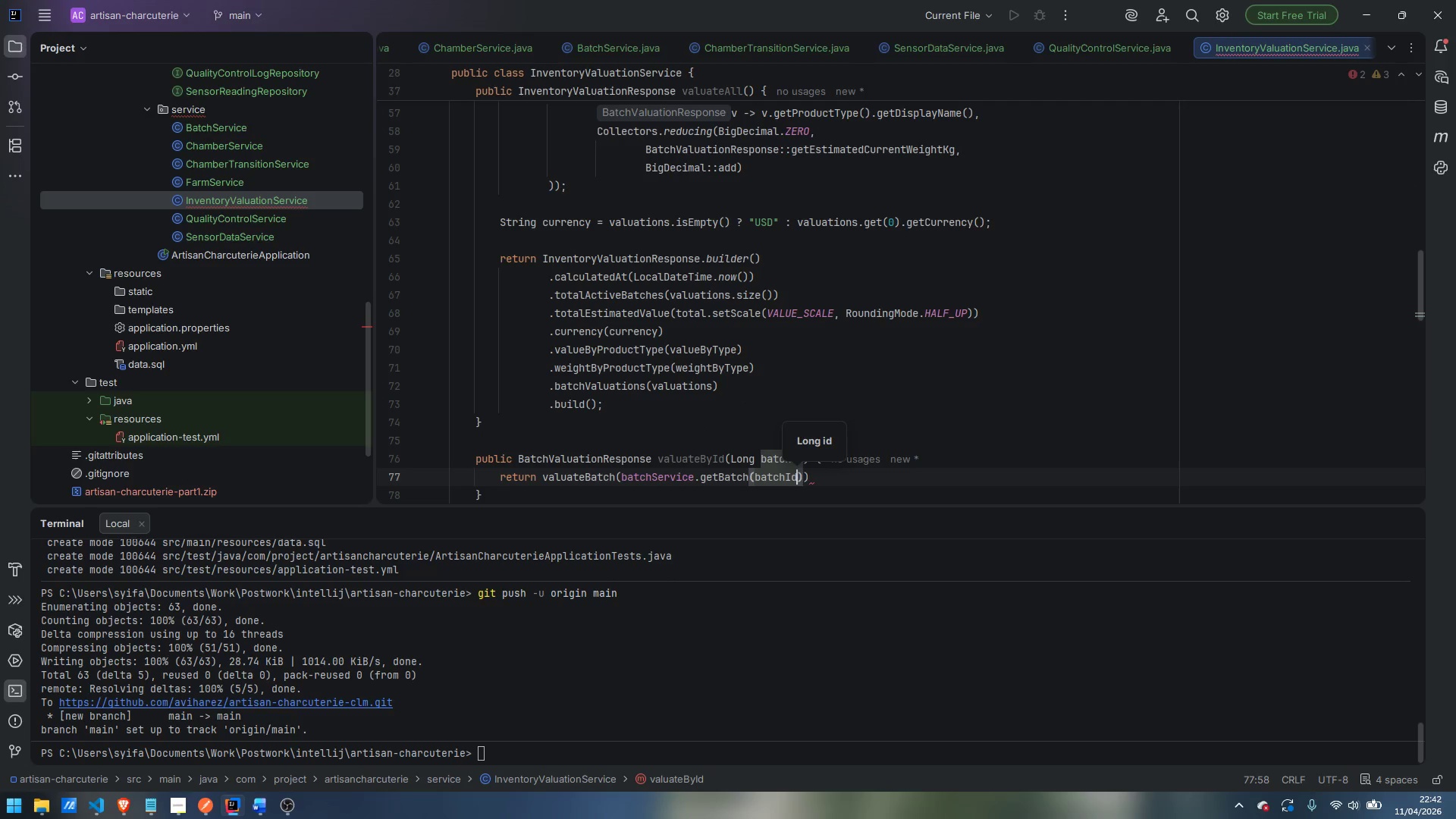 
key(ArrowRight)
 